 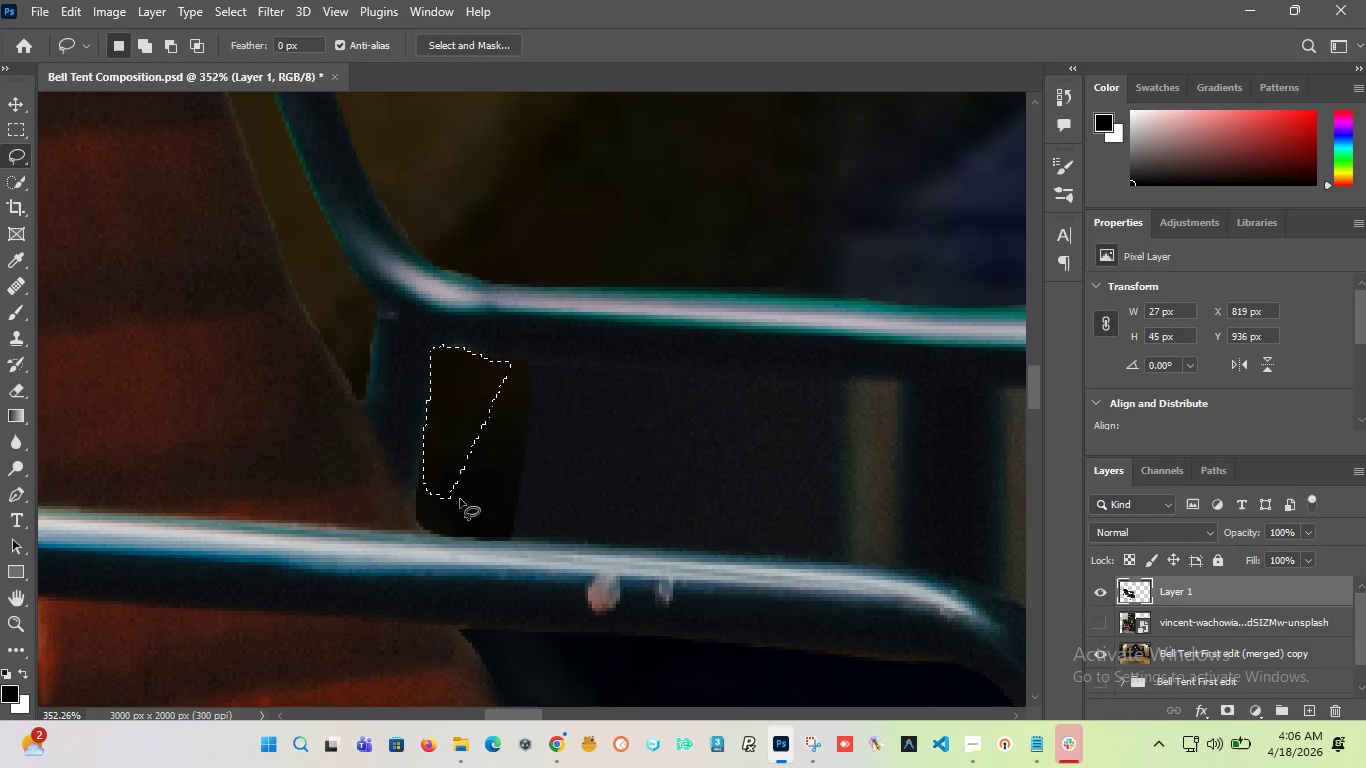 
left_click([465, 500])
 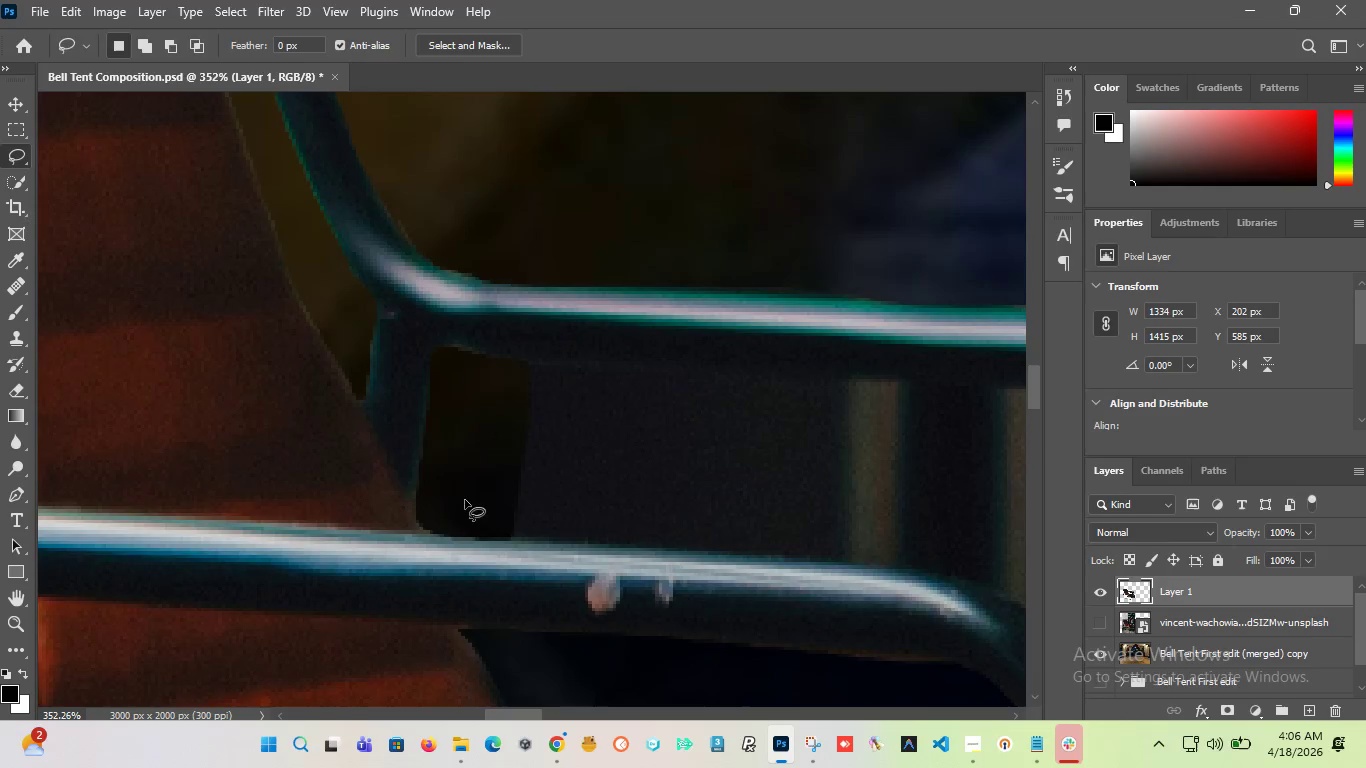 
hold_key(key=AltLeft, duration=9.36)
scroll: coordinate [452, 515], scroll_direction: down, amount: 32.0
 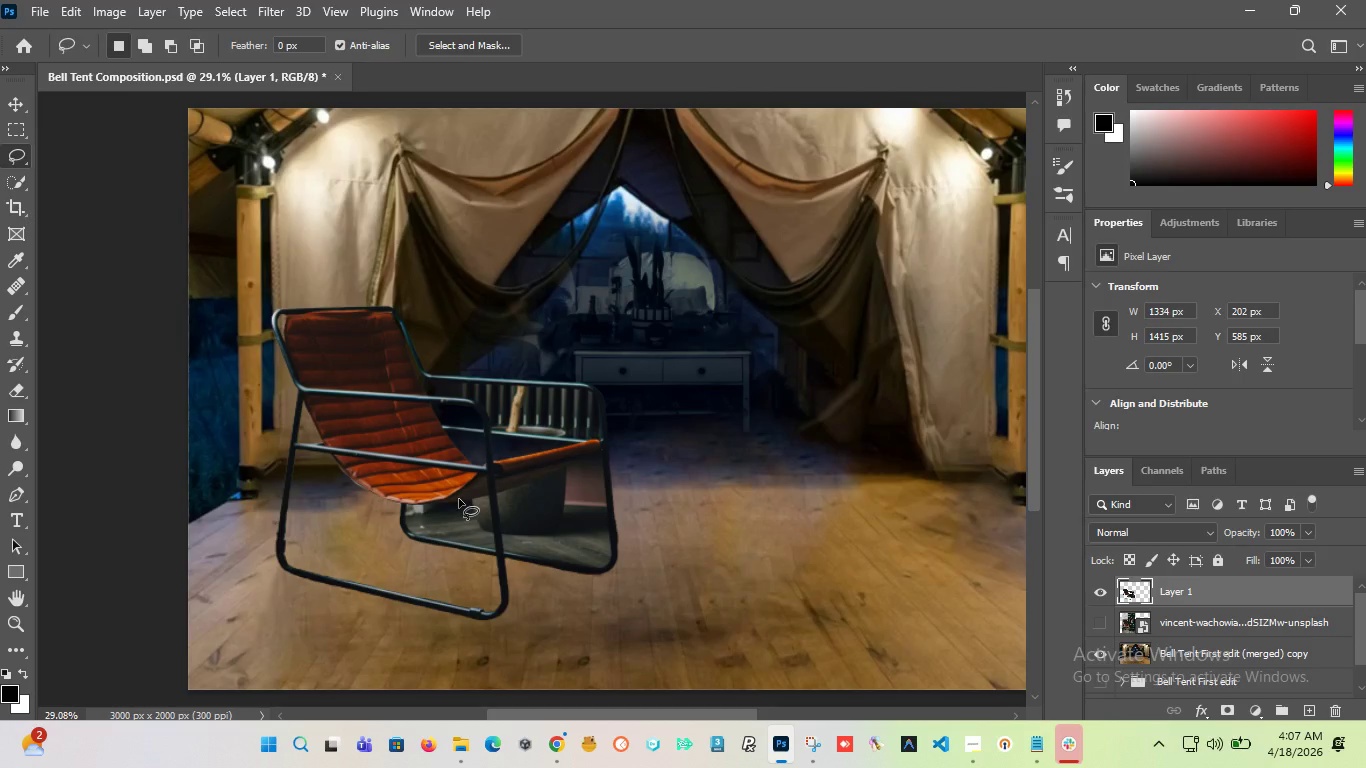 
wait(9.5)
 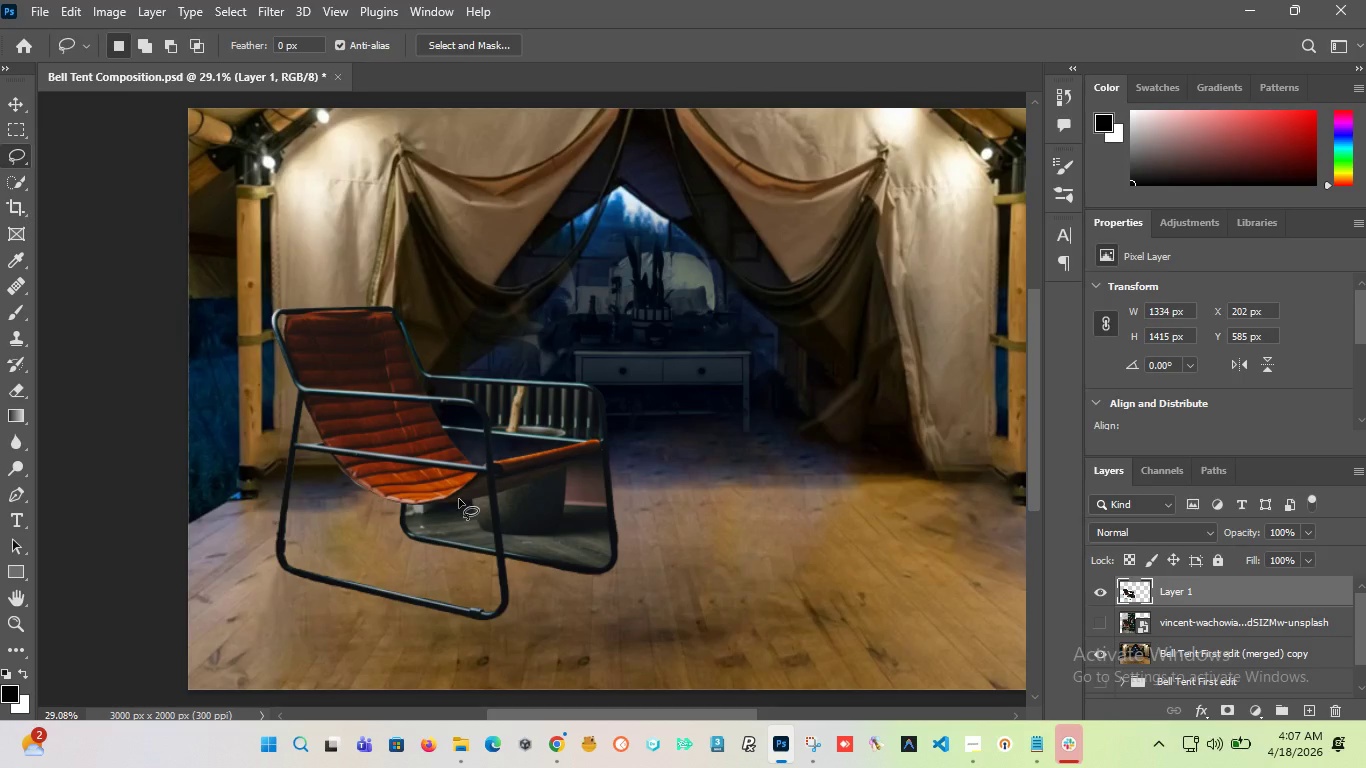 
hold_key(key=AltLeft, duration=4.91)
scroll: coordinate [431, 377], scroll_direction: up, amount: 27.0
 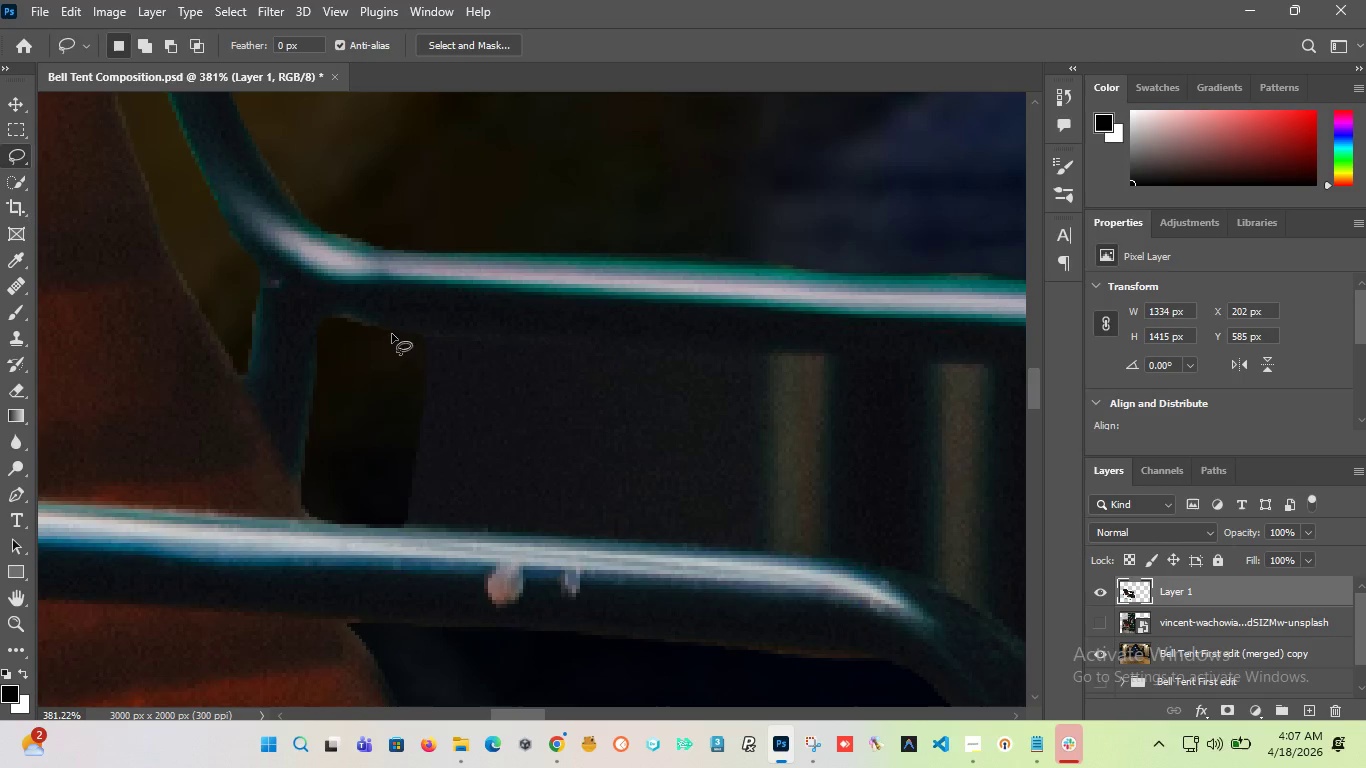 
left_click_drag(start_coordinate=[405, 336], to_coordinate=[368, 346])
 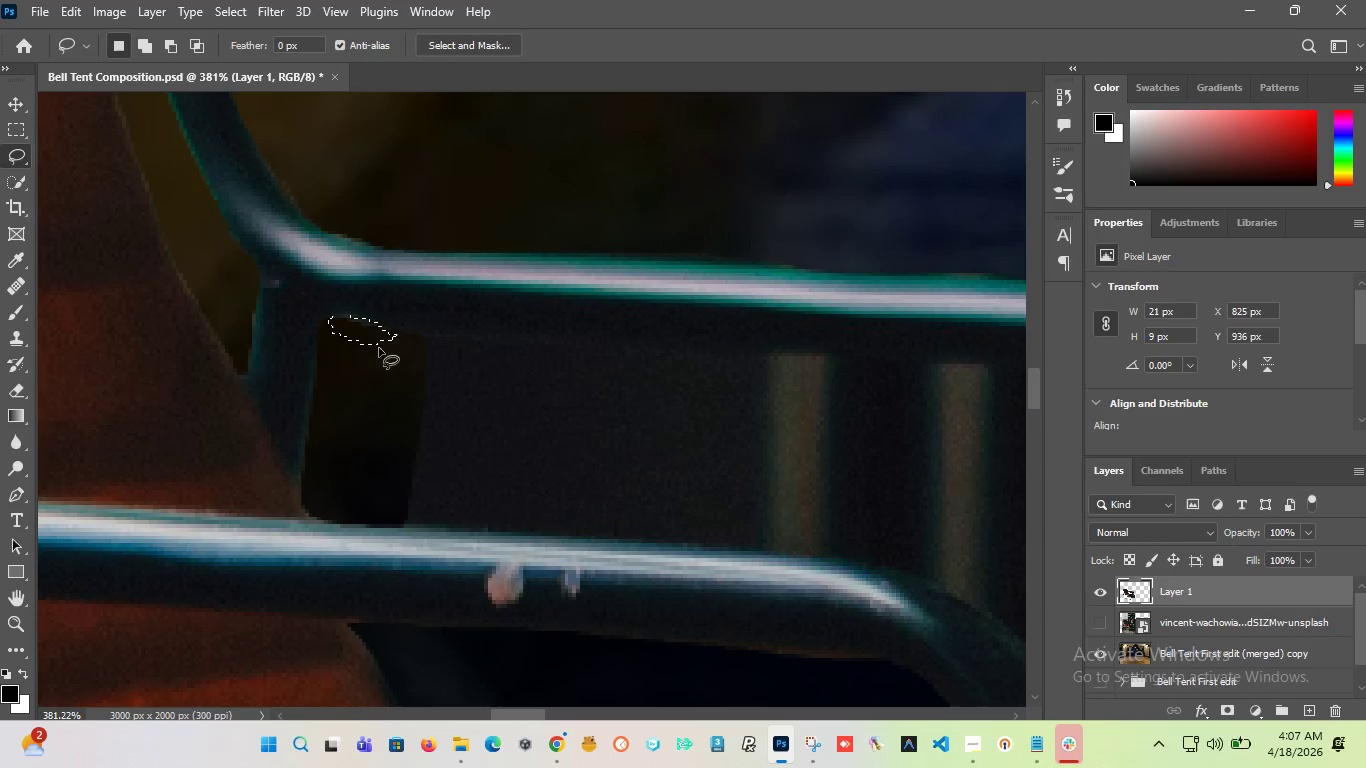 
key(Delete)
 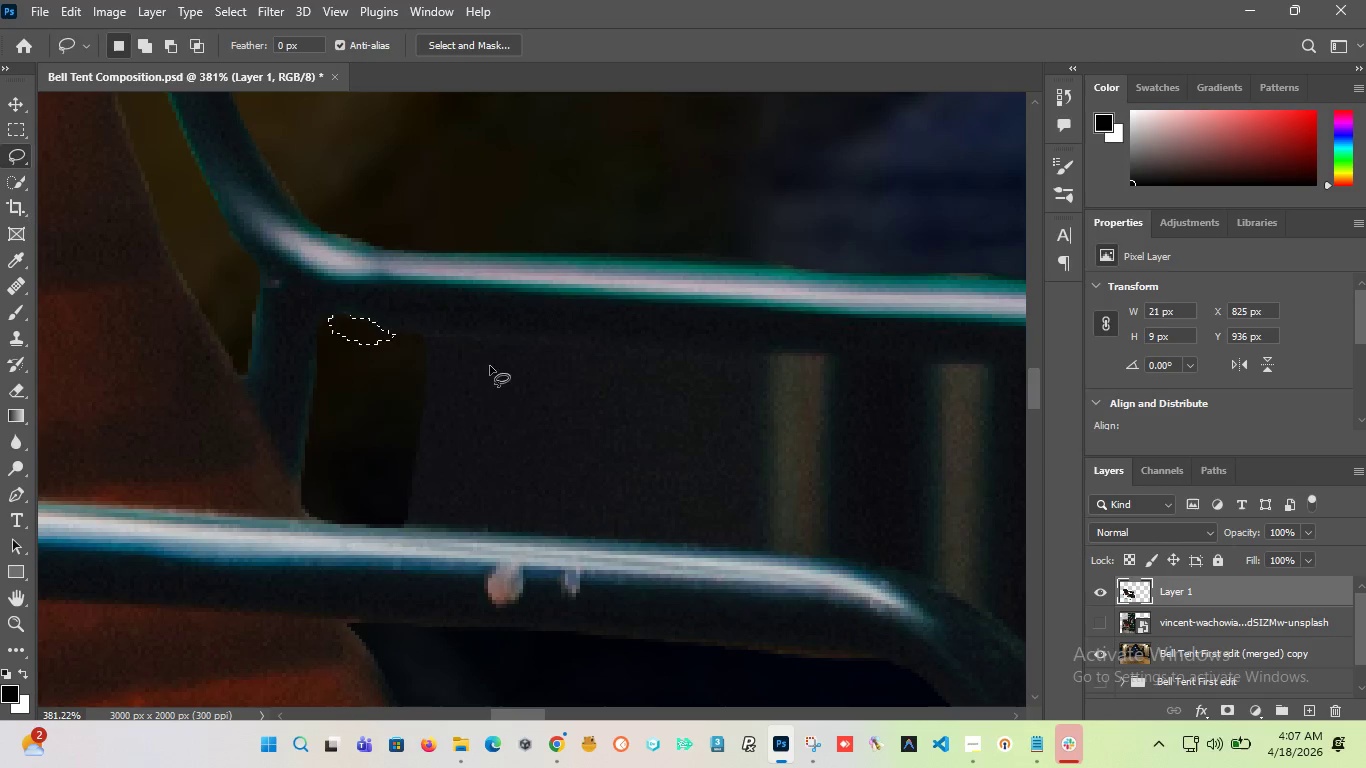 
left_click([391, 377])
 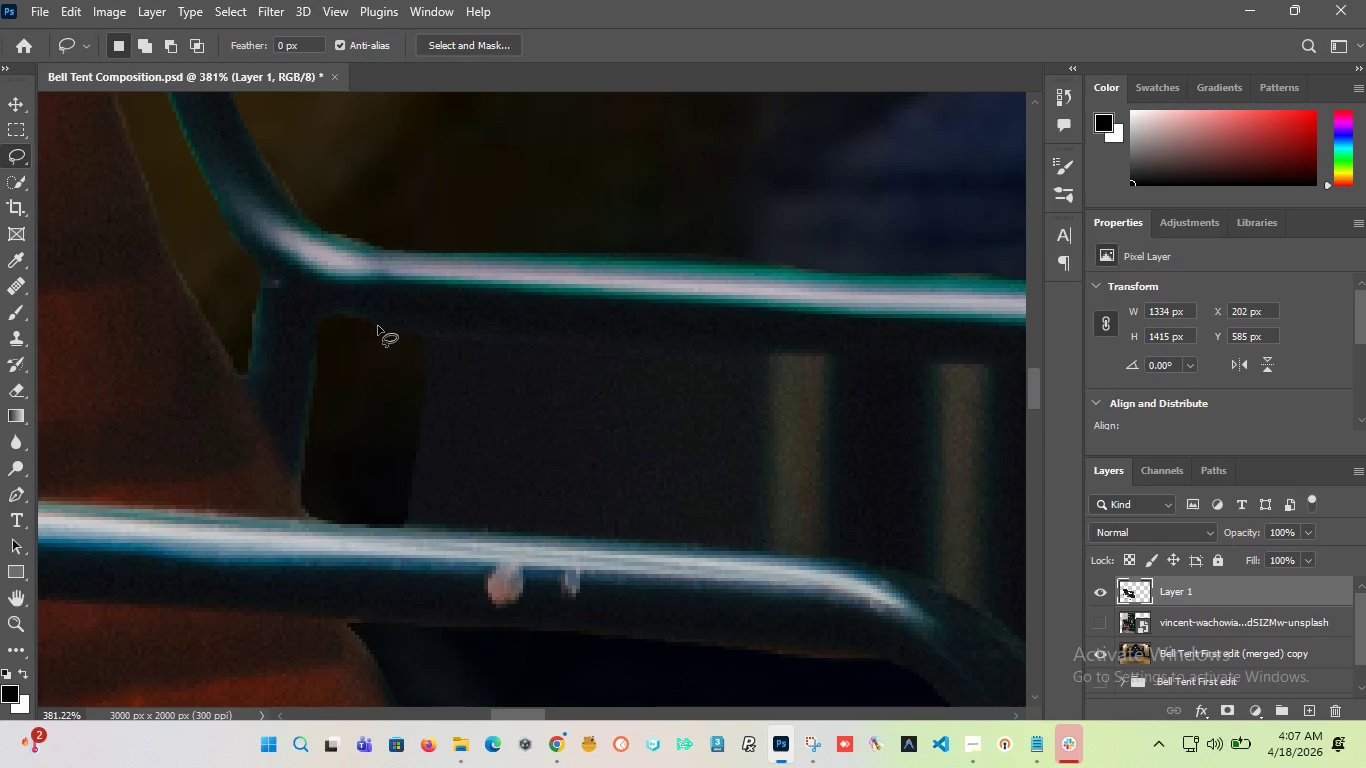 
left_click_drag(start_coordinate=[369, 326], to_coordinate=[491, 335])
 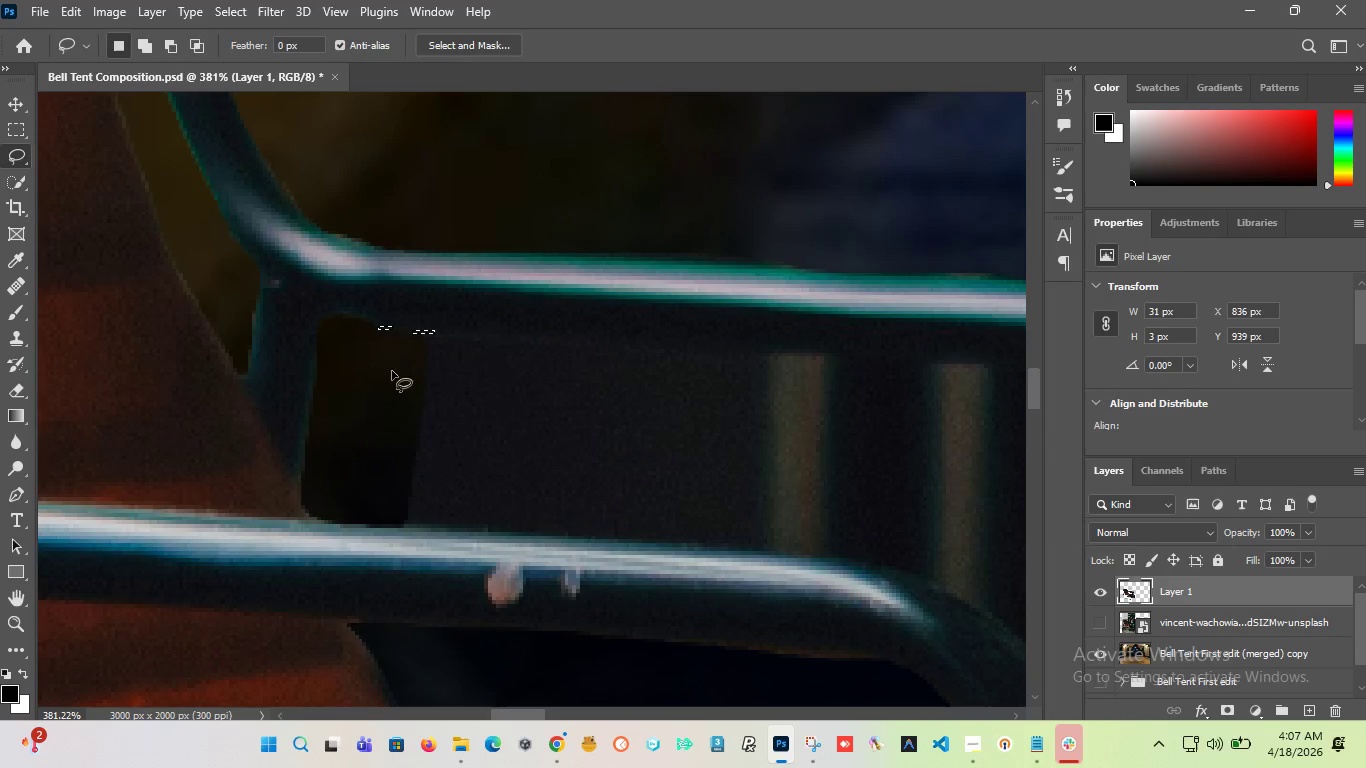 
left_click([380, 372])
 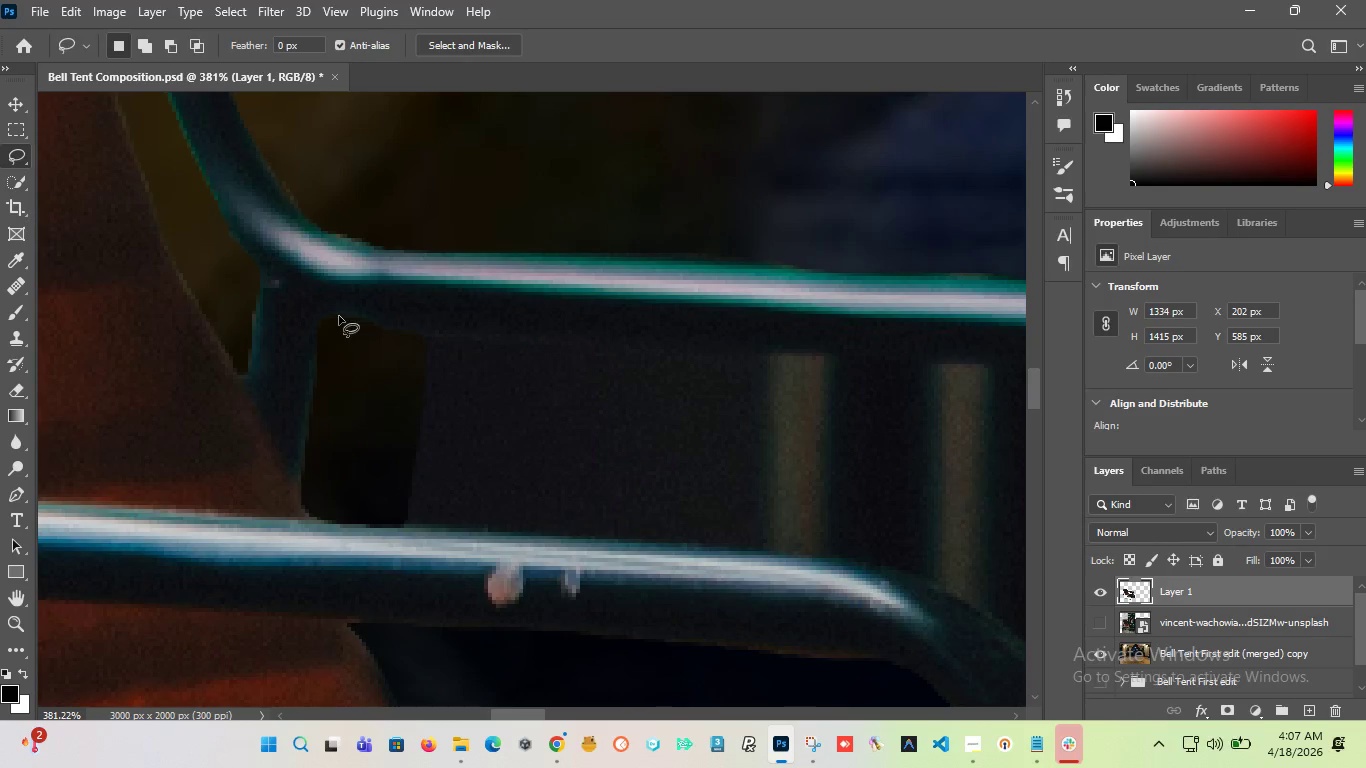 
left_click_drag(start_coordinate=[338, 323], to_coordinate=[380, 323])
 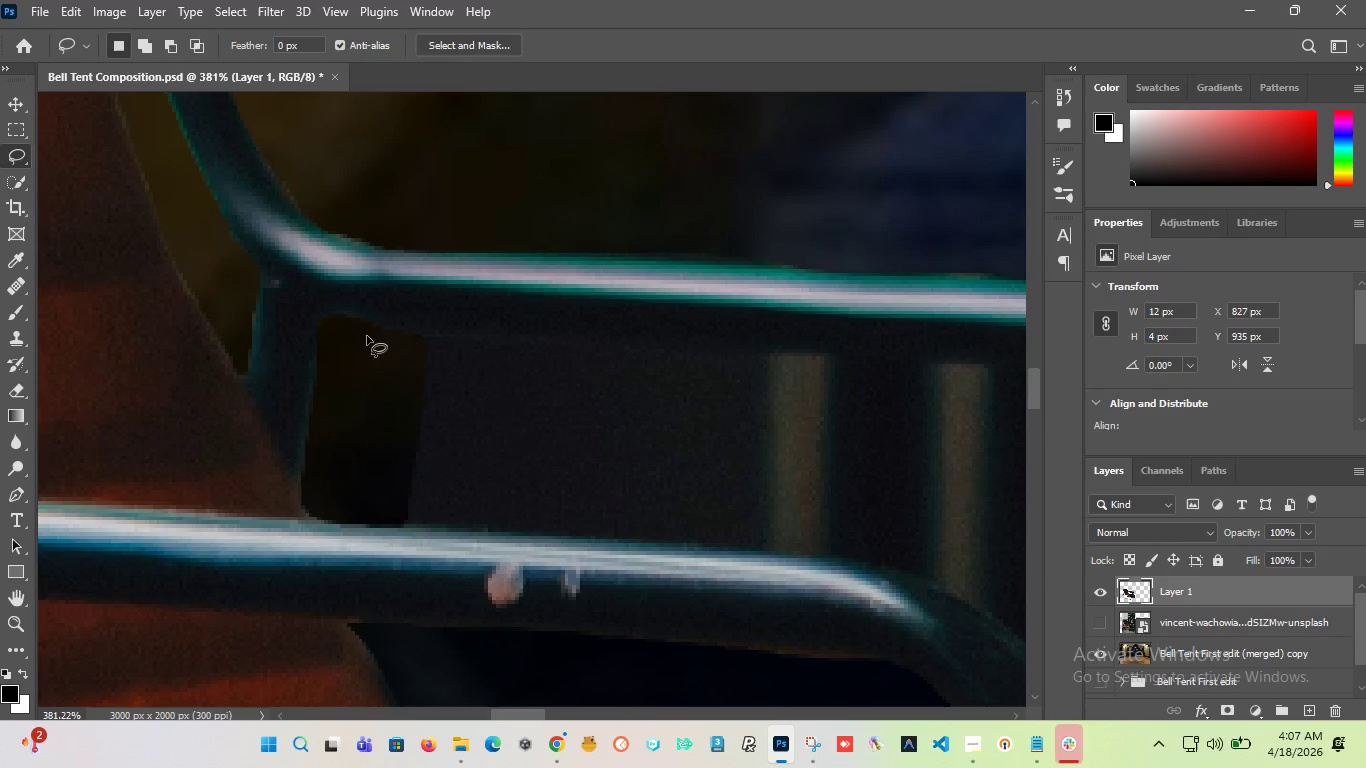 
left_click([366, 337])
 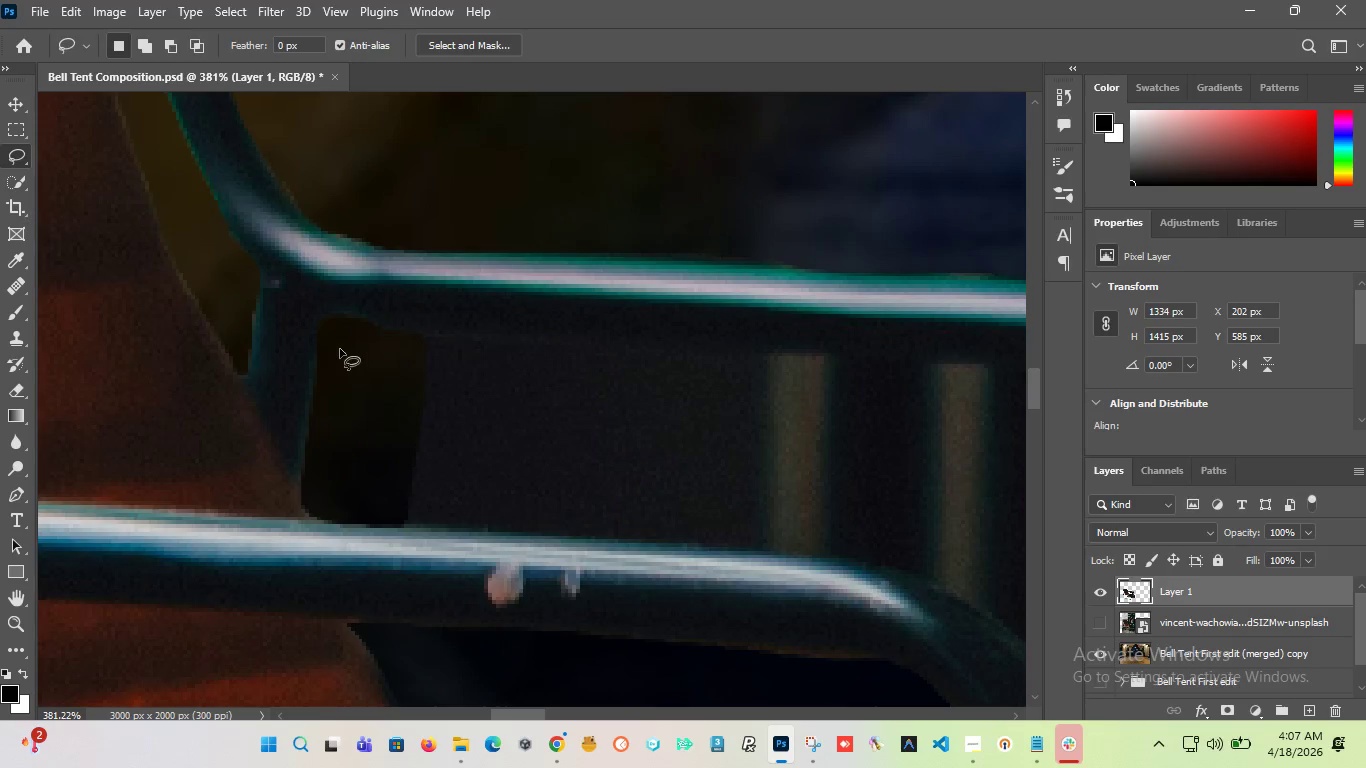 
left_click_drag(start_coordinate=[340, 349], to_coordinate=[383, 324])
 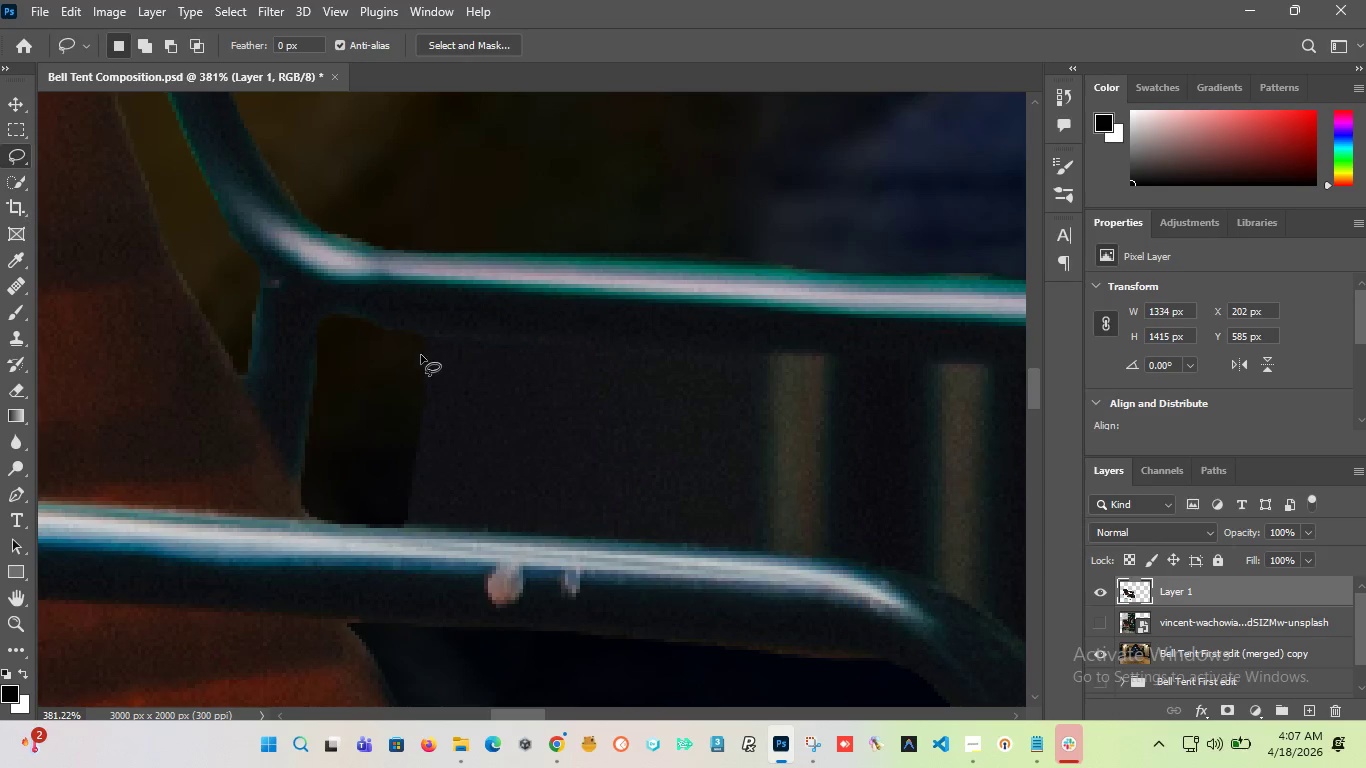 
left_click_drag(start_coordinate=[393, 360], to_coordinate=[351, 354])
 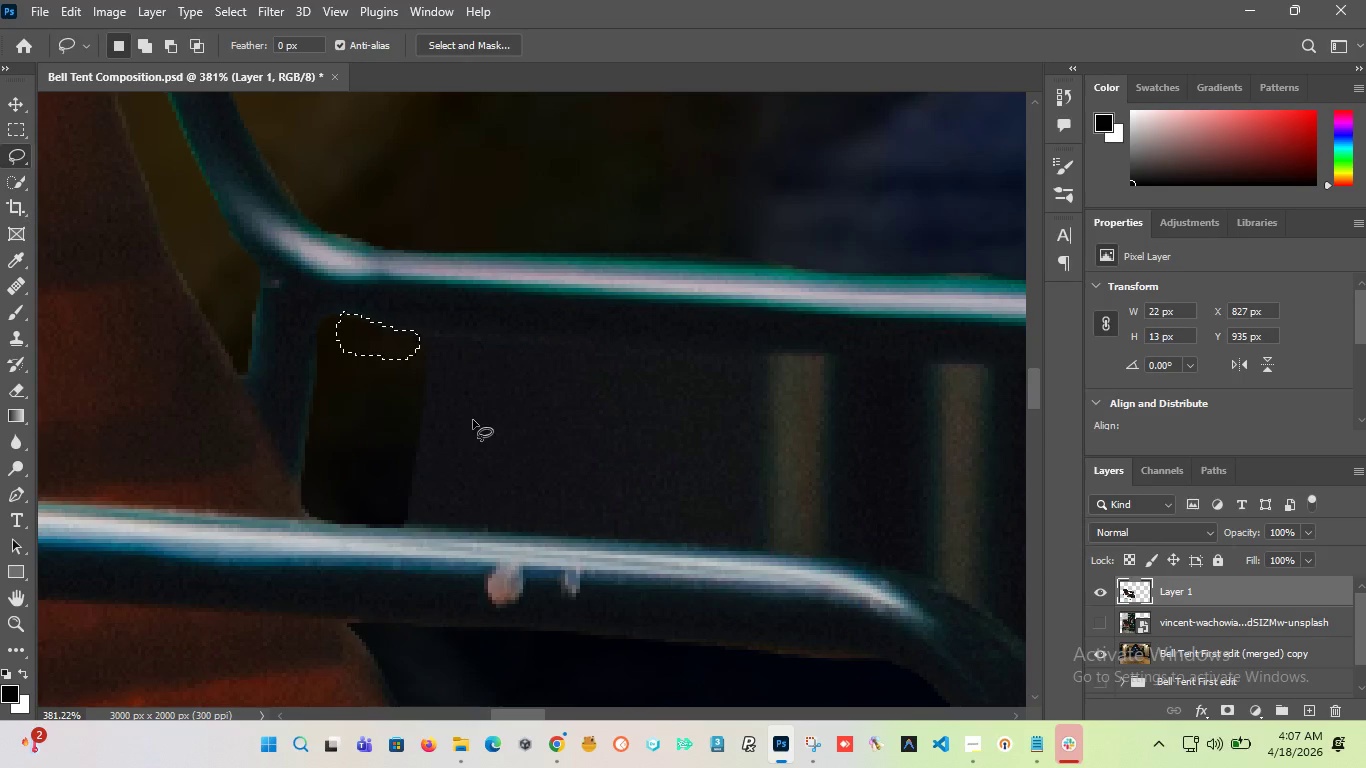 
key(Delete)
 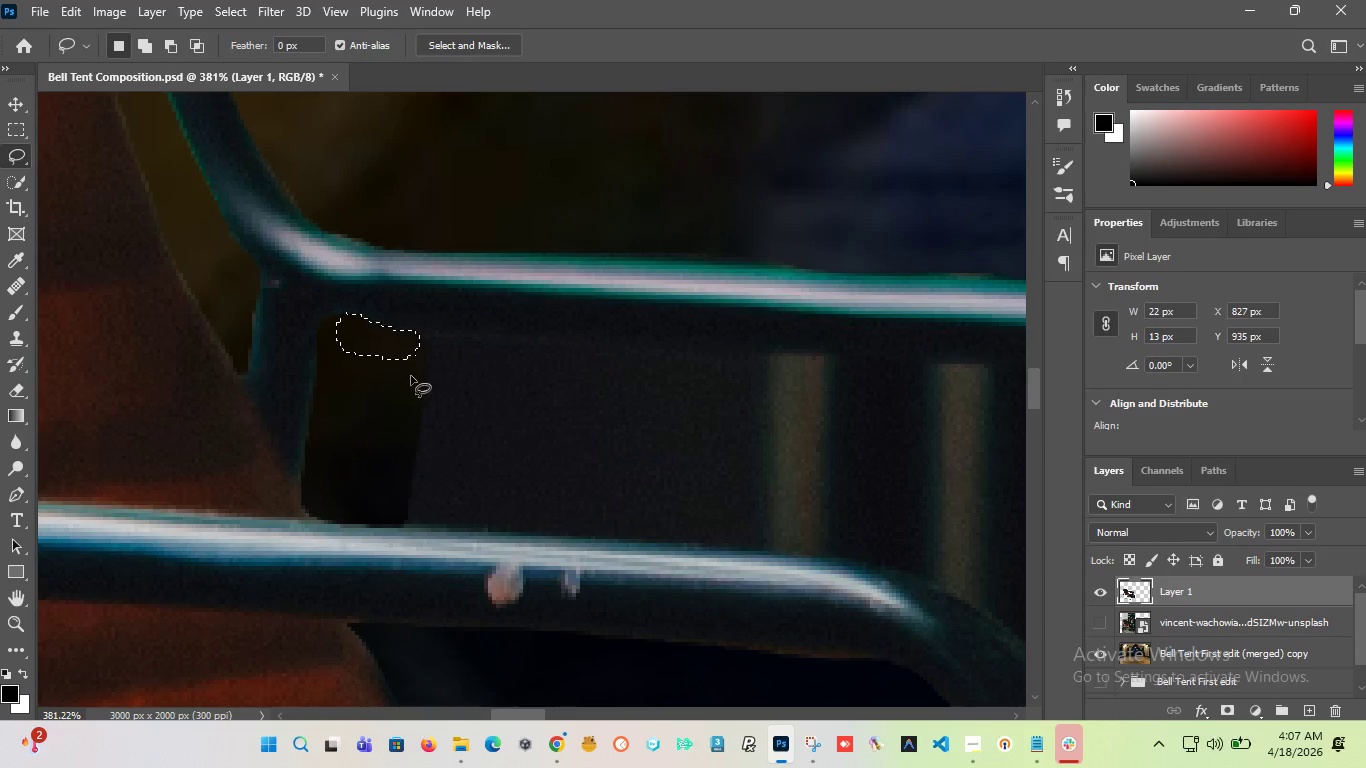 
left_click([396, 379])
 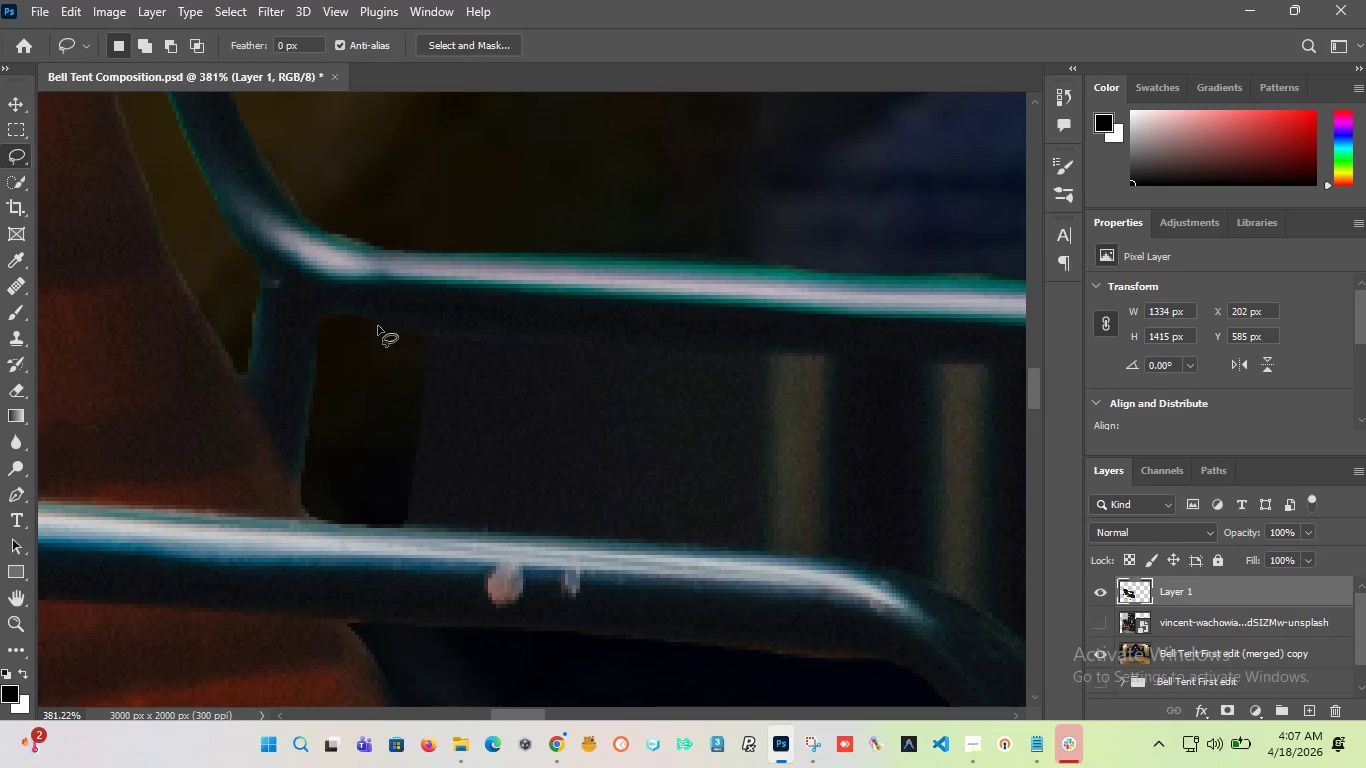 
left_click_drag(start_coordinate=[378, 324], to_coordinate=[391, 519])
 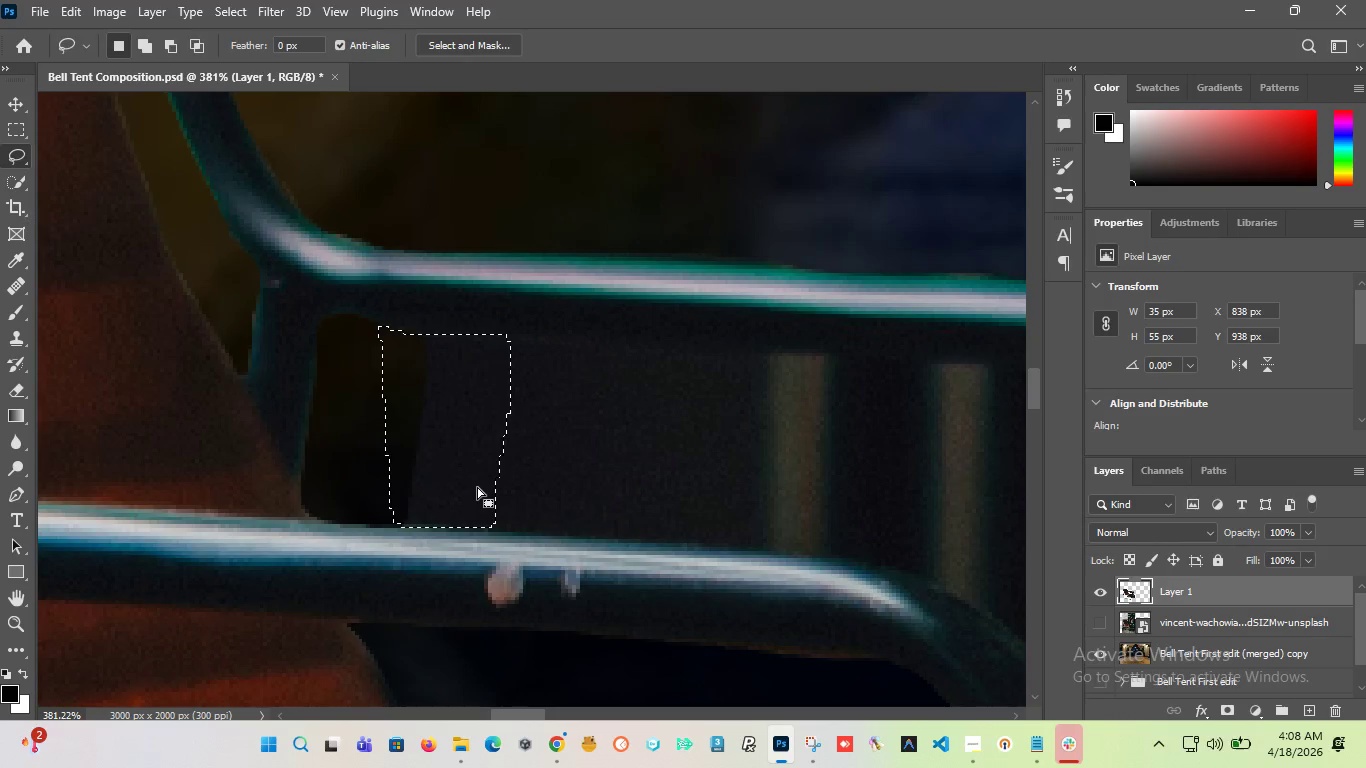 
key(Delete)
 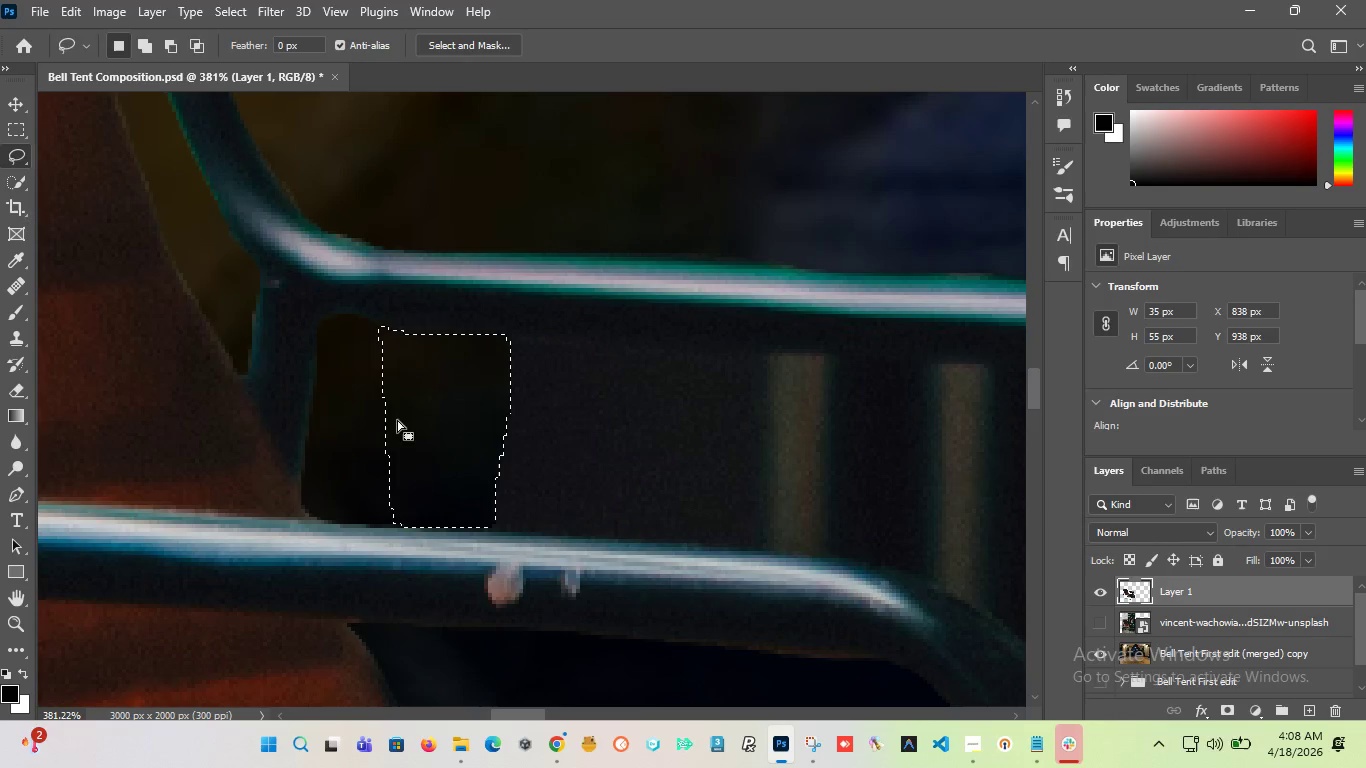 
left_click([358, 411])
 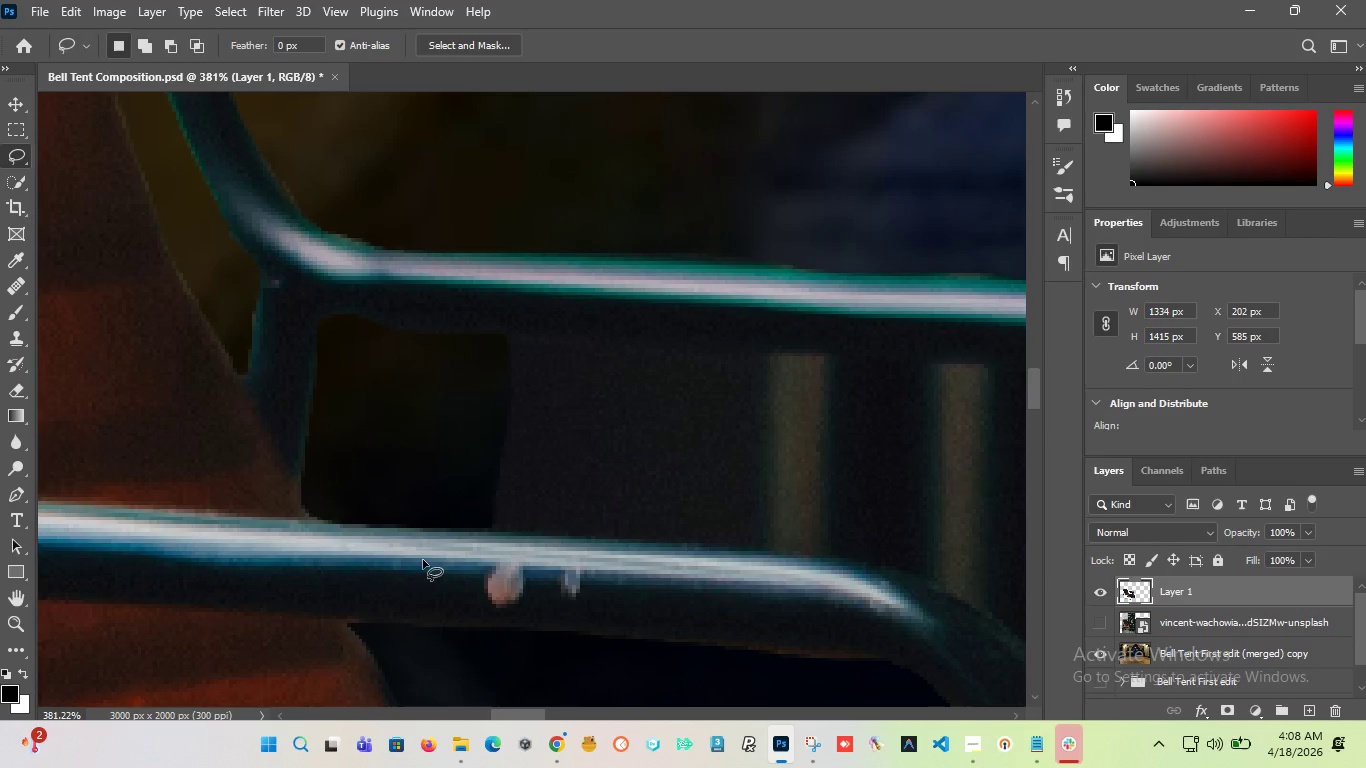 
hold_key(key=AltLeft, duration=3.47)
scroll: coordinate [379, 371], scroll_direction: down, amount: 11.0
 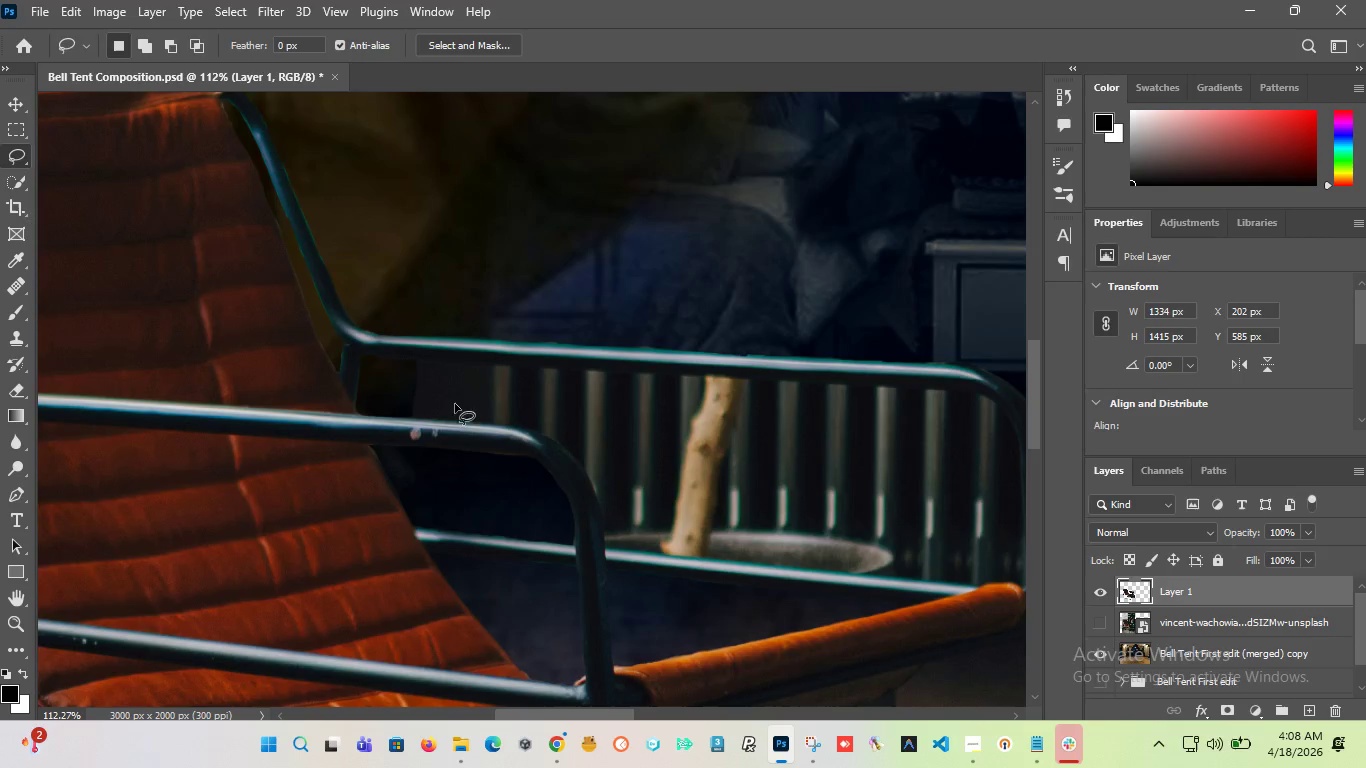 
scroll: coordinate [403, 388], scroll_direction: up, amount: 11.0
 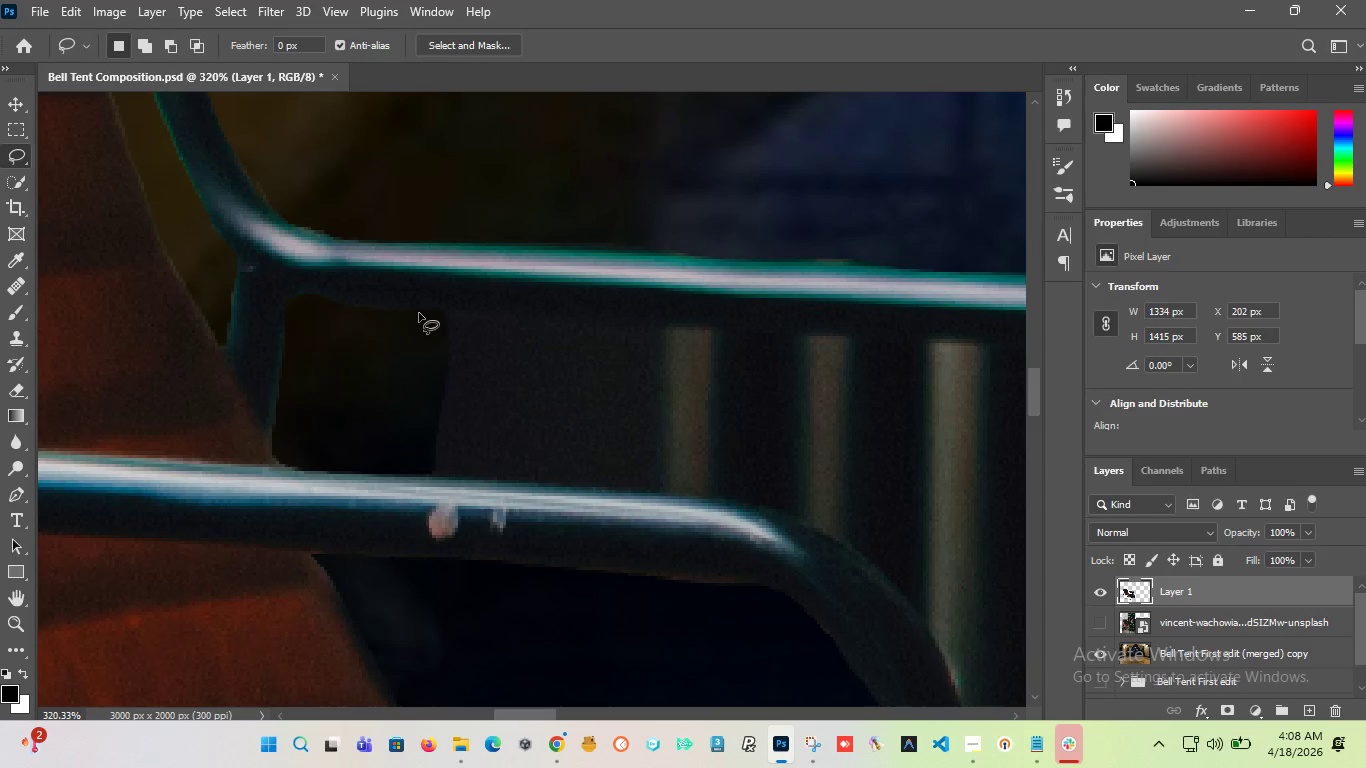 
left_click_drag(start_coordinate=[422, 313], to_coordinate=[445, 316])
 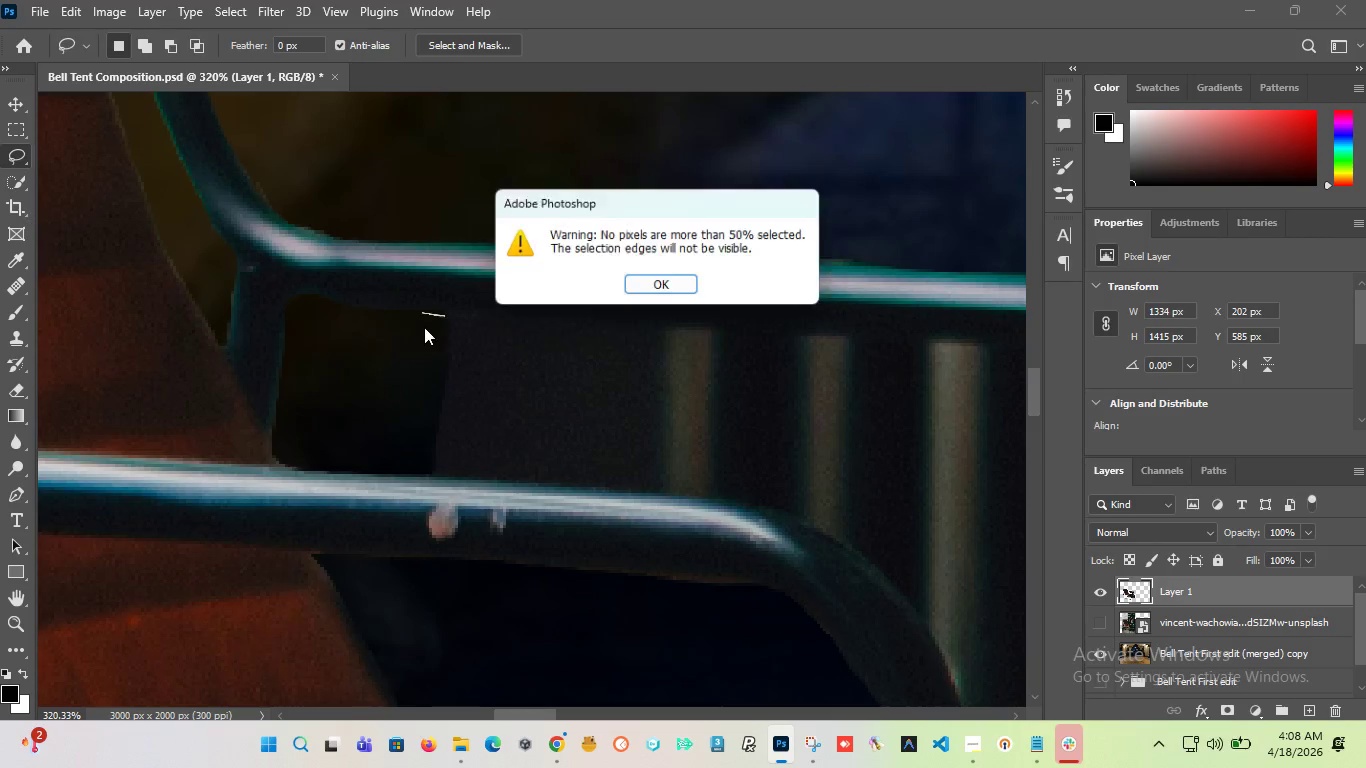 
left_click([424, 327])
 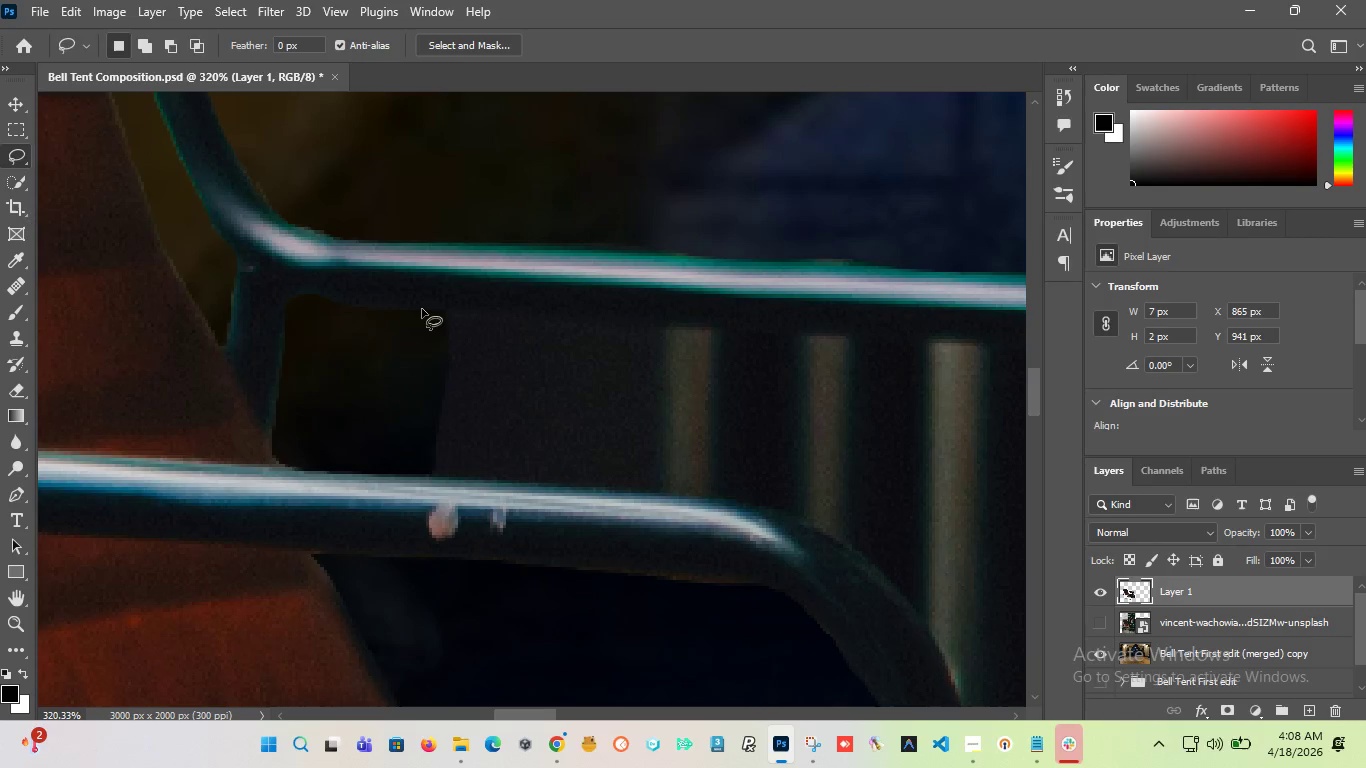 
left_click_drag(start_coordinate=[432, 312], to_coordinate=[487, 484])
 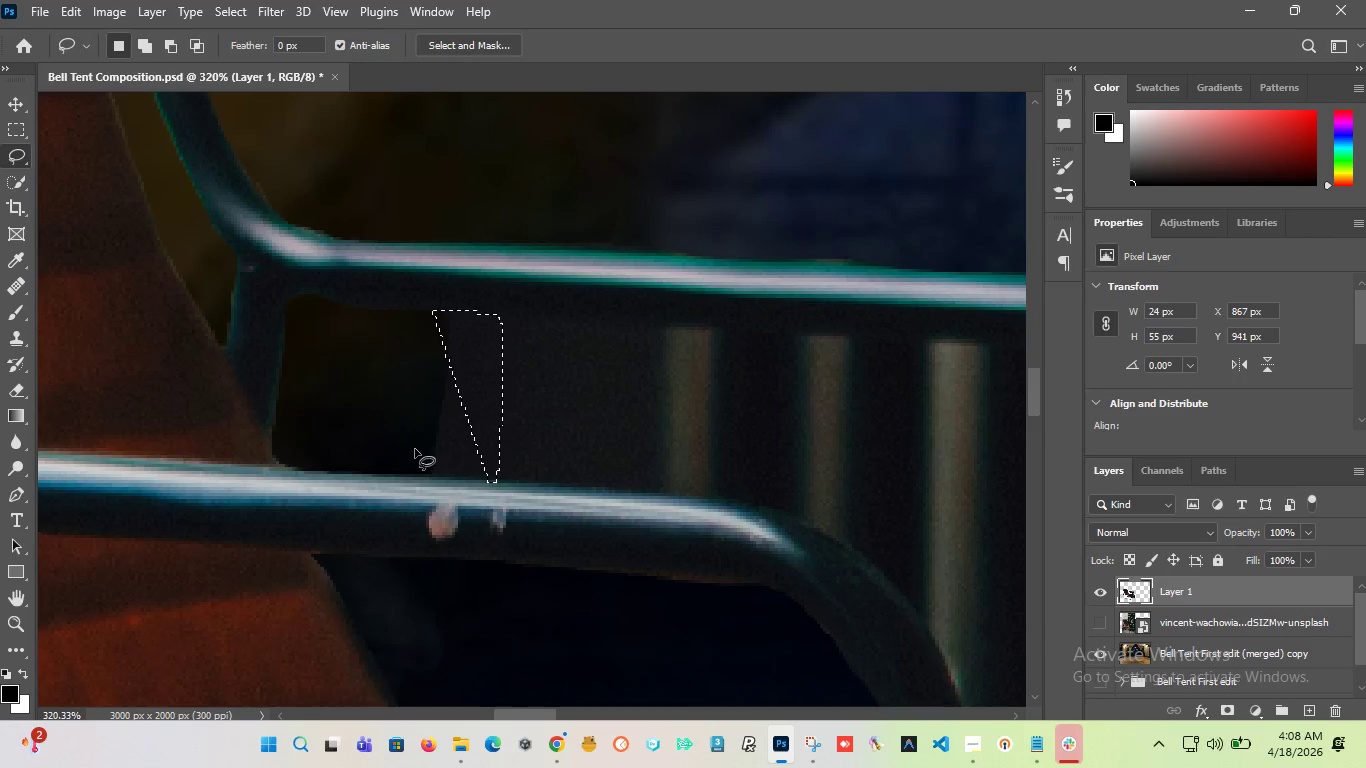 
left_click([415, 449])
 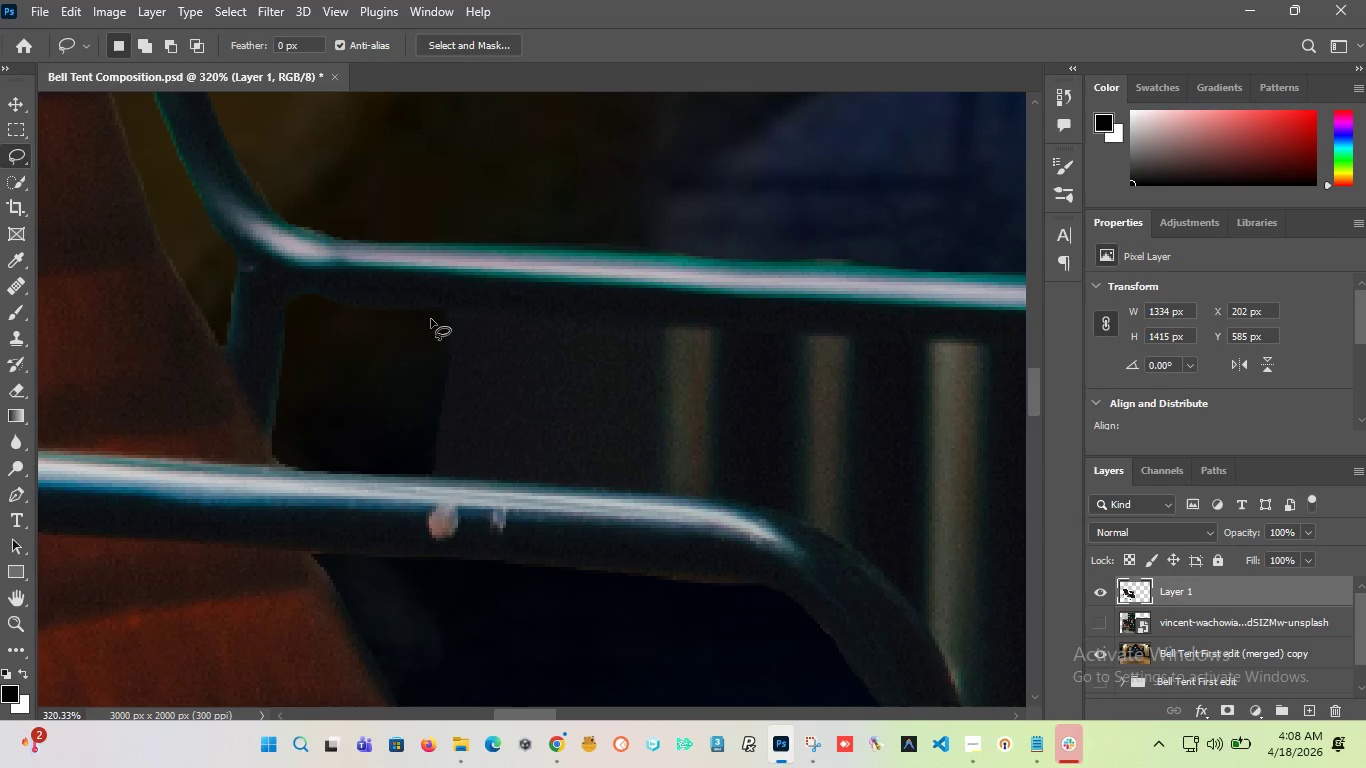 
left_click_drag(start_coordinate=[432, 314], to_coordinate=[408, 429])
 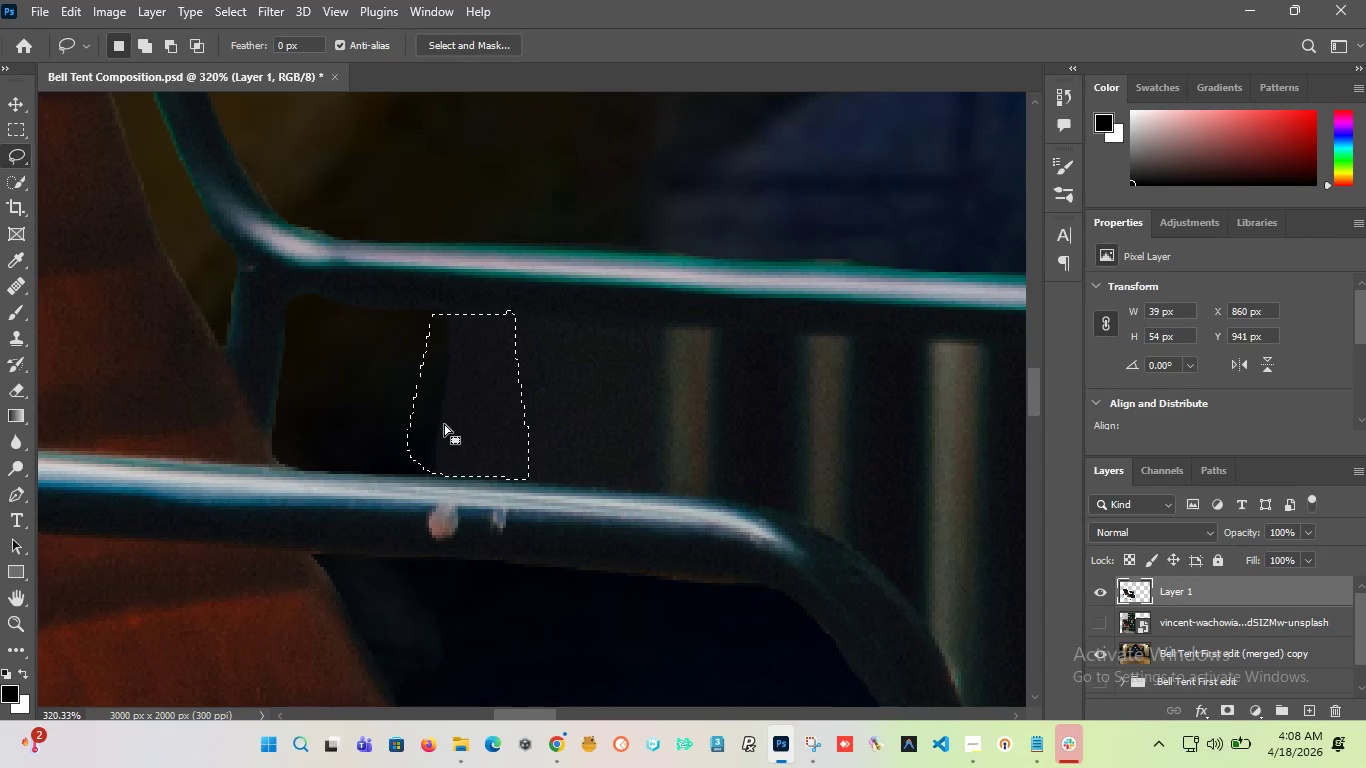 
key(Delete)
 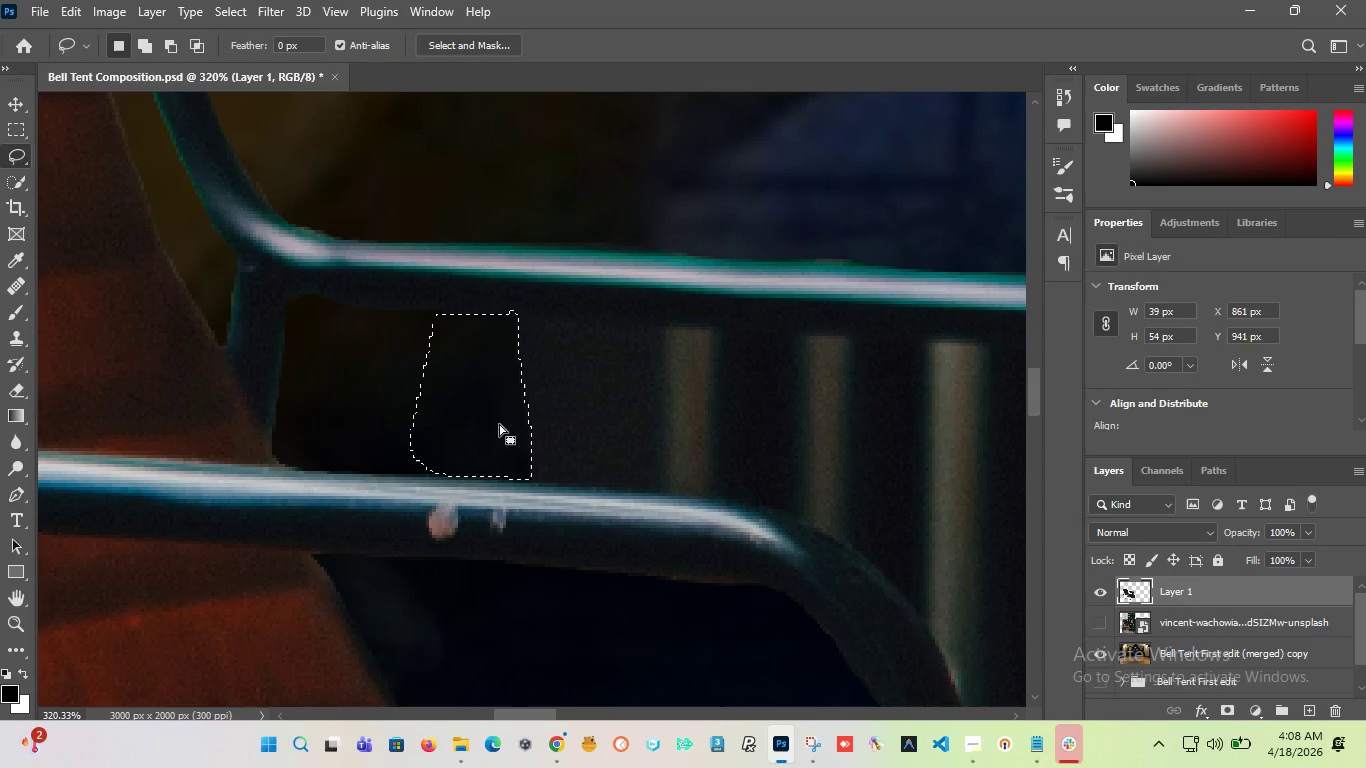 
left_click([499, 425])
 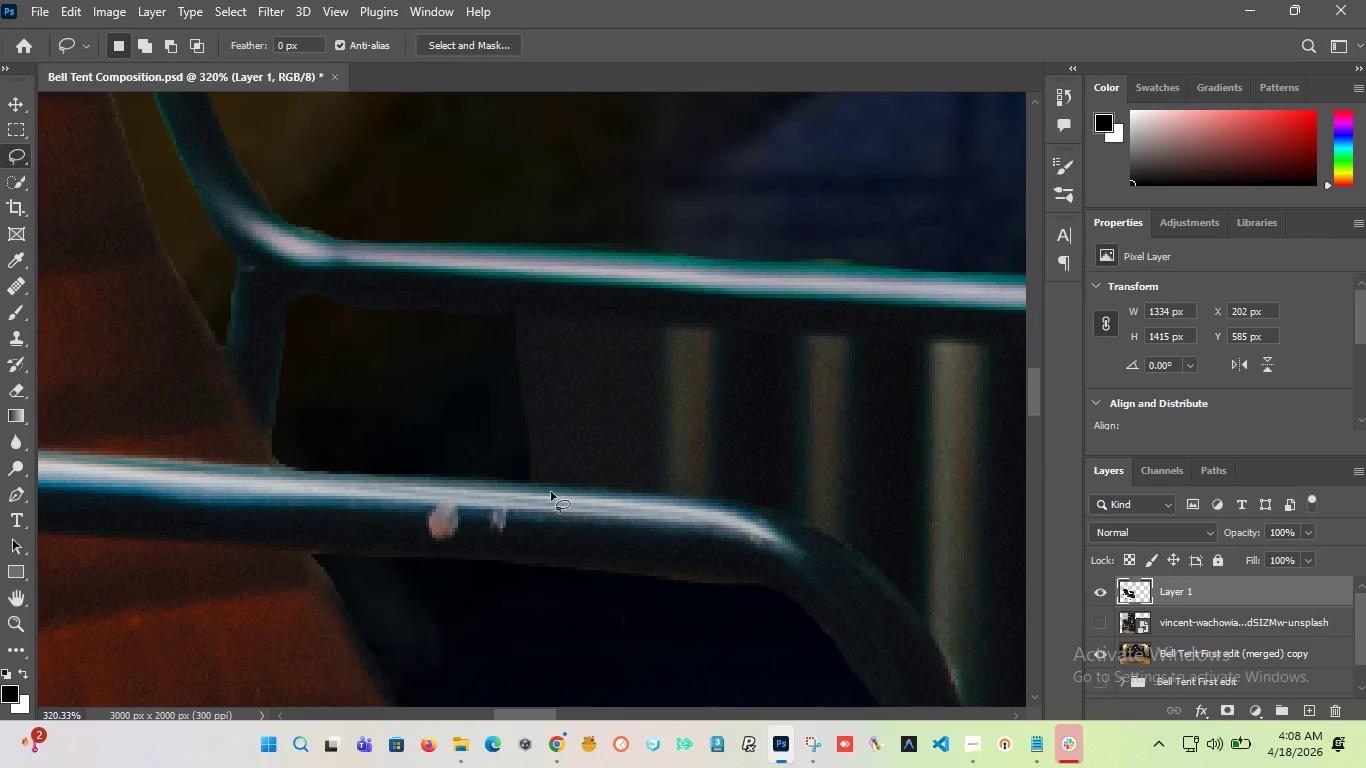 
hold_key(key=AltLeft, duration=3.41)
scroll: coordinate [428, 447], scroll_direction: down, amount: 12.0
 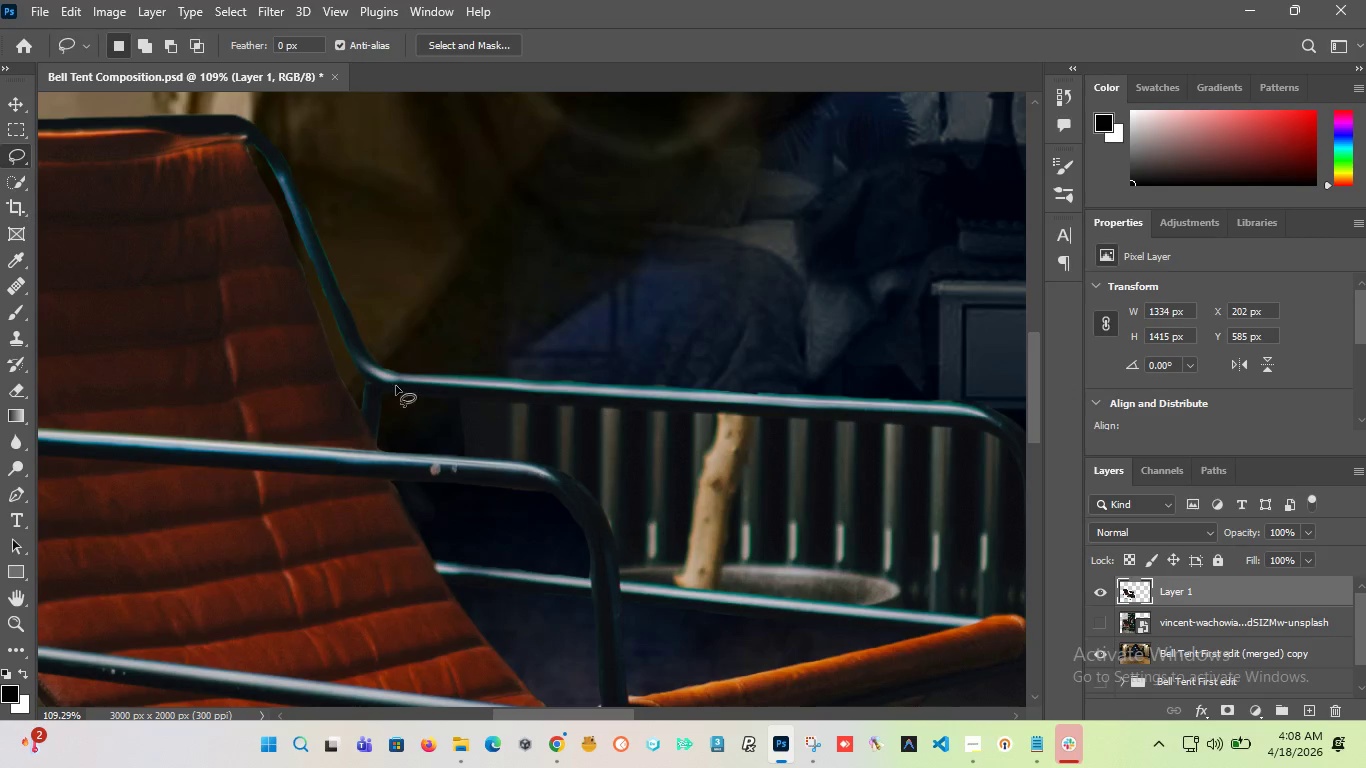 
scroll: coordinate [384, 368], scroll_direction: up, amount: 10.0
 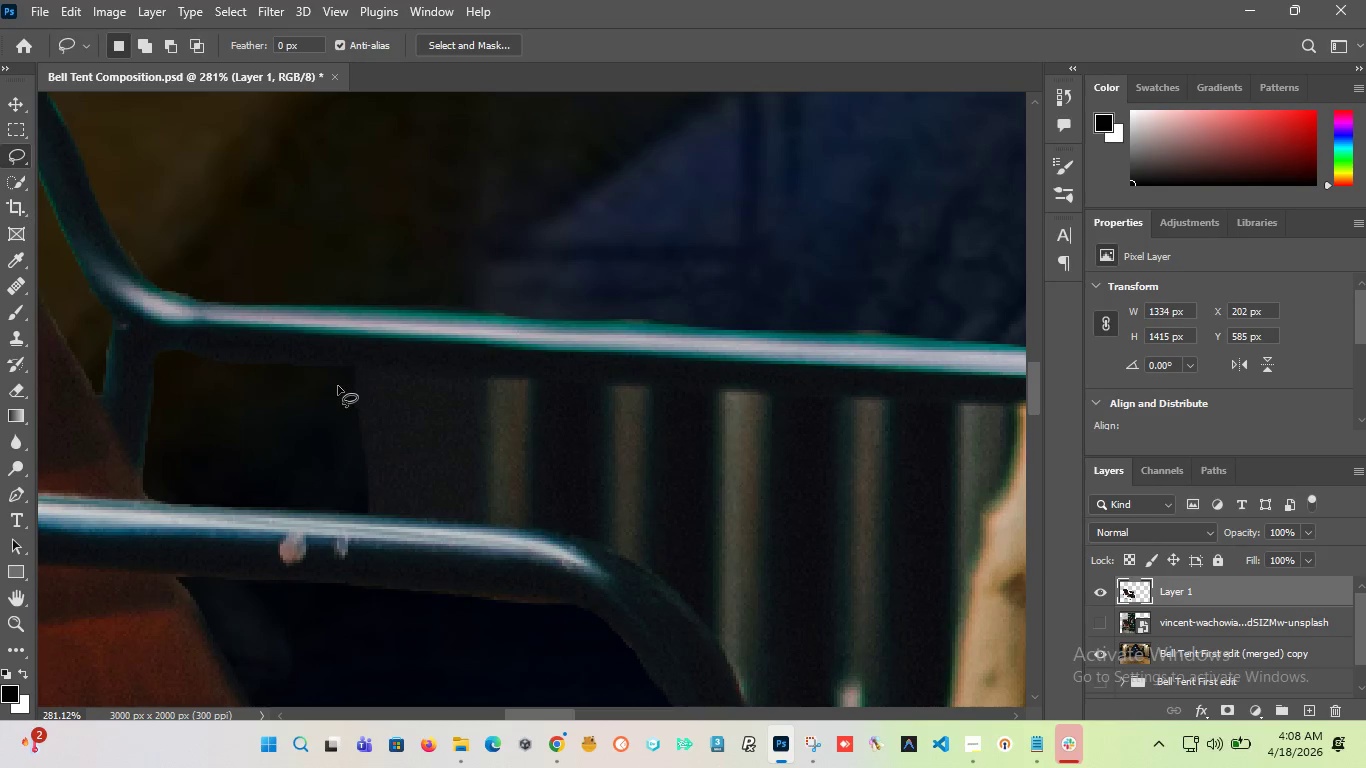 
left_click_drag(start_coordinate=[337, 407], to_coordinate=[334, 484])
 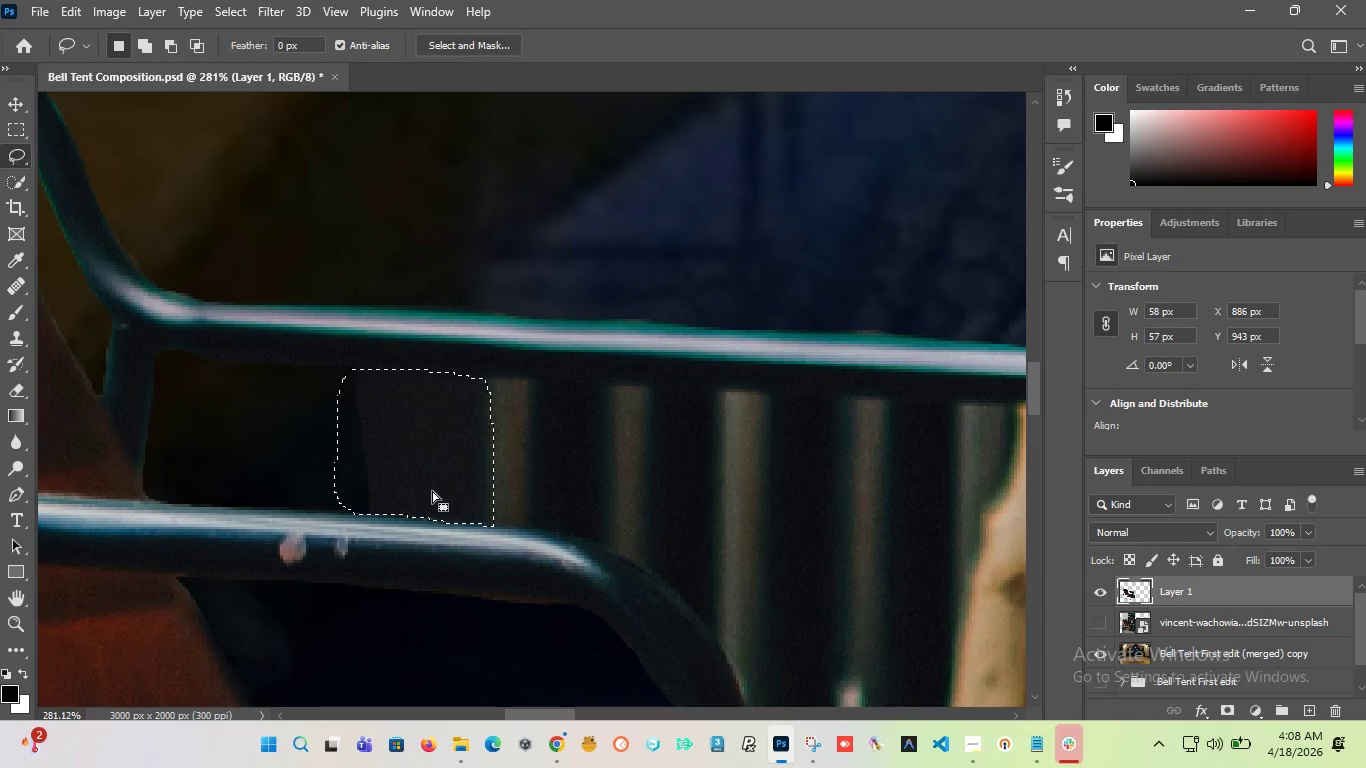 
key(Delete)
 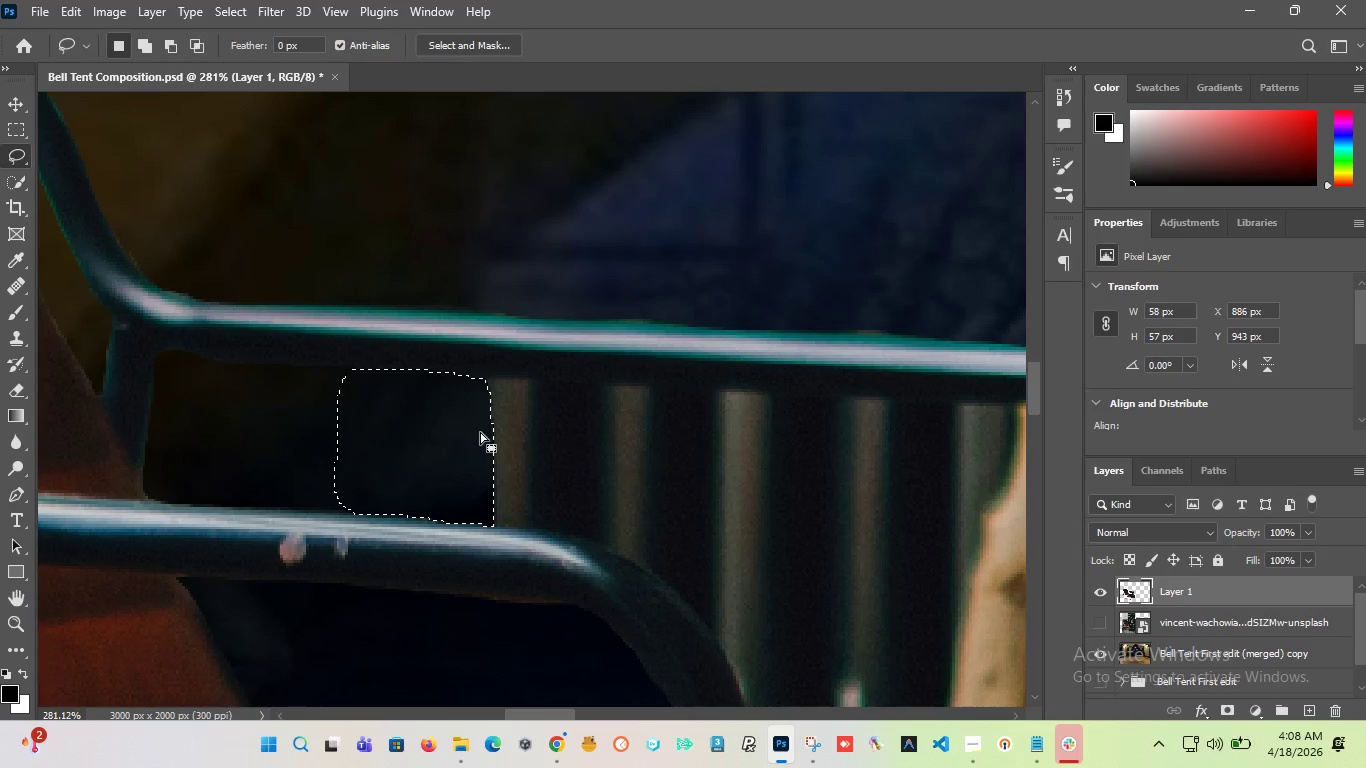 
left_click([449, 440])
 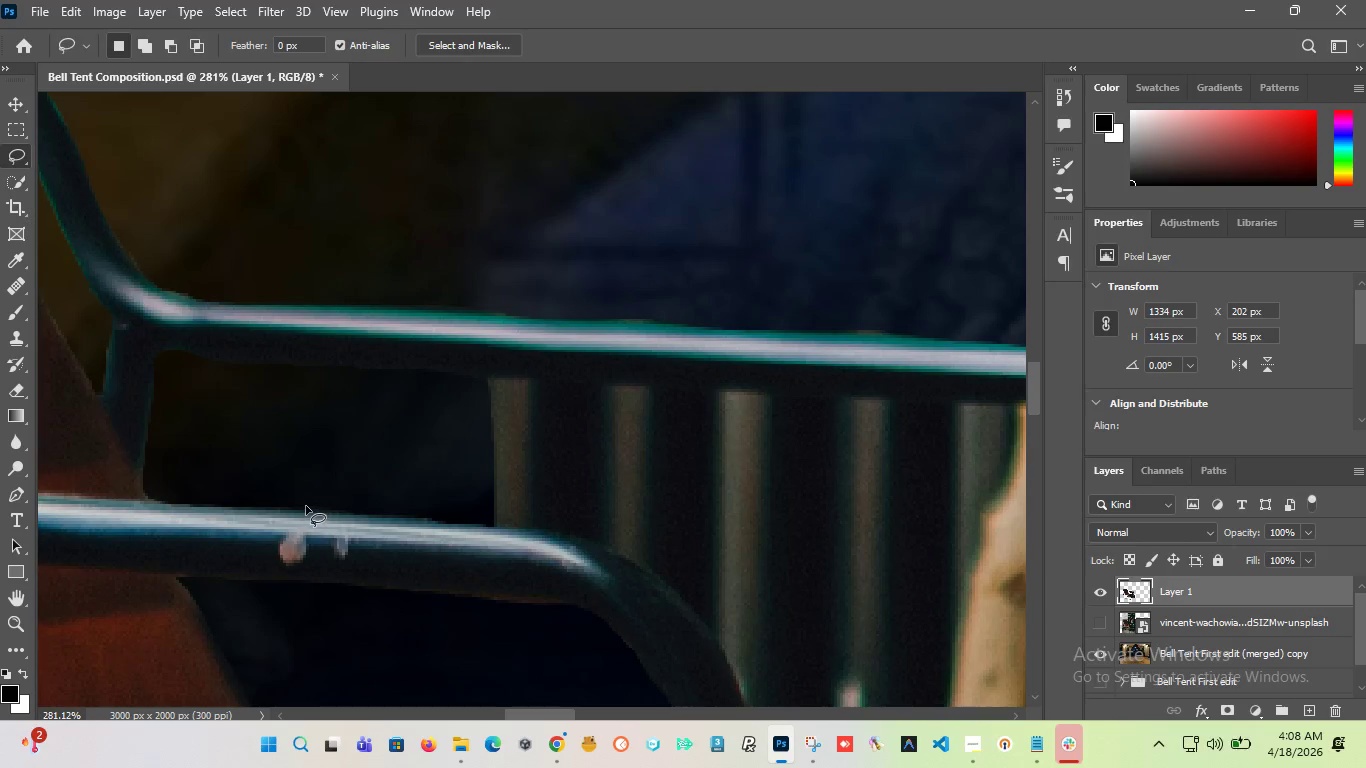 
left_click_drag(start_coordinate=[264, 501], to_coordinate=[417, 521])
 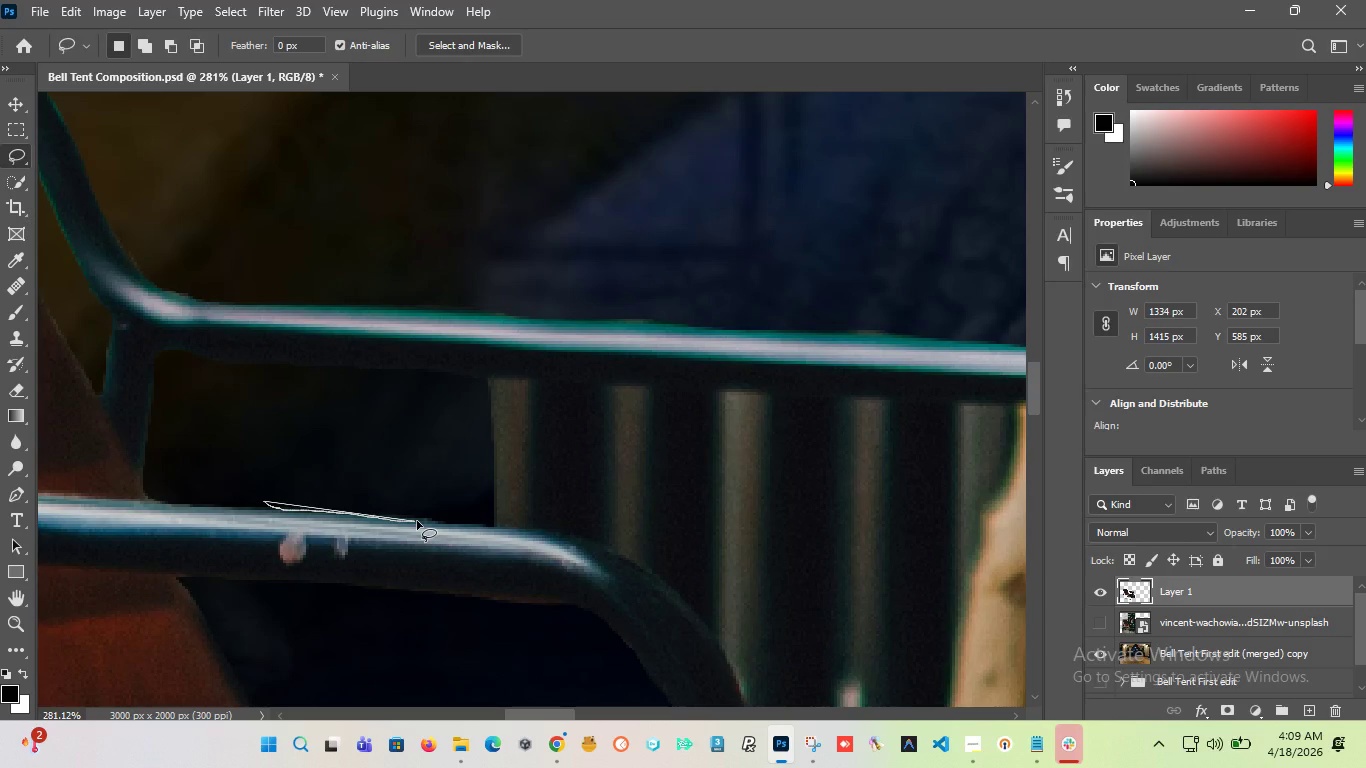 
left_click([408, 503])
 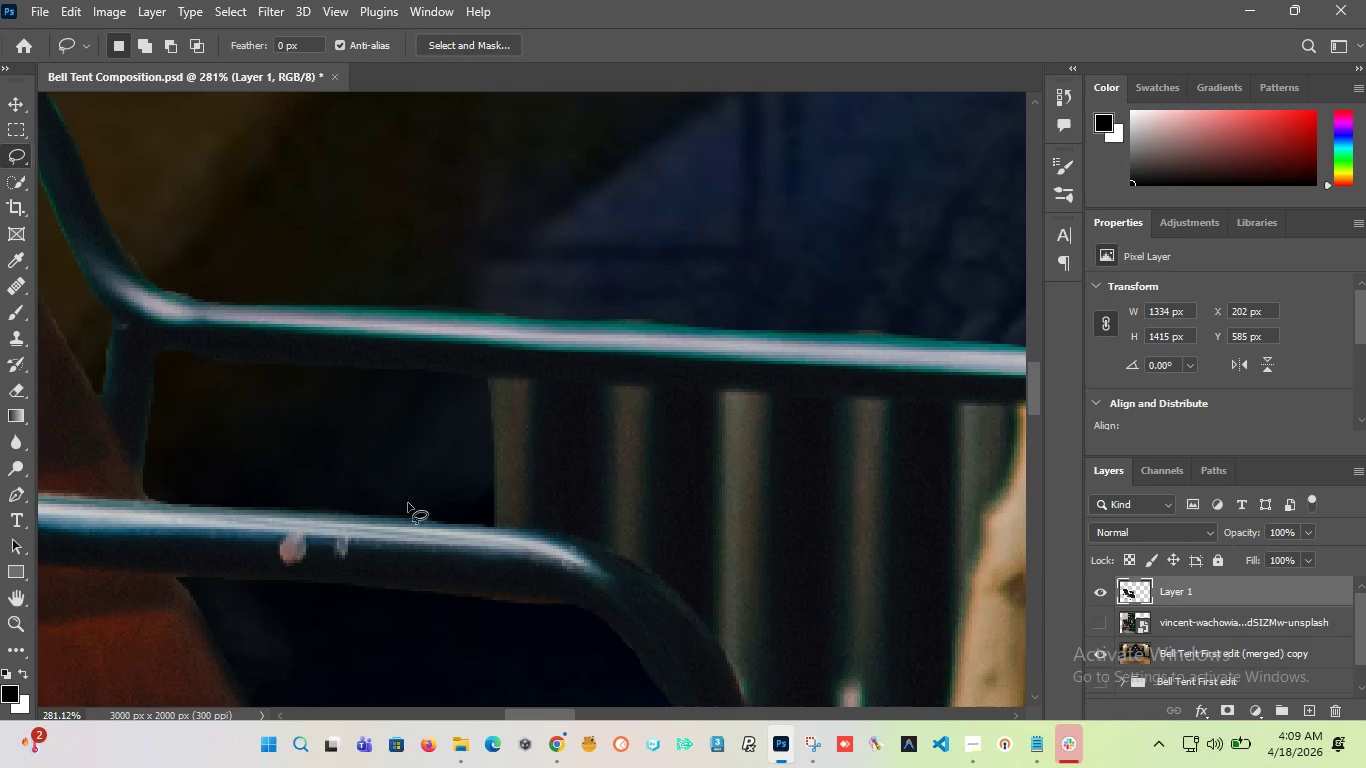 
left_click_drag(start_coordinate=[270, 507], to_coordinate=[413, 455])
 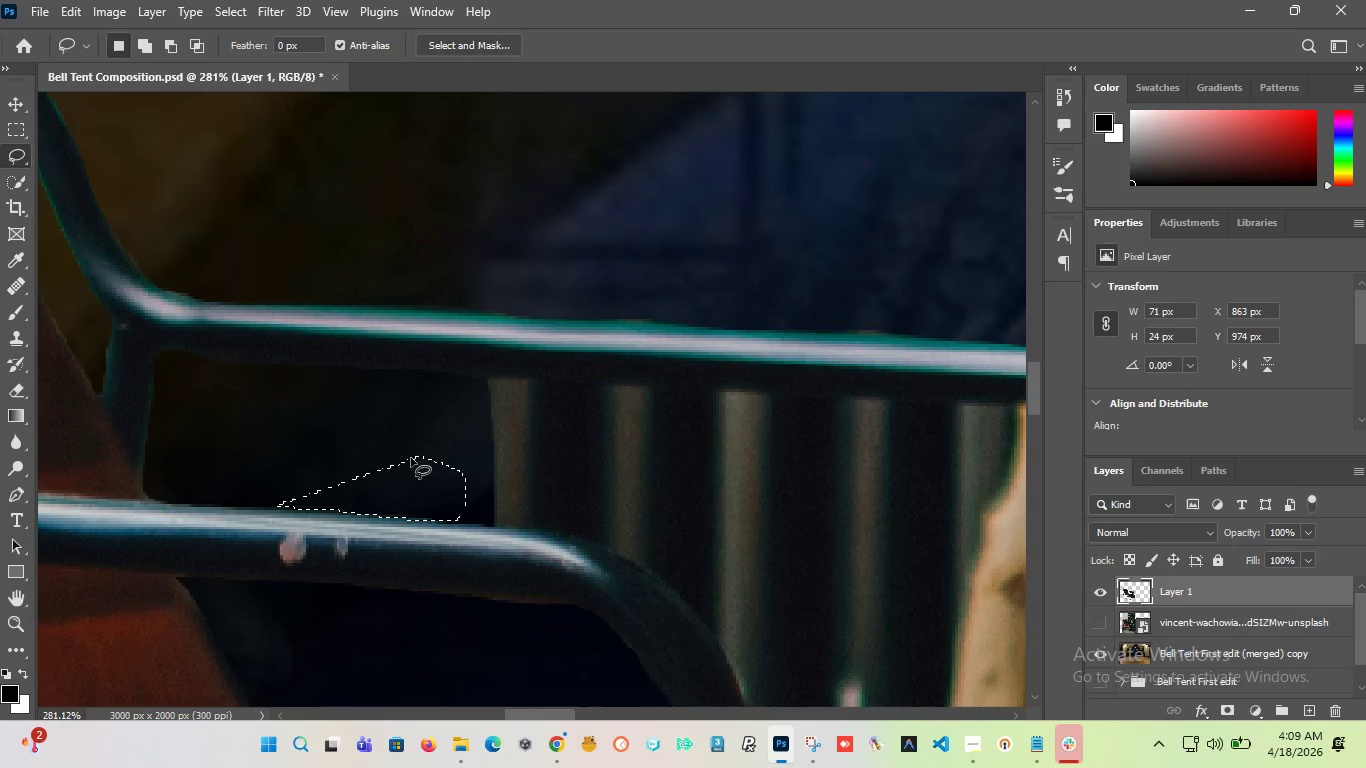 
key(Delete)
 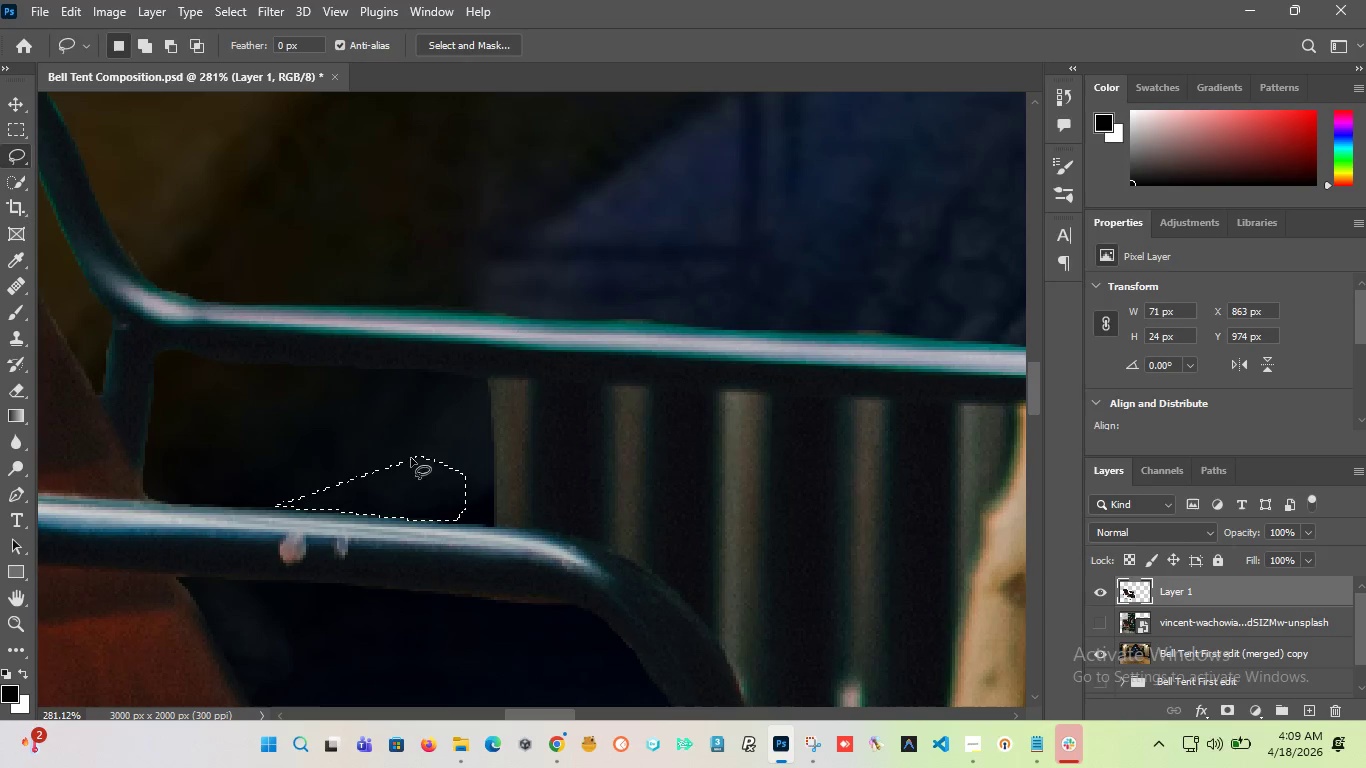 
left_click([425, 403])
 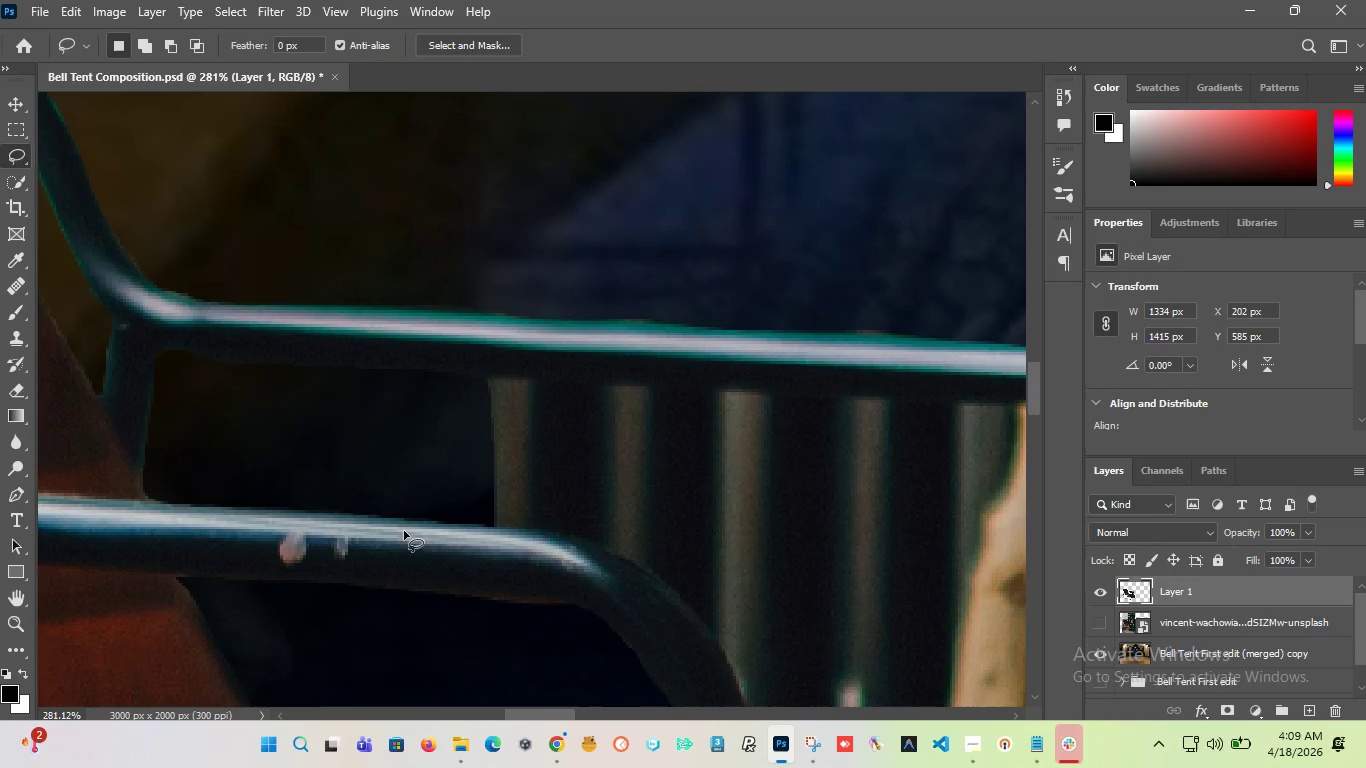 
hold_key(key=AltLeft, duration=4.75)
scroll: coordinate [377, 495], scroll_direction: down, amount: 16.0
 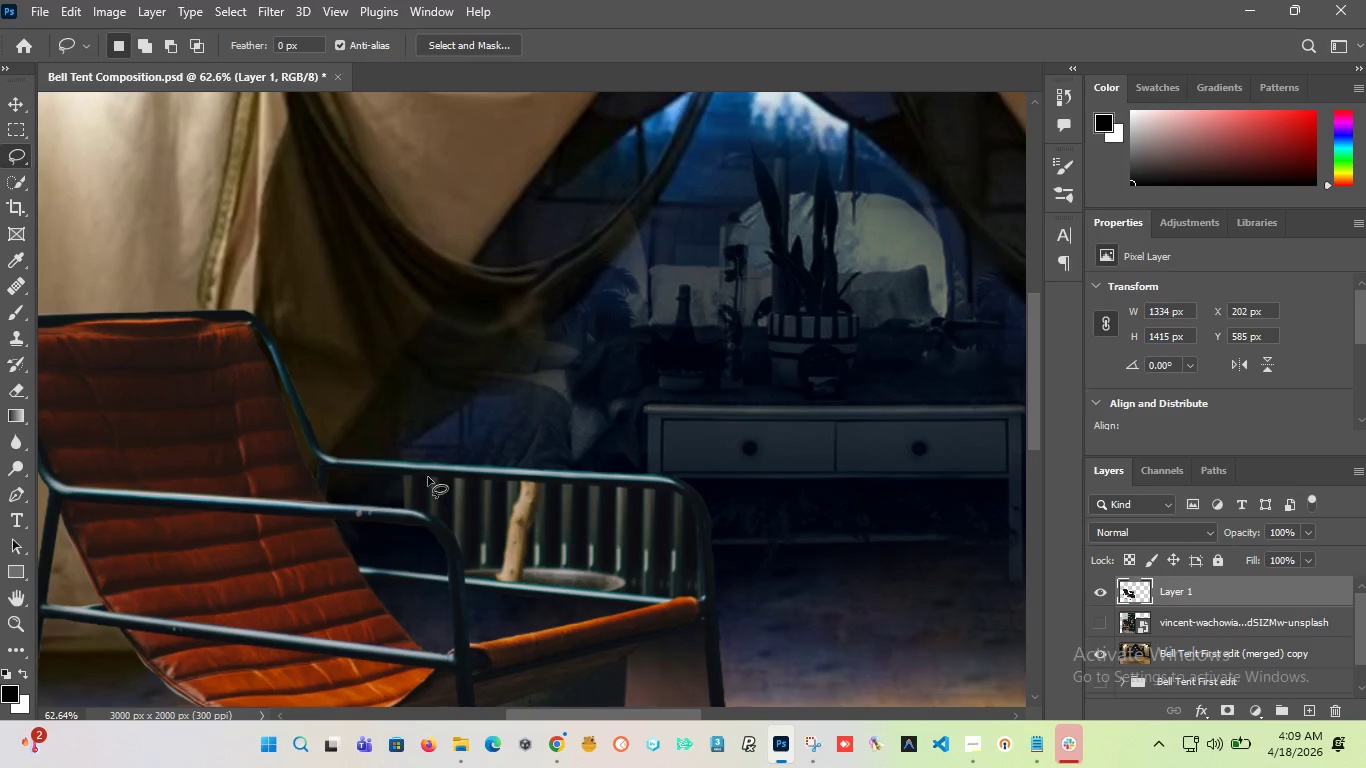 
scroll: coordinate [345, 452], scroll_direction: up, amount: 14.0
 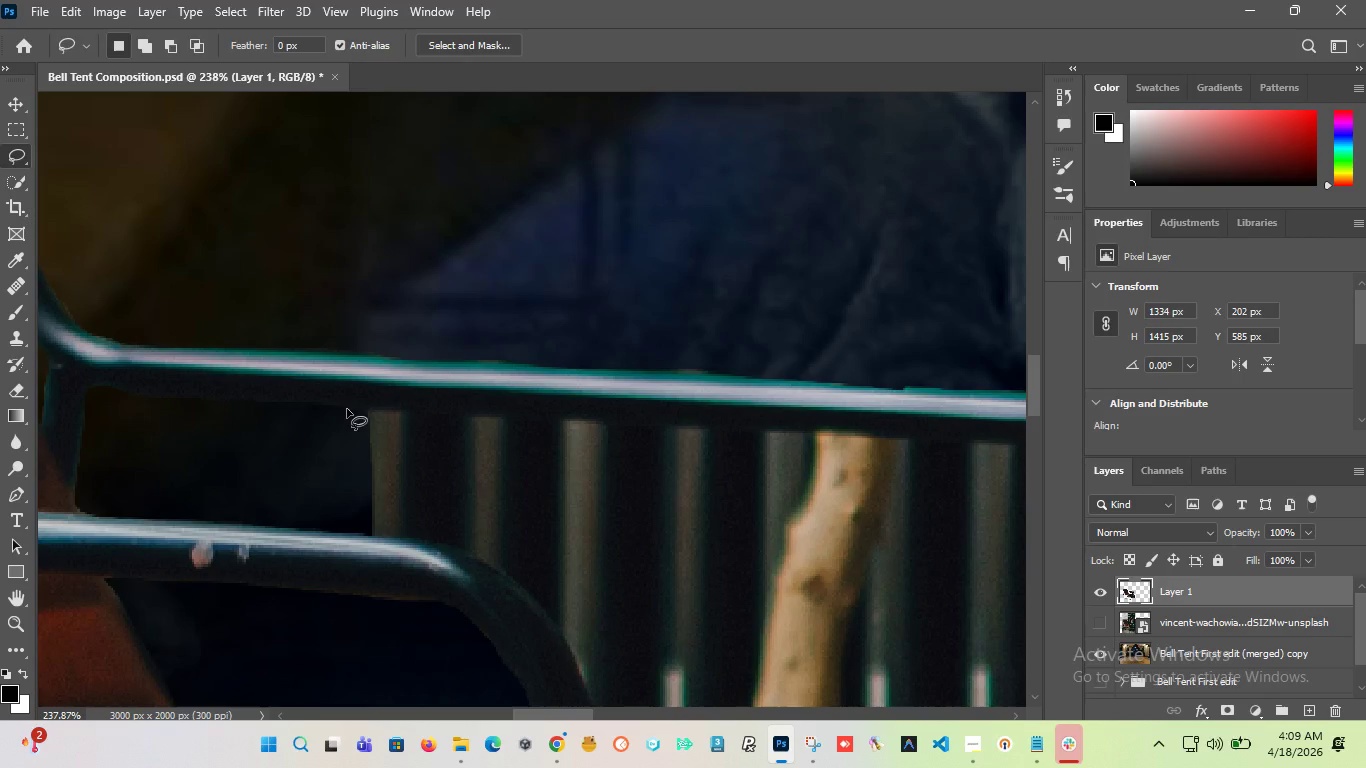 
left_click_drag(start_coordinate=[346, 409], to_coordinate=[376, 413])
 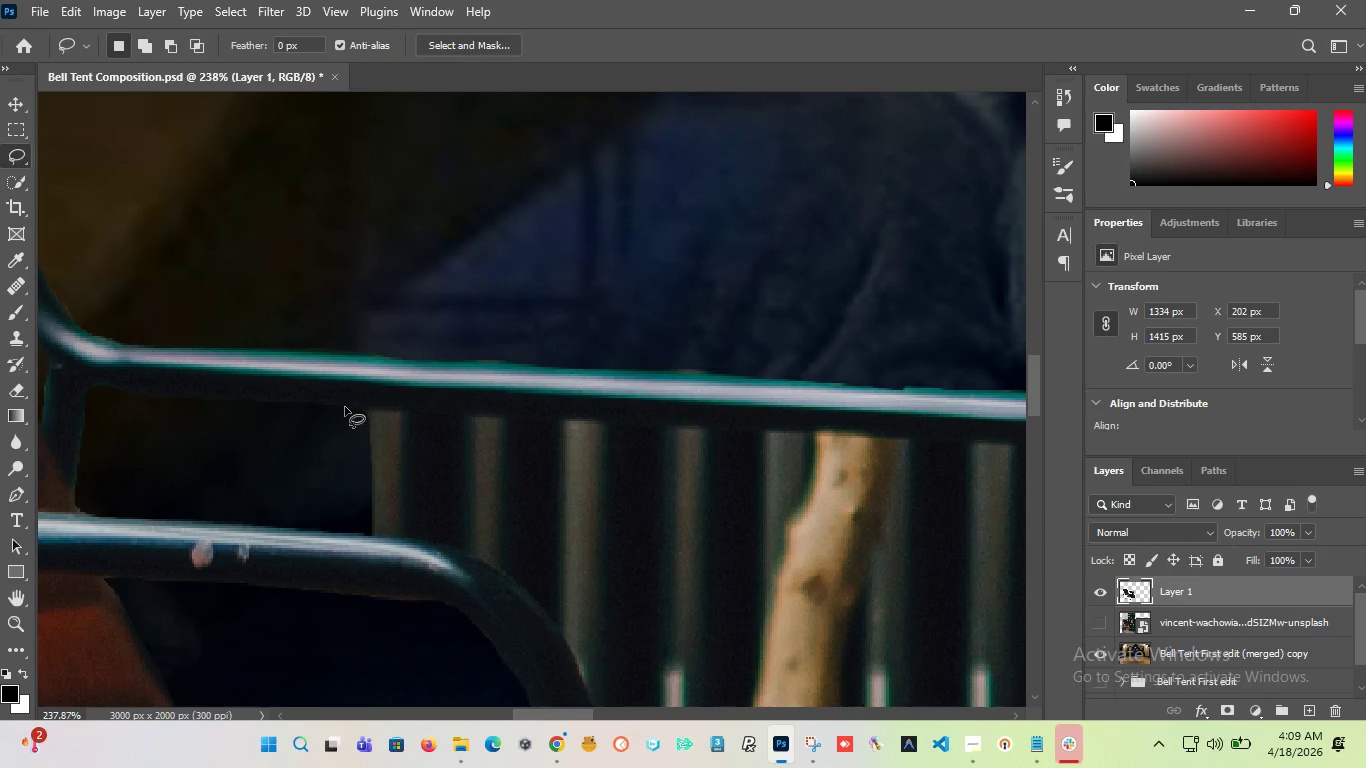 
left_click_drag(start_coordinate=[345, 407], to_coordinate=[342, 497])
 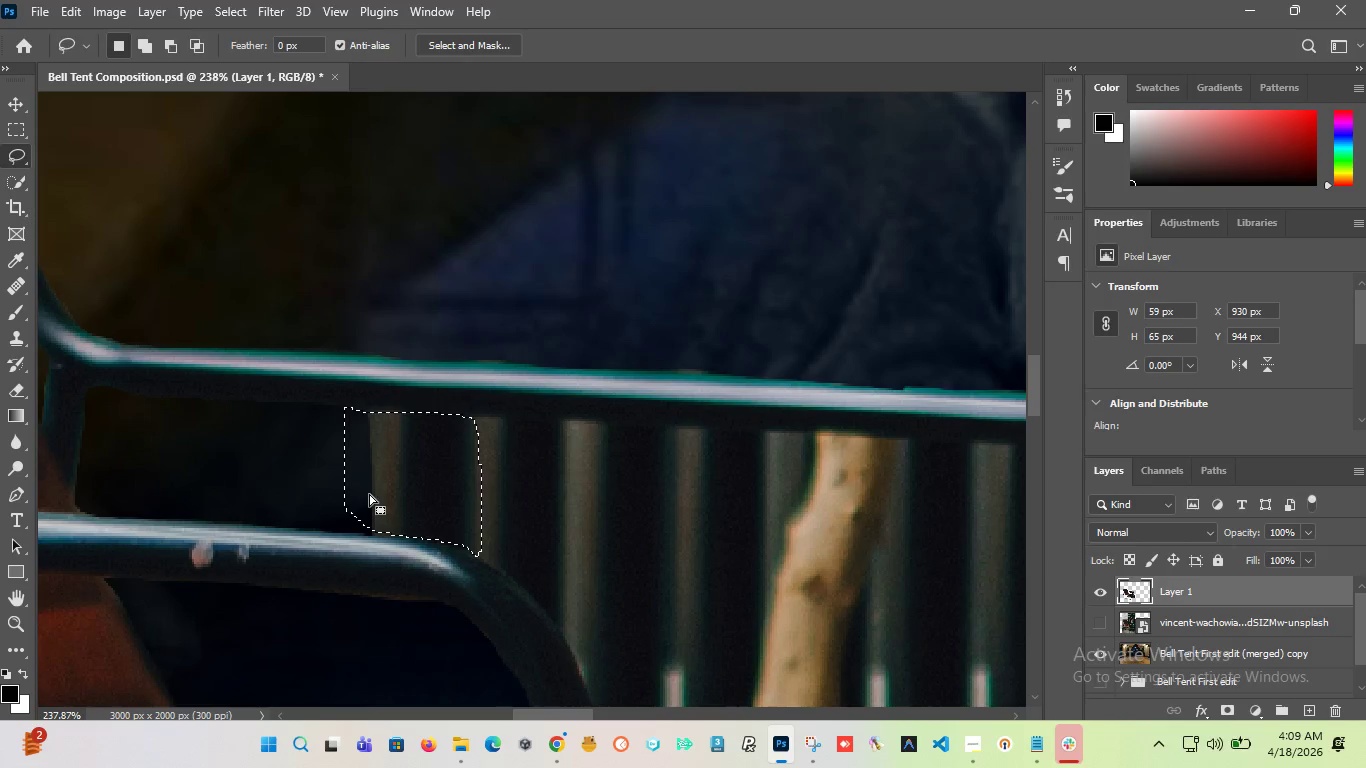 
key(Delete)
 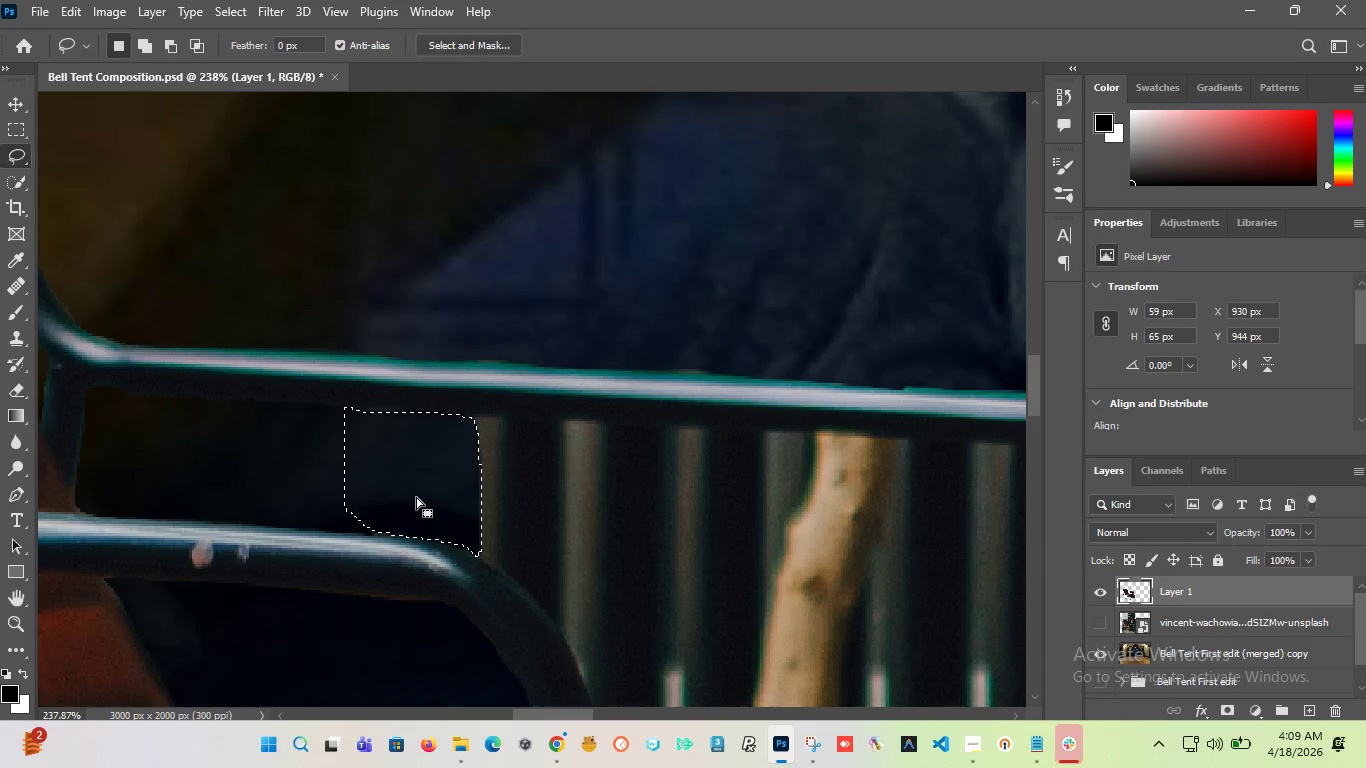 
double_click([416, 497])
 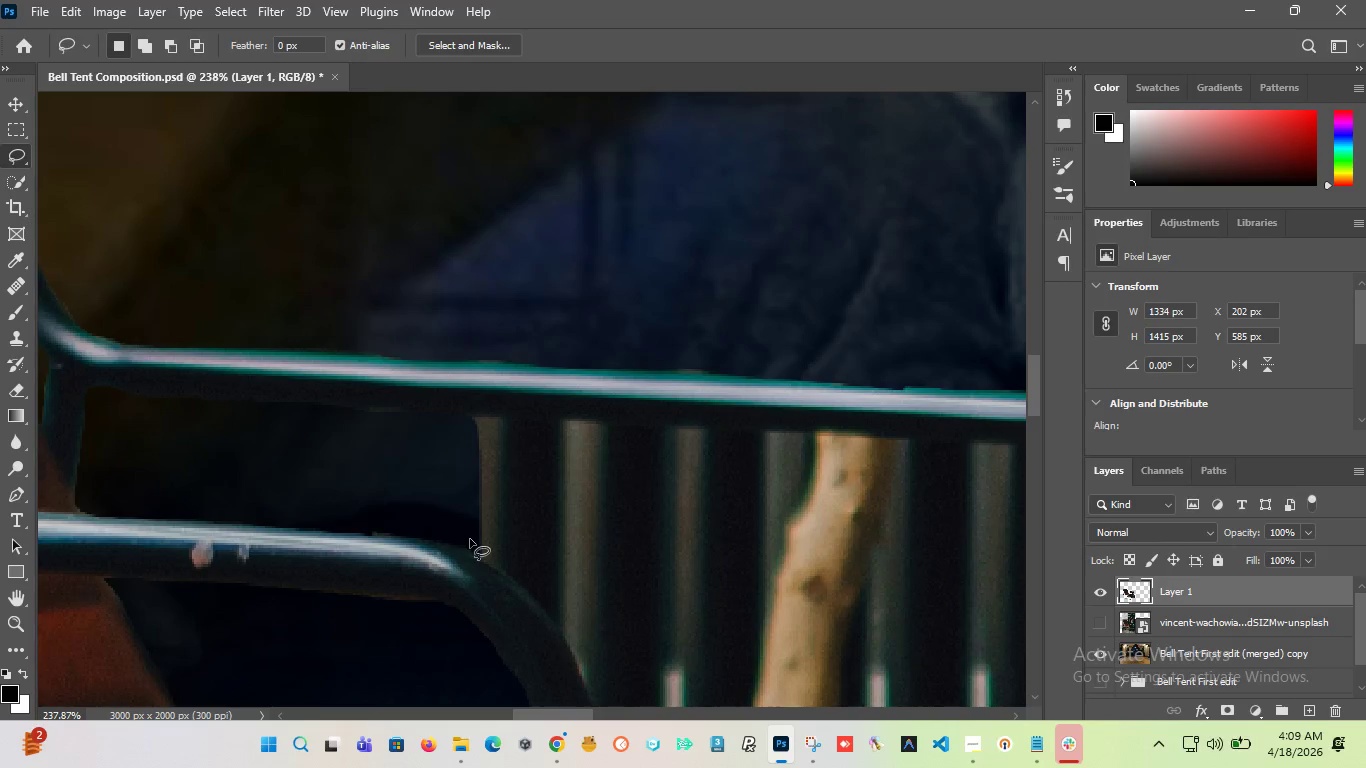 
left_click_drag(start_coordinate=[474, 539], to_coordinate=[453, 550])
 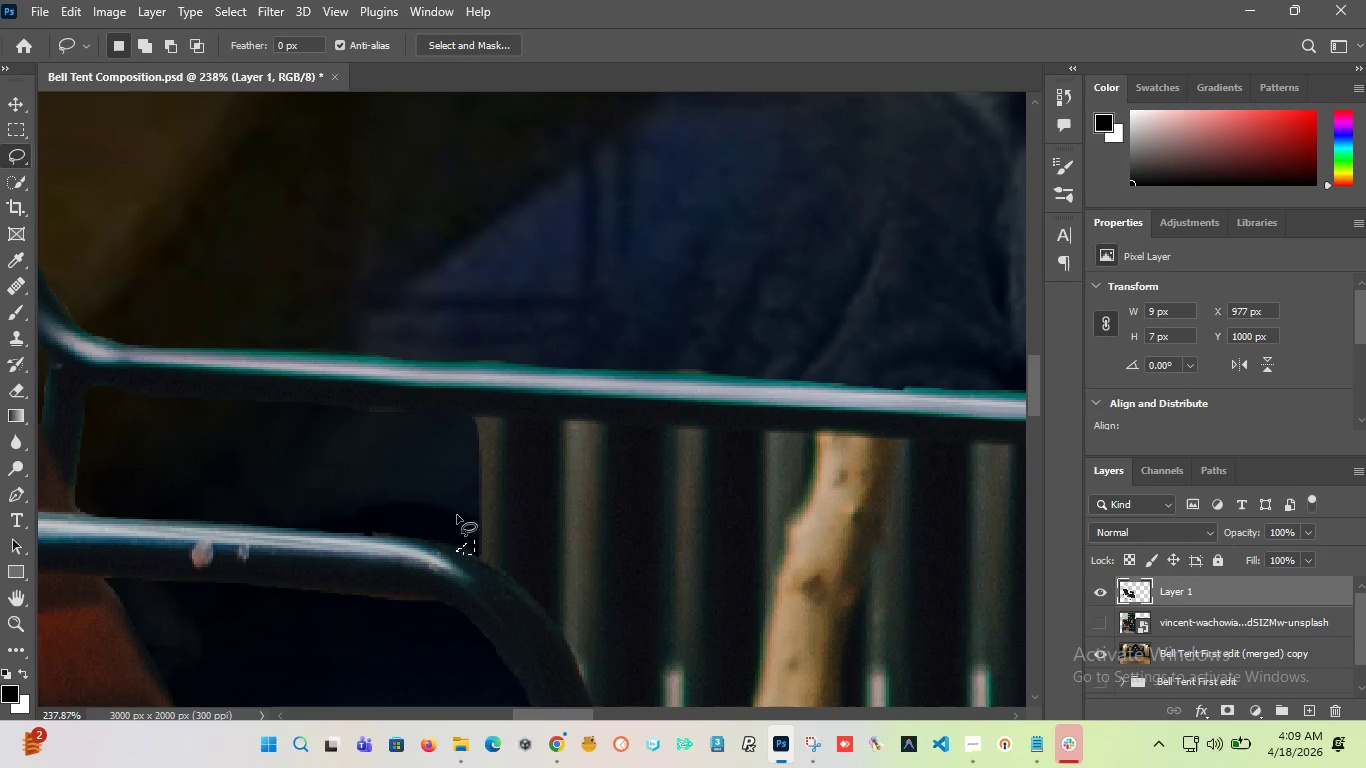 
left_click([457, 514])
 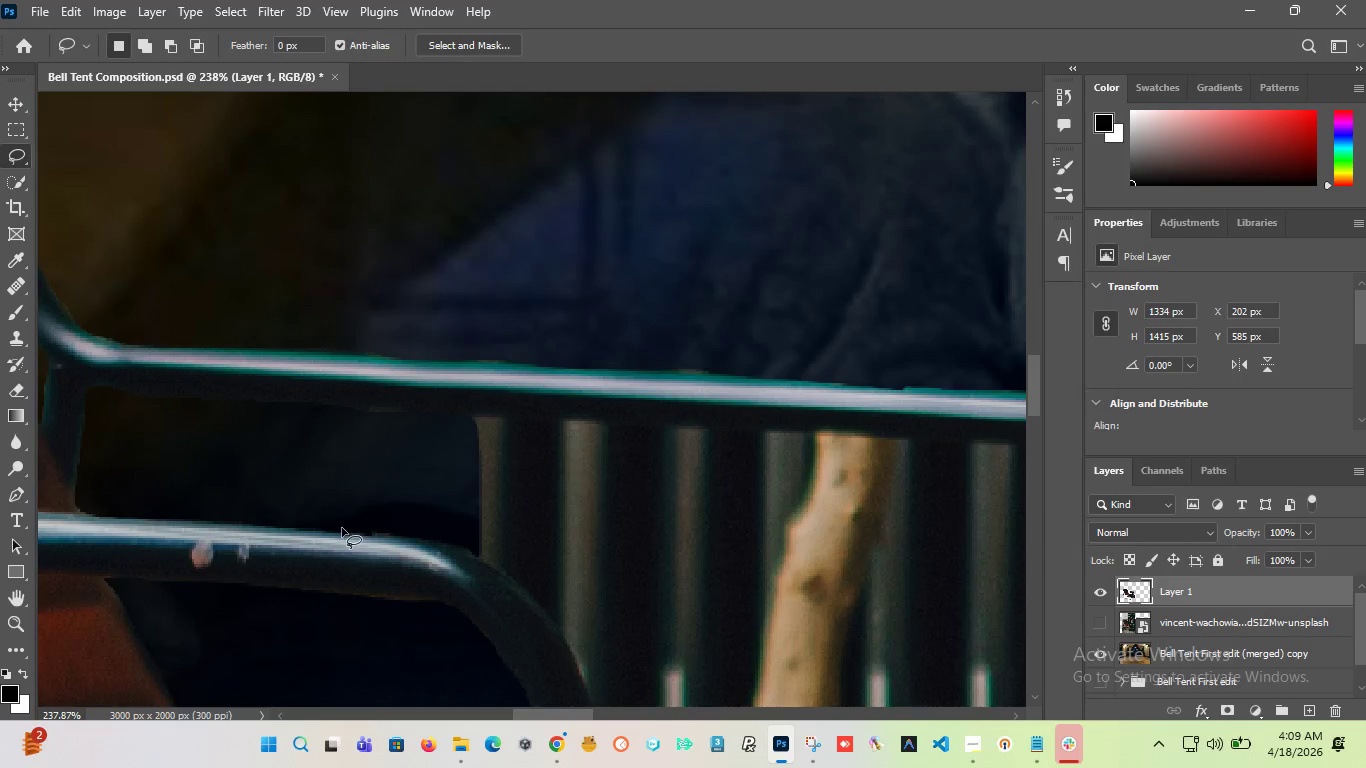 
left_click_drag(start_coordinate=[337, 528], to_coordinate=[451, 505])
 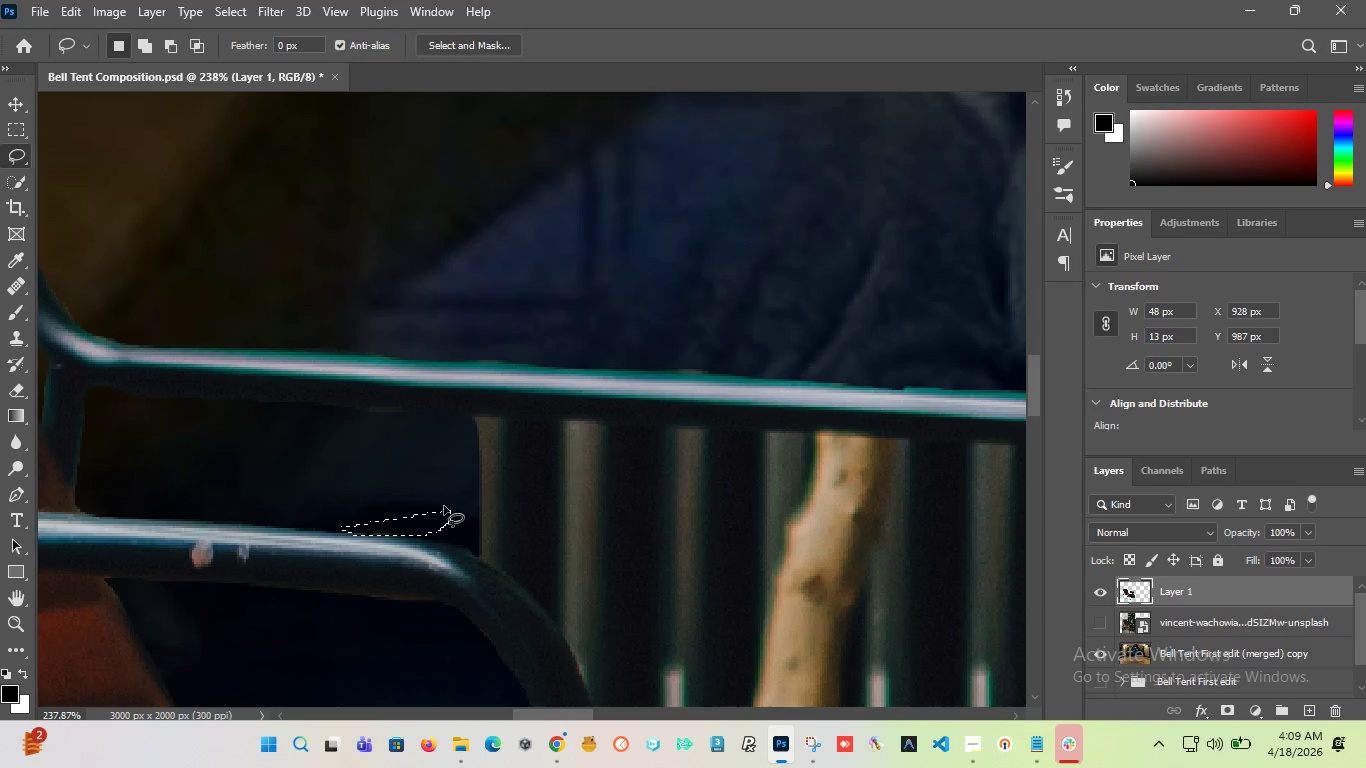 
key(Delete)
 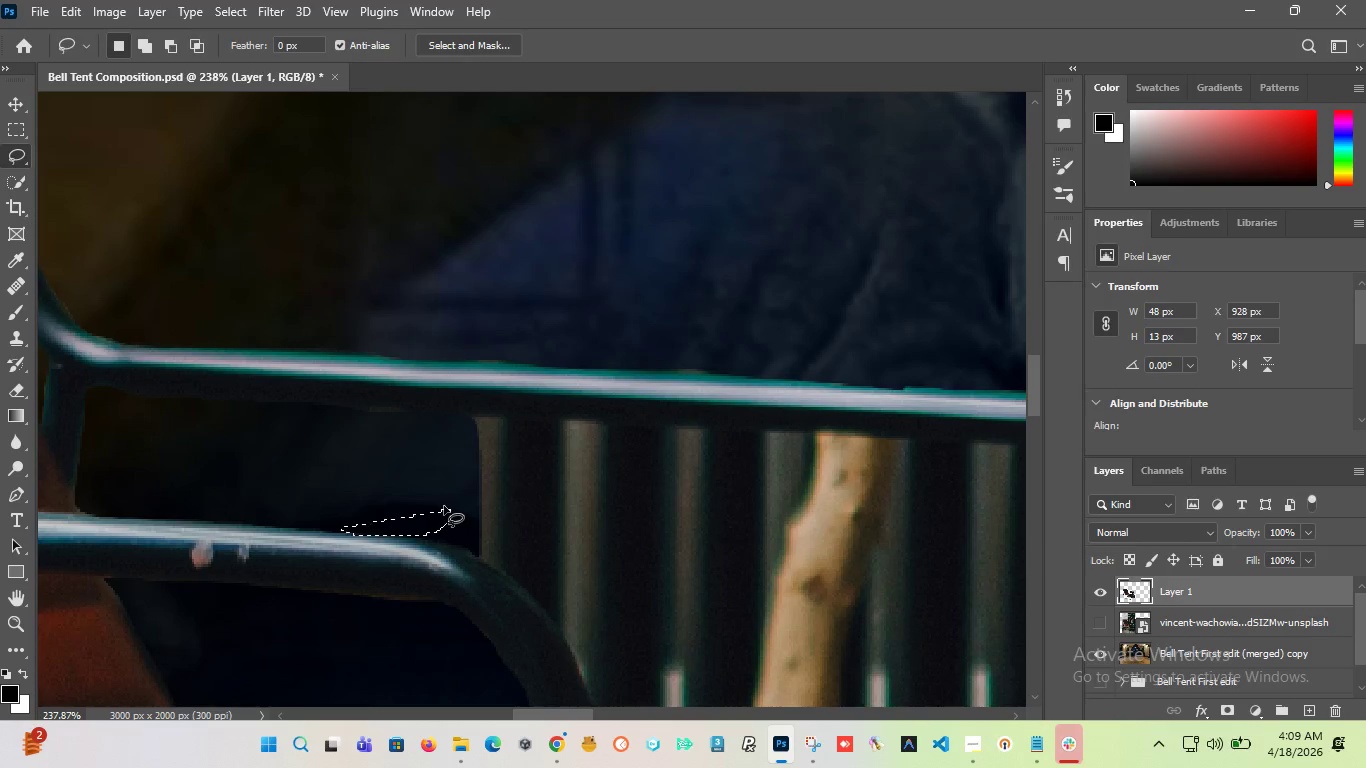 
left_click([273, 391])
 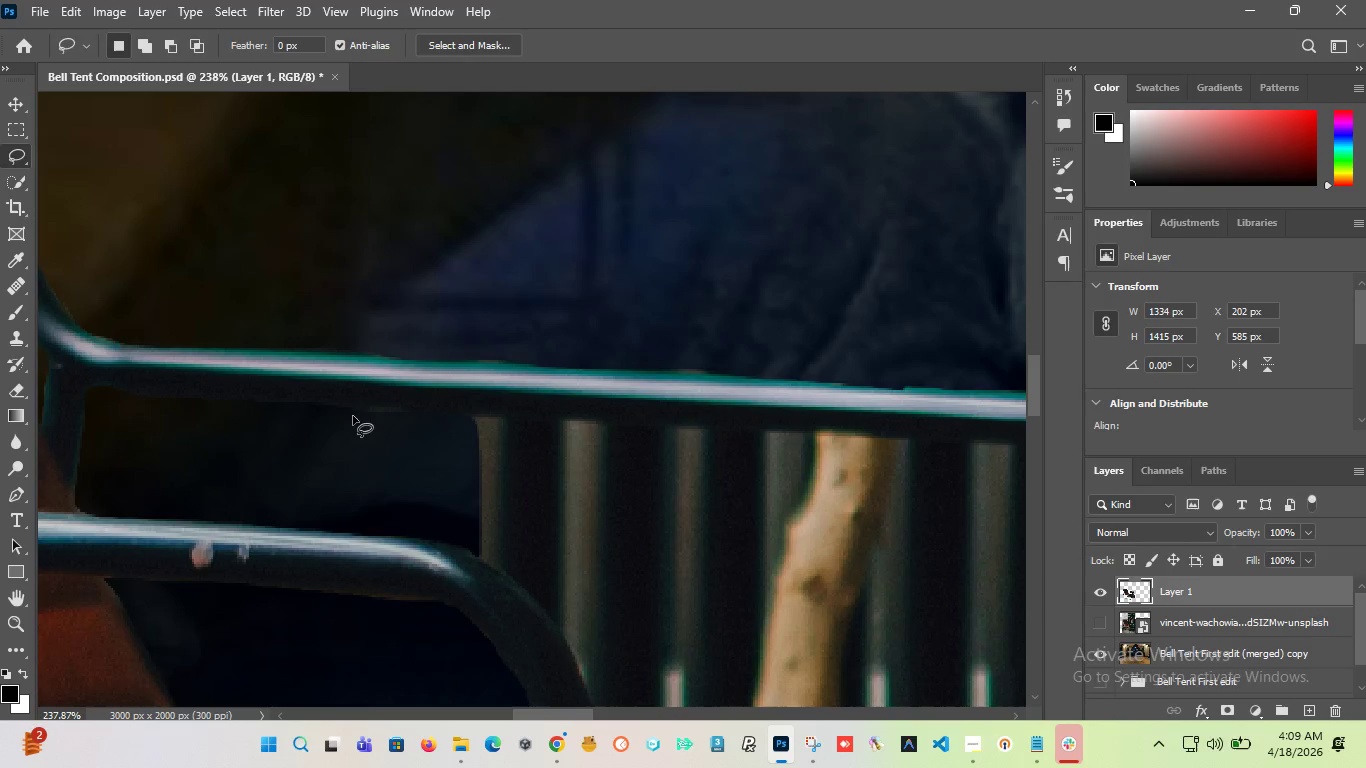 
left_click_drag(start_coordinate=[347, 431], to_coordinate=[417, 437])
 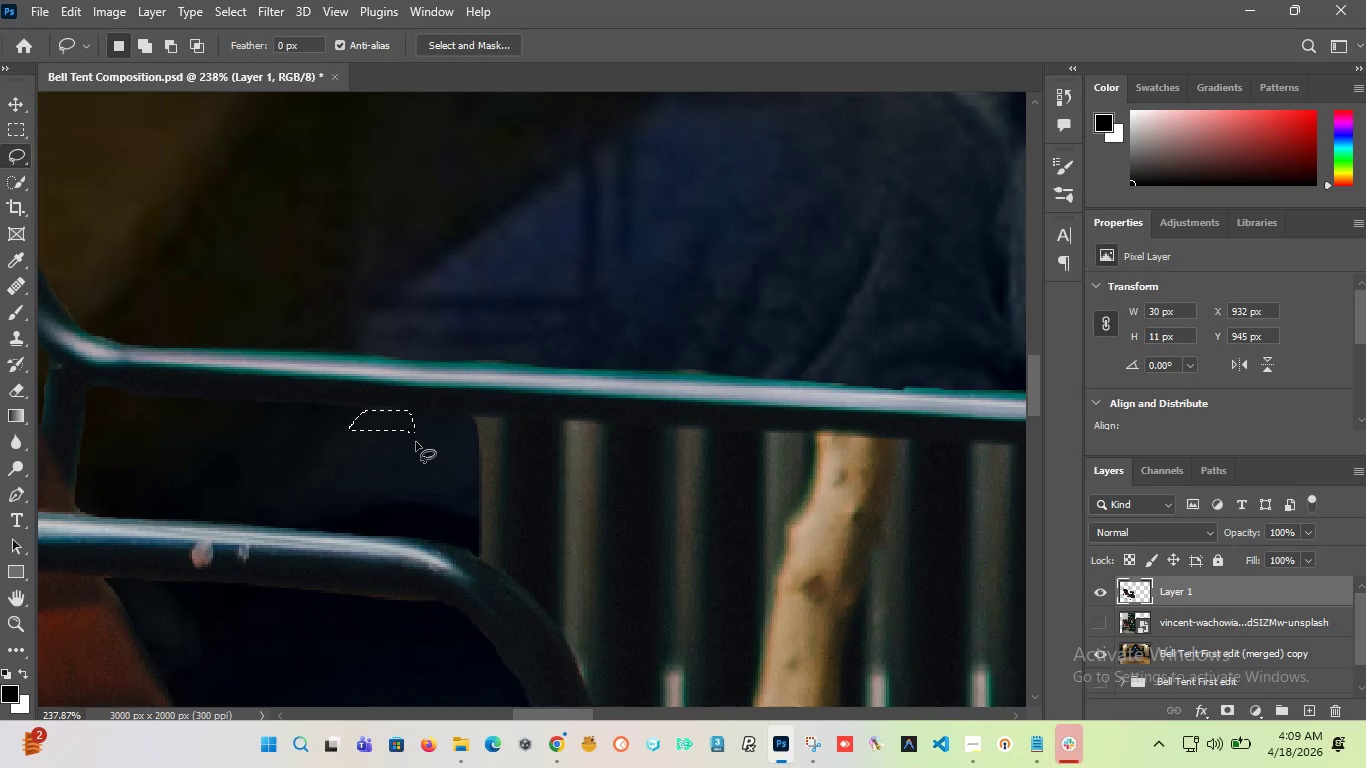 
key(Delete)
 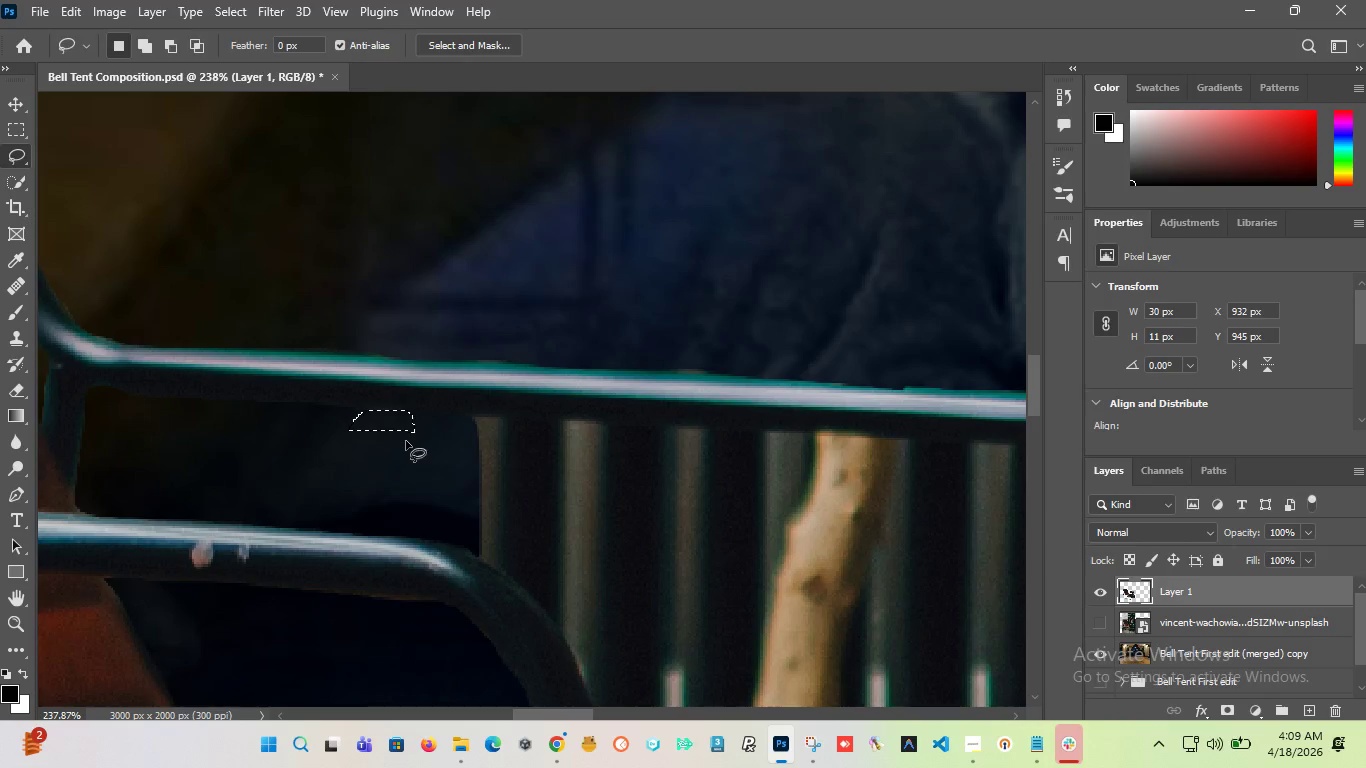 
left_click([394, 471])
 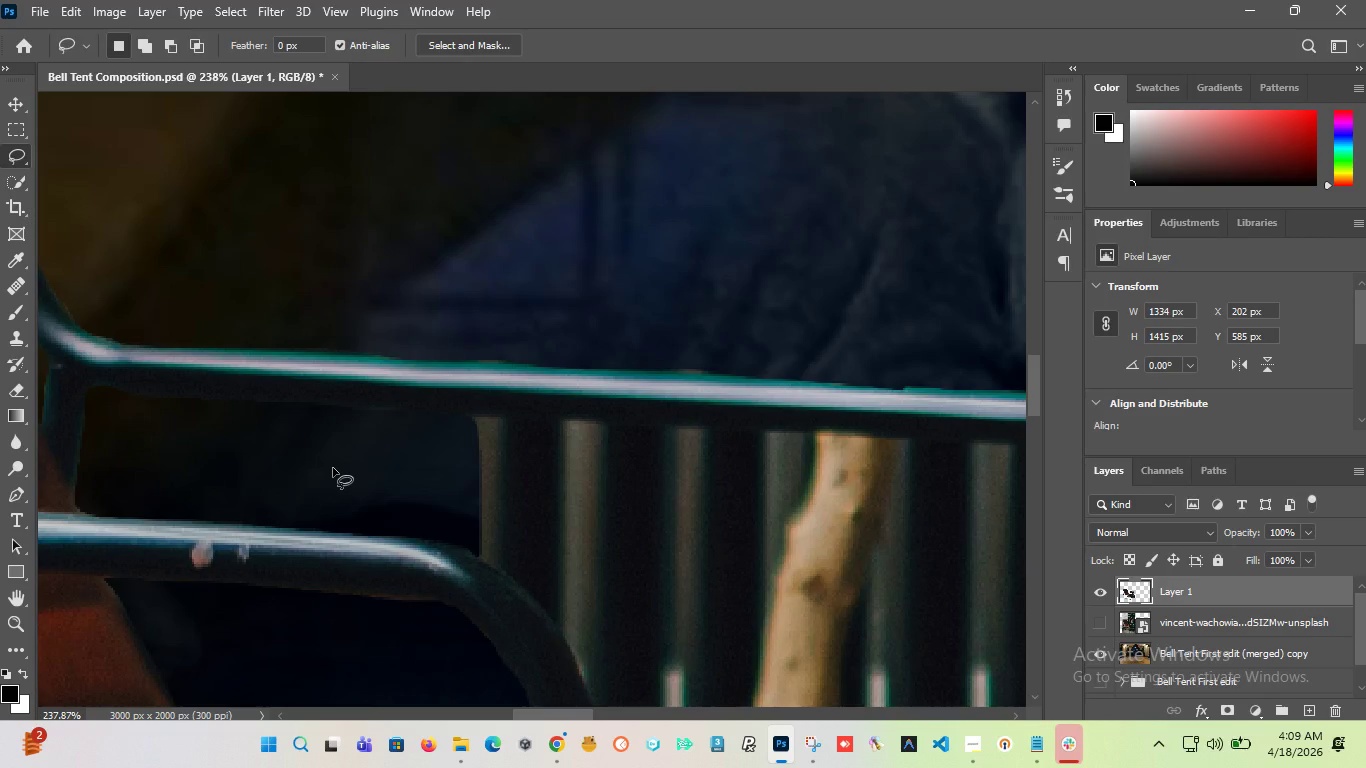 
hold_key(key=AltLeft, duration=6.66)
scroll: coordinate [301, 490], scroll_direction: down, amount: 18.0
 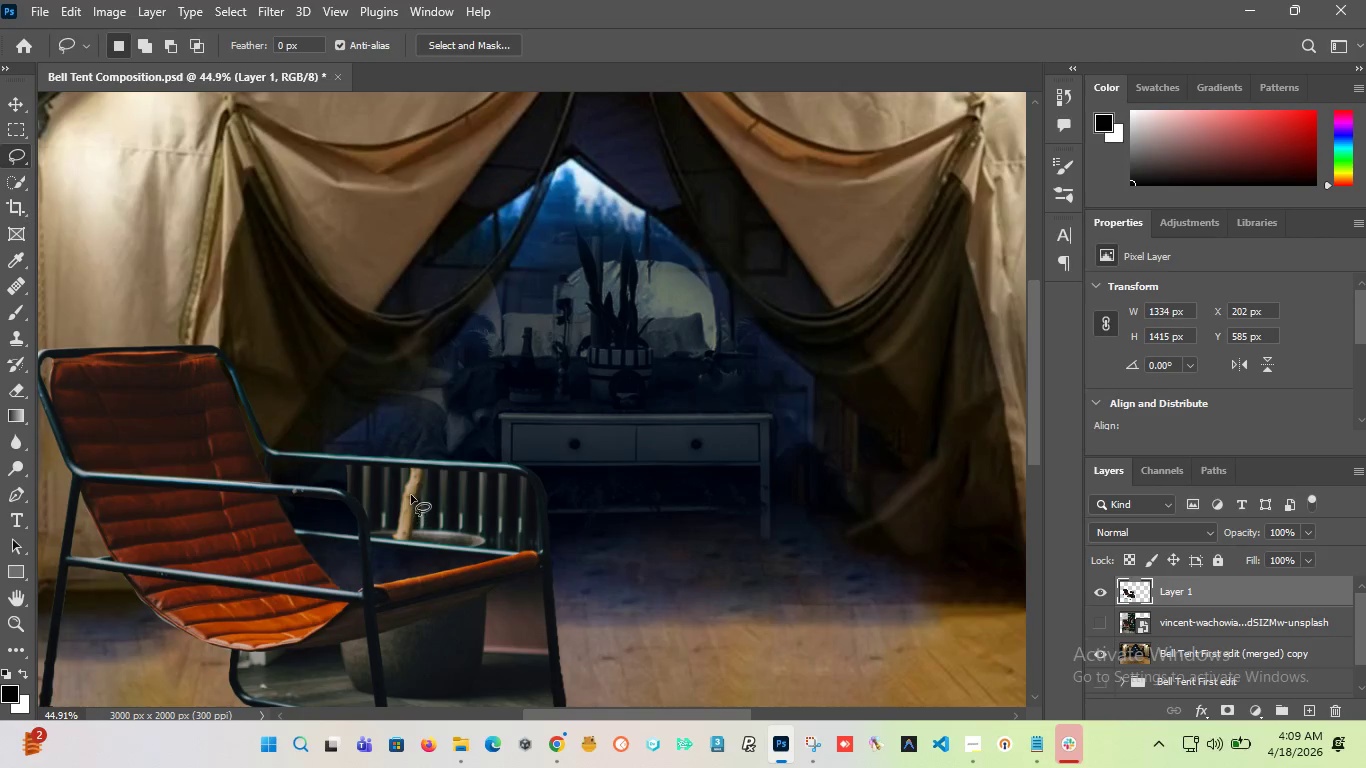 
scroll: coordinate [310, 514], scroll_direction: up, amount: 14.0
 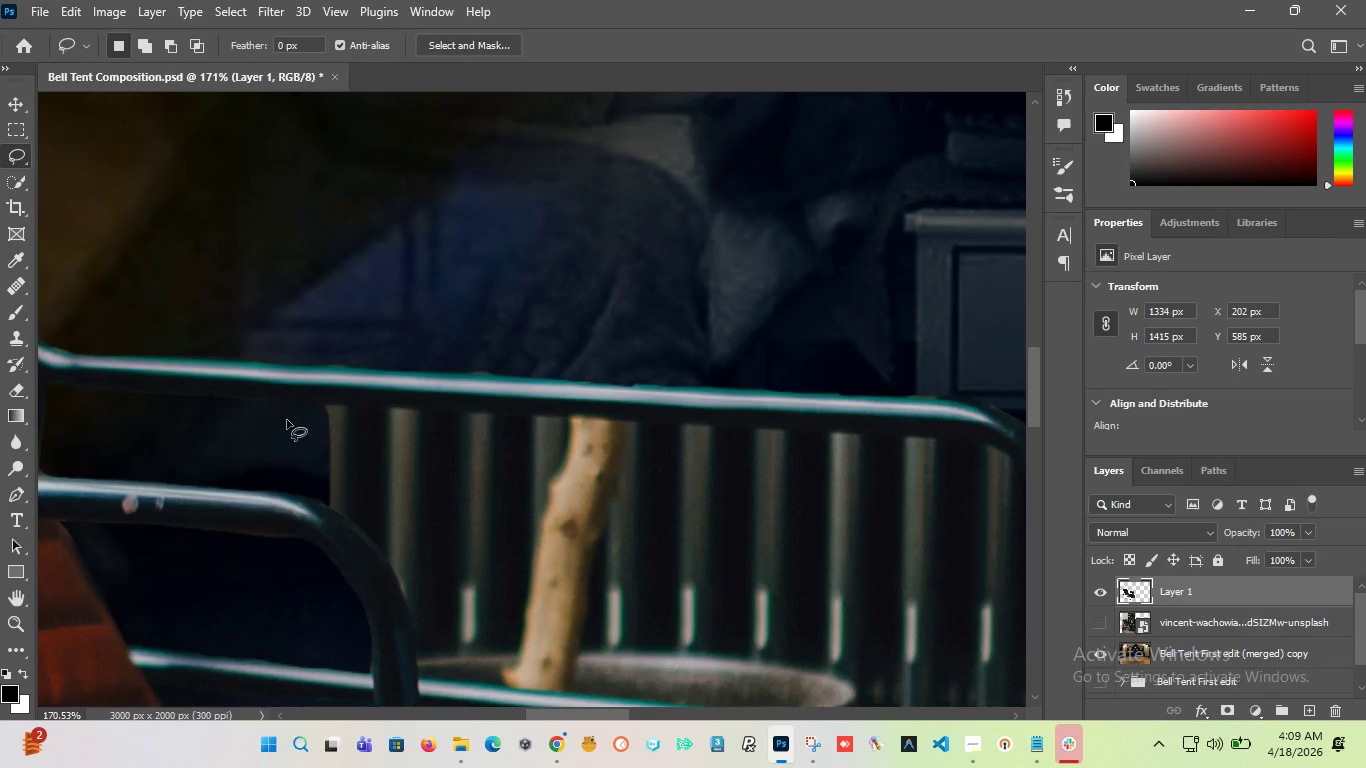 
hold_key(key=AltLeft, duration=0.92)
scroll: coordinate [321, 419], scroll_direction: up, amount: 3.0
 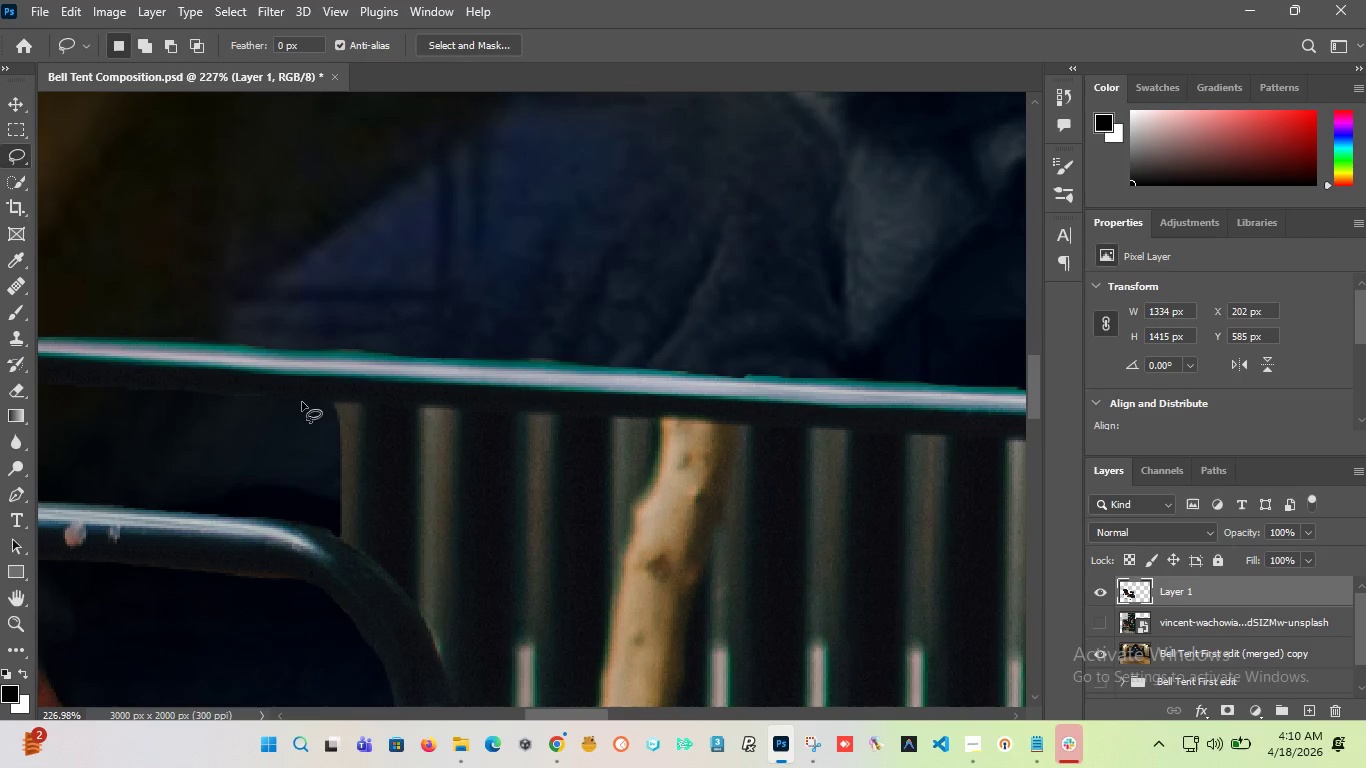 
left_click_drag(start_coordinate=[302, 402], to_coordinate=[267, 490])
 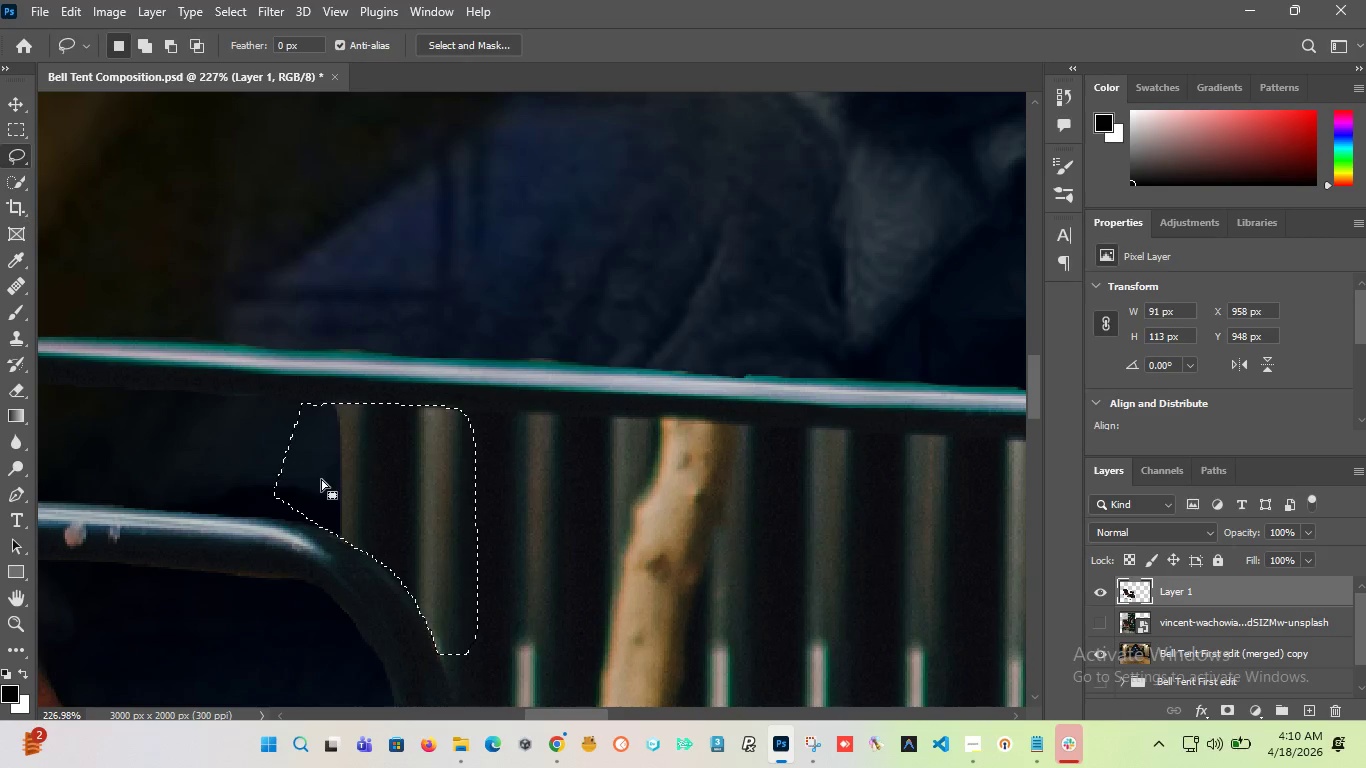 
hold_key(key=AltLeft, duration=0.31)
 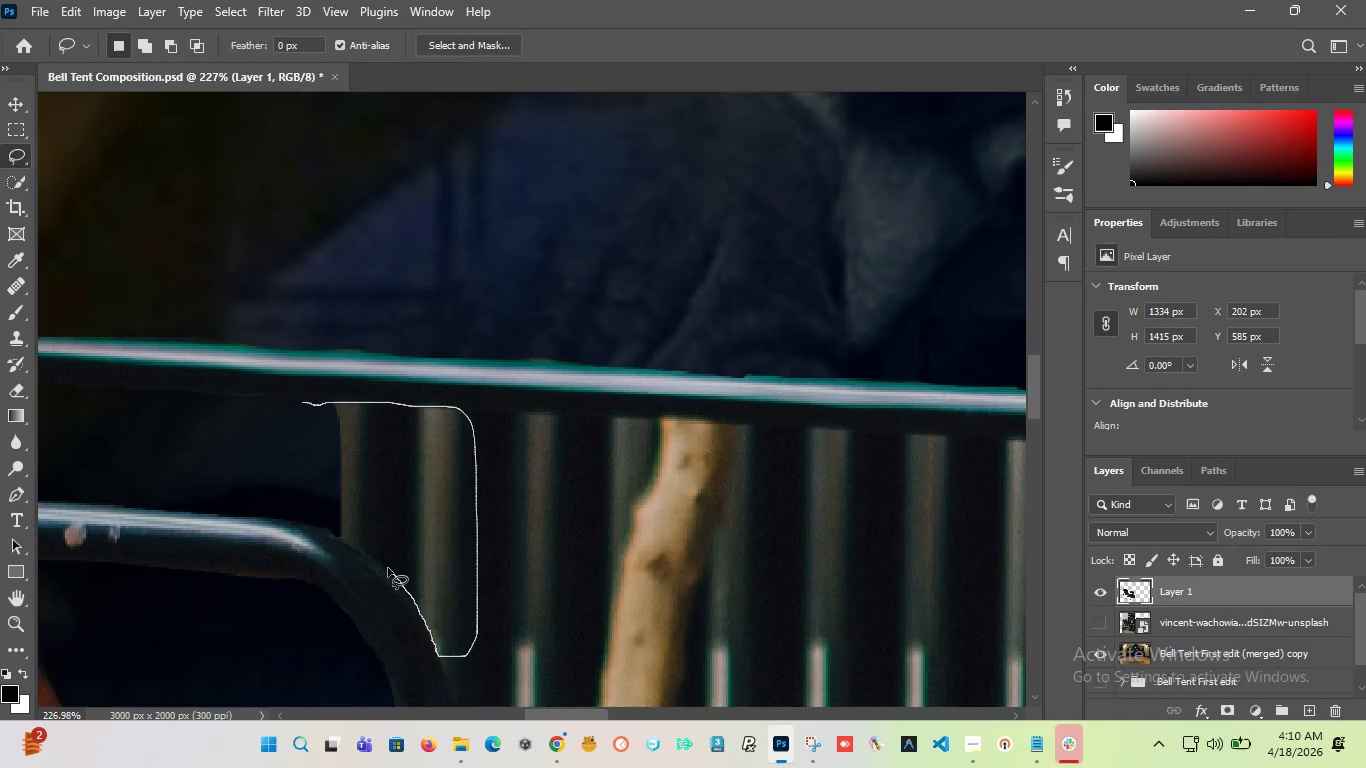 
key(Delete)
 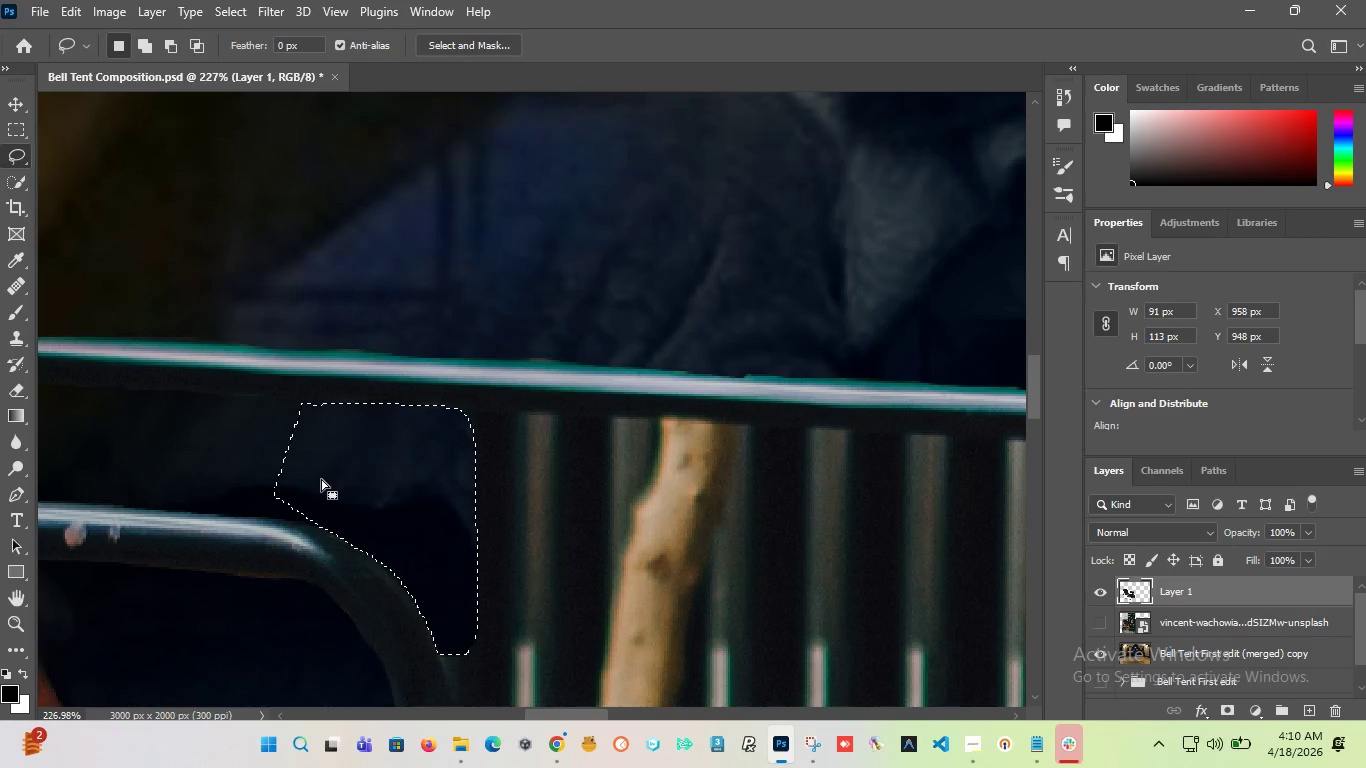 
left_click([334, 475])
 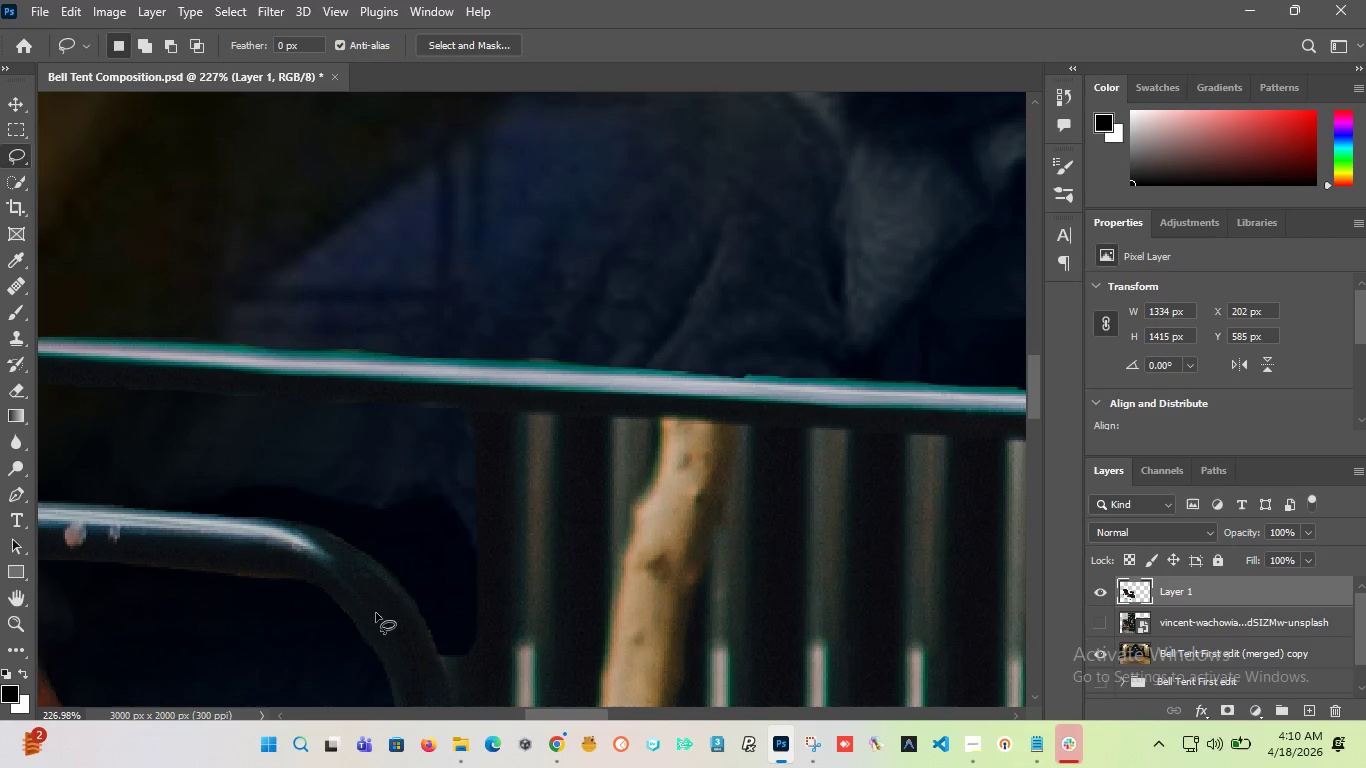 
hold_key(key=AltLeft, duration=6.69)
scroll: coordinate [333, 563], scroll_direction: down, amount: 32.0
 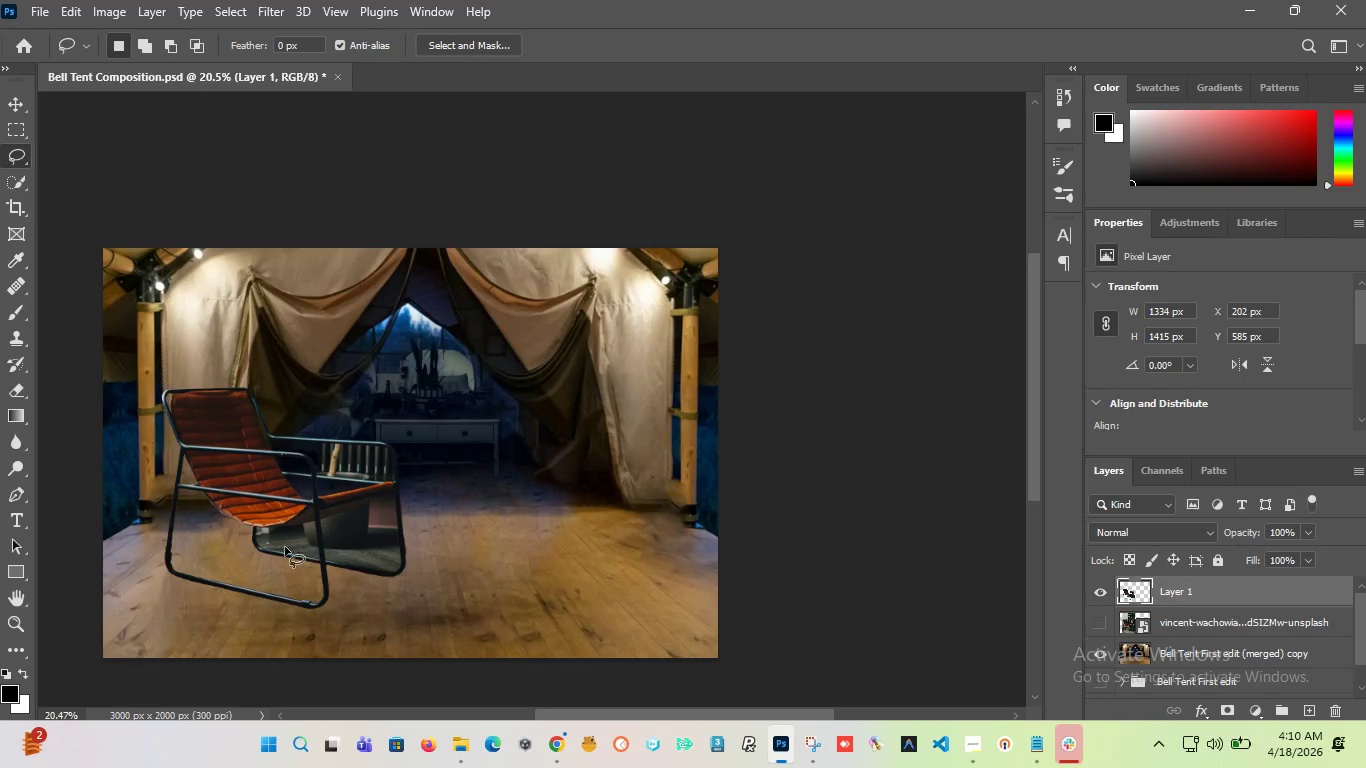 
wait(6.07)
 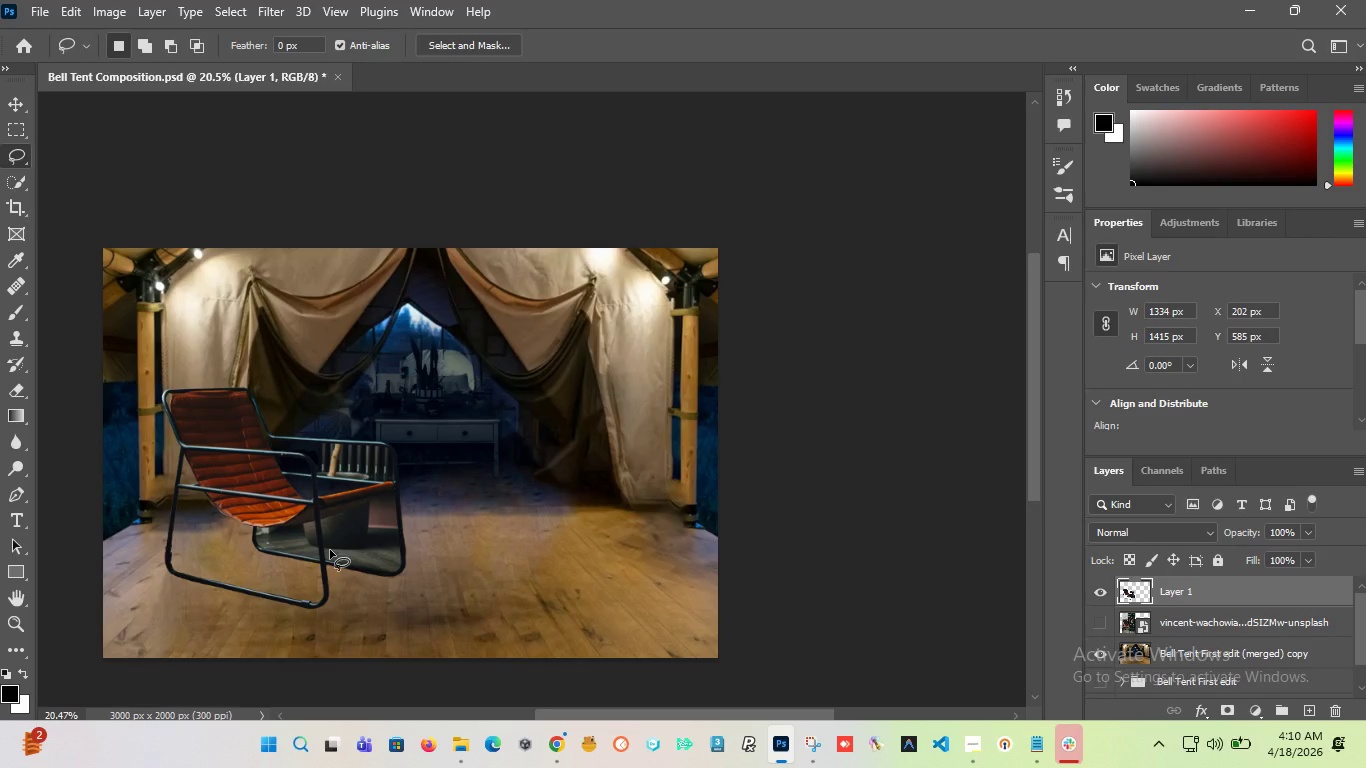 
hold_key(key=AltLeft, duration=1.25)
scroll: coordinate [308, 457], scroll_direction: up, amount: 17.0
 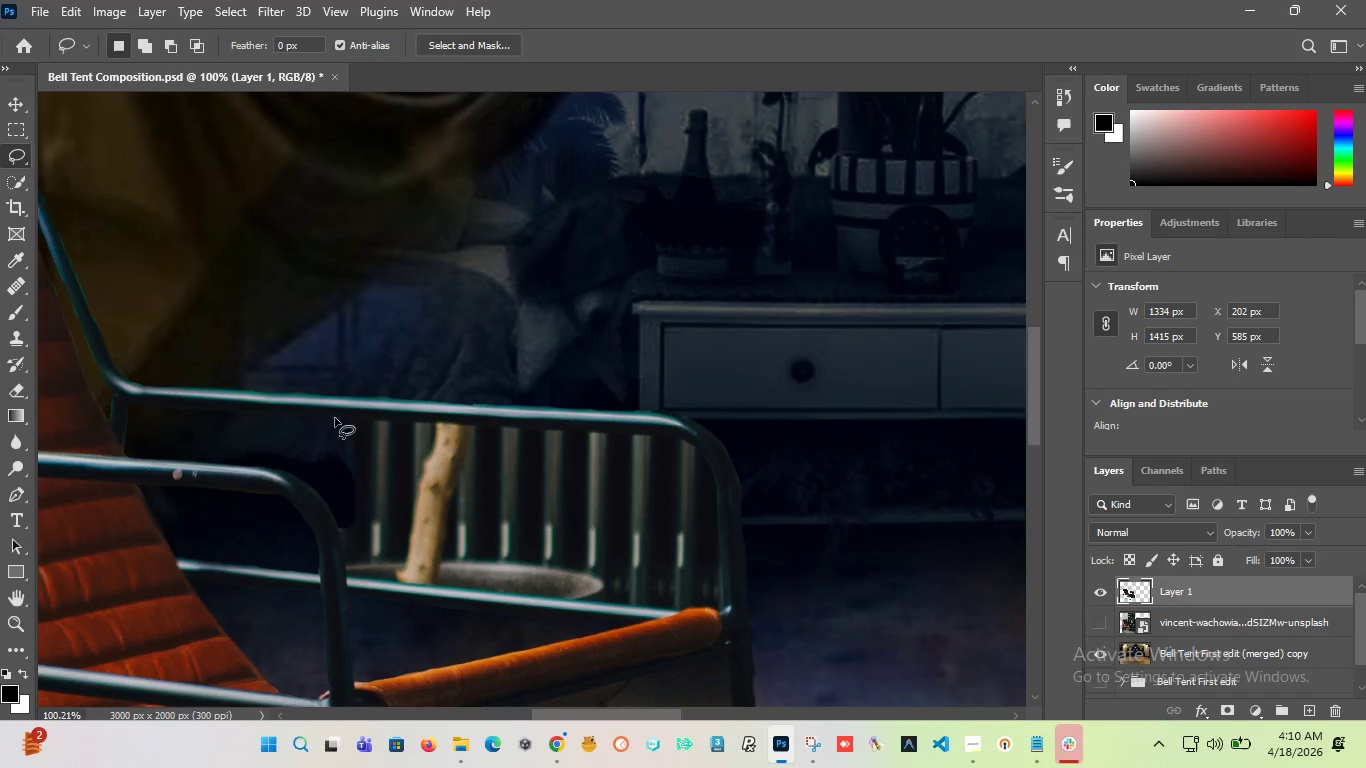 
hold_key(key=AltLeft, duration=1.17)
scroll: coordinate [352, 375], scroll_direction: none, amount: 0.0
 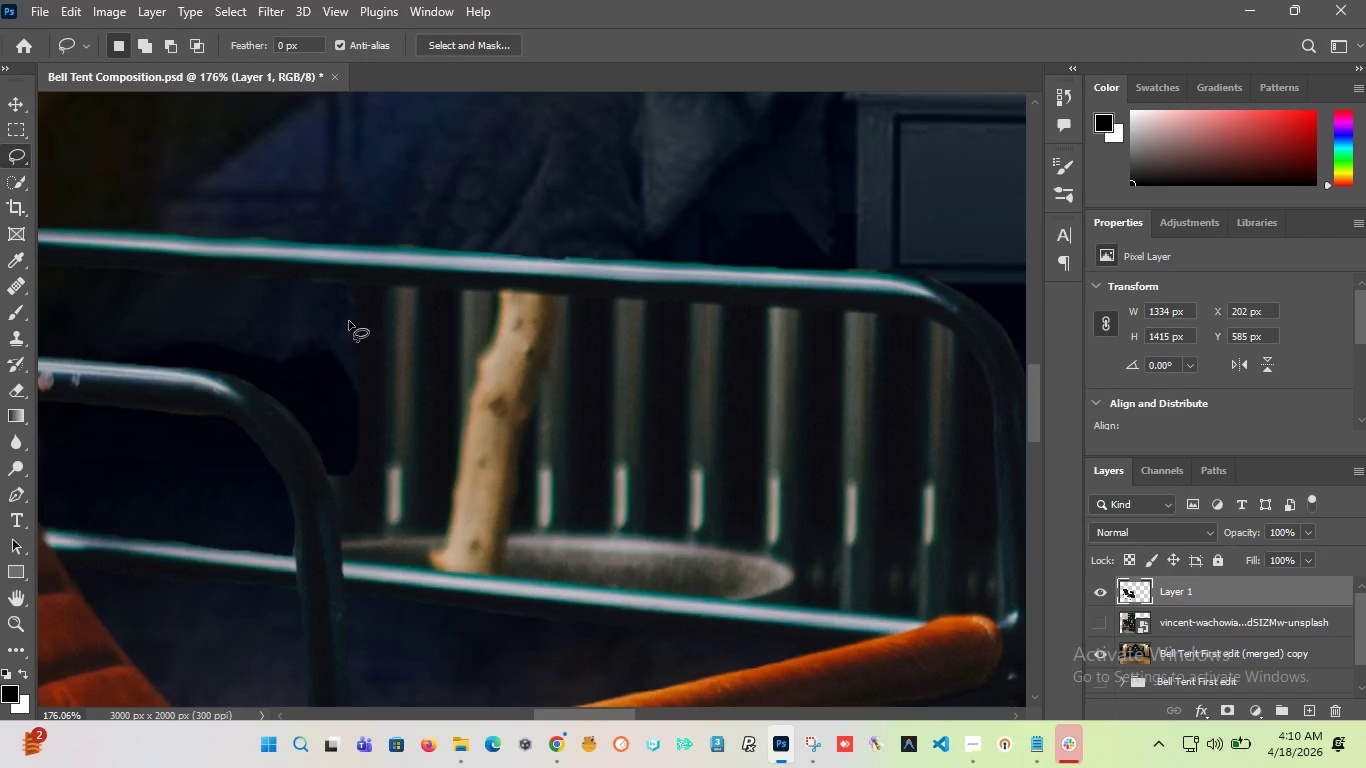 
hold_key(key=AltLeft, duration=0.69)
scroll: coordinate [339, 299], scroll_direction: up, amount: 3.0
 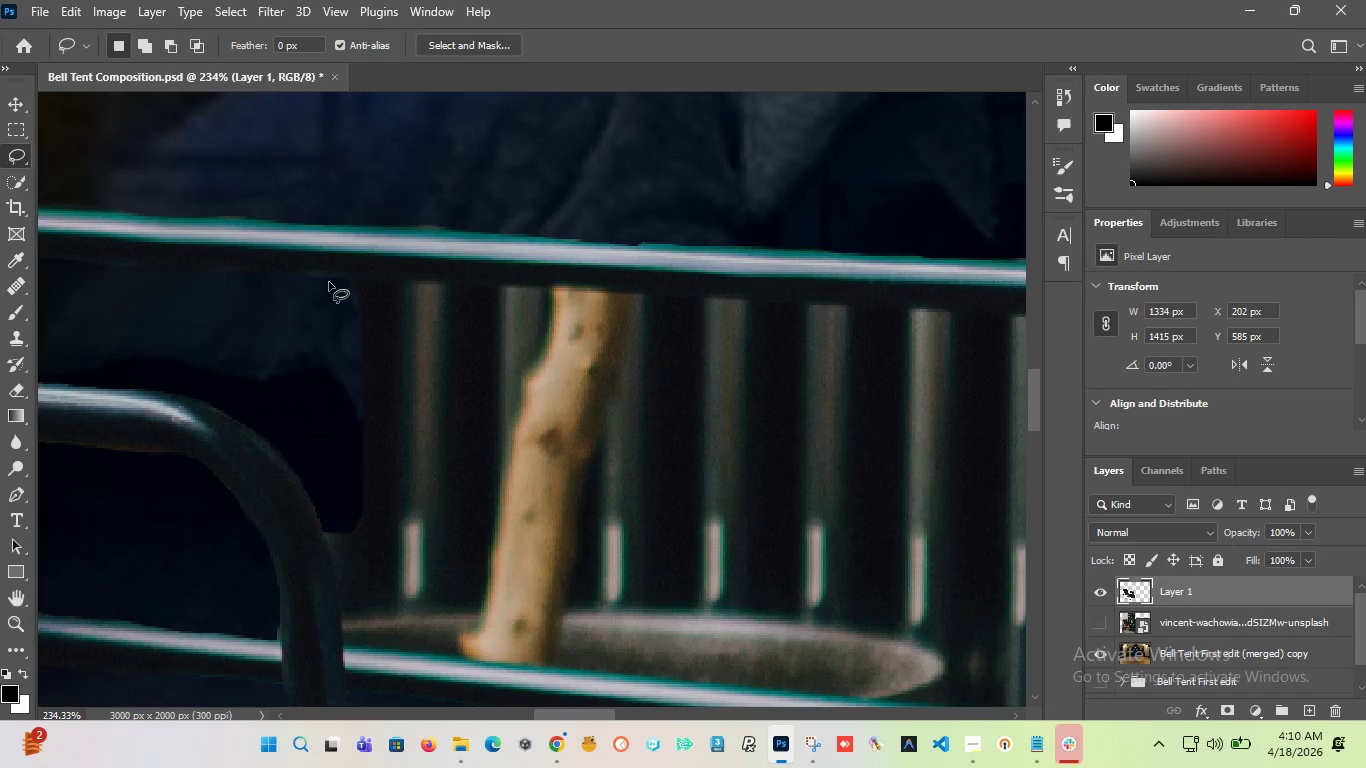 
left_click_drag(start_coordinate=[330, 281], to_coordinate=[352, 284])
 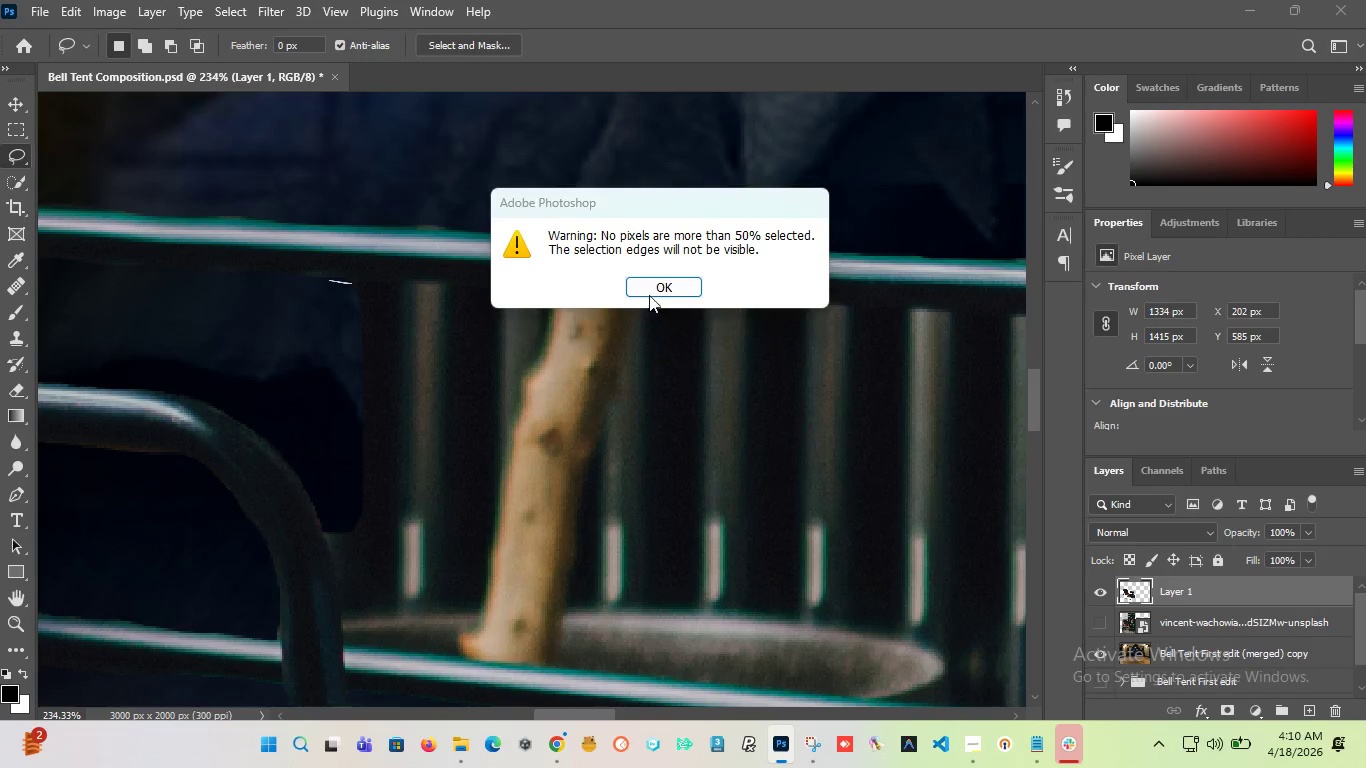 
left_click([651, 284])
 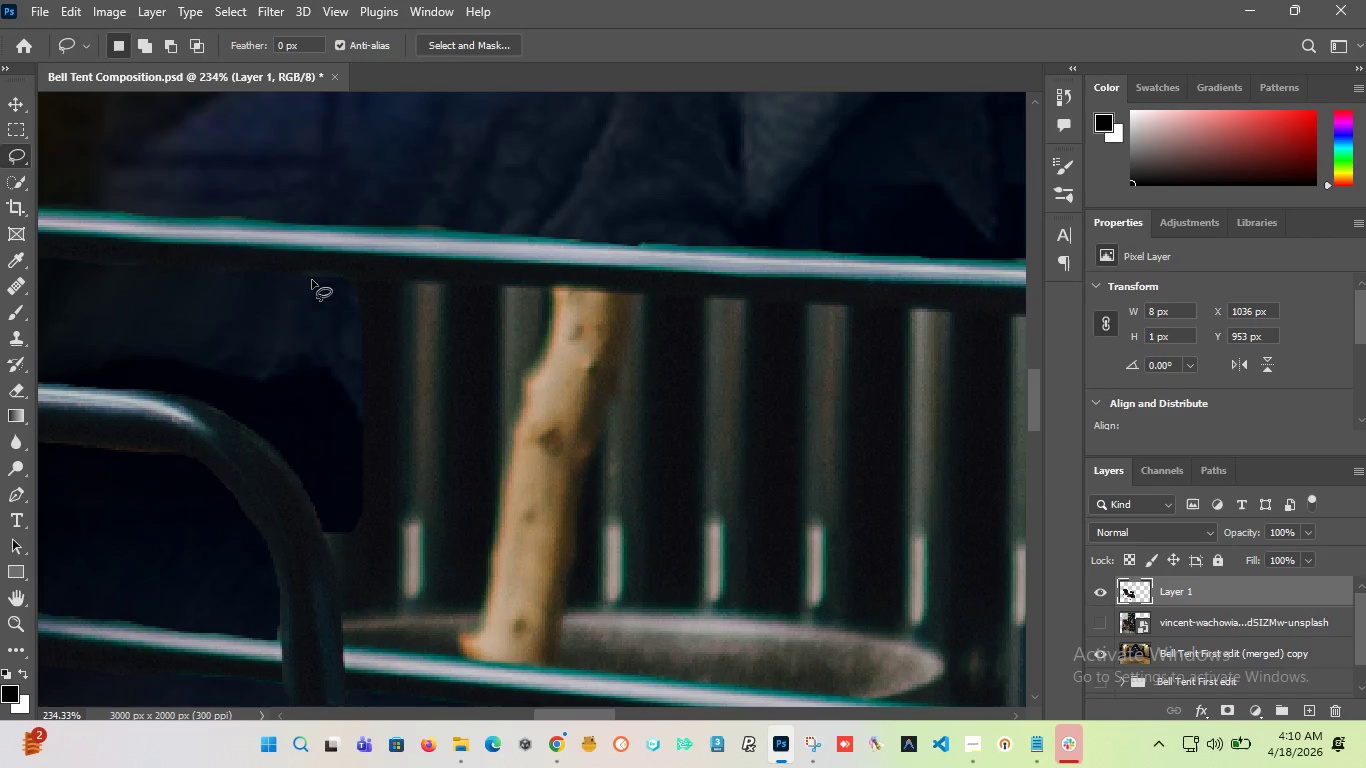 
left_click_drag(start_coordinate=[312, 280], to_coordinate=[319, 437])
 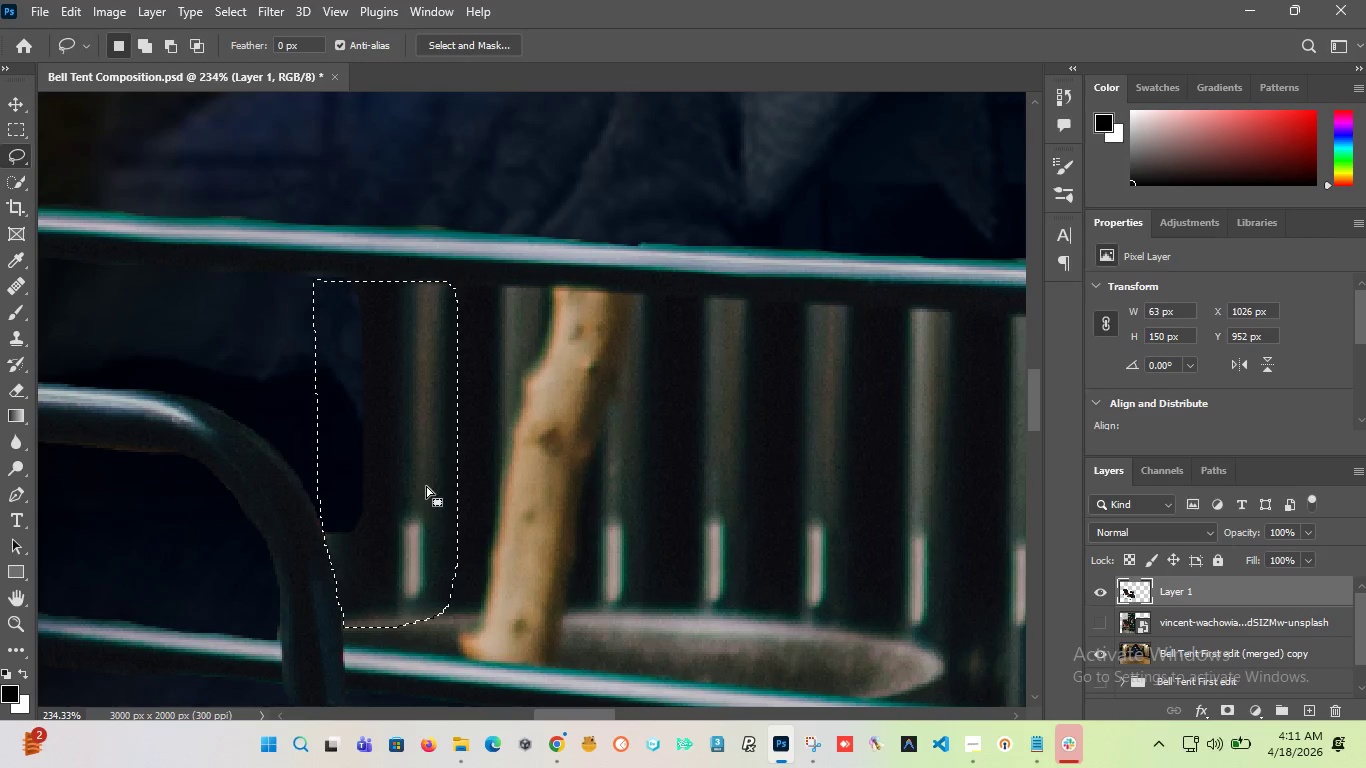 
key(Delete)
 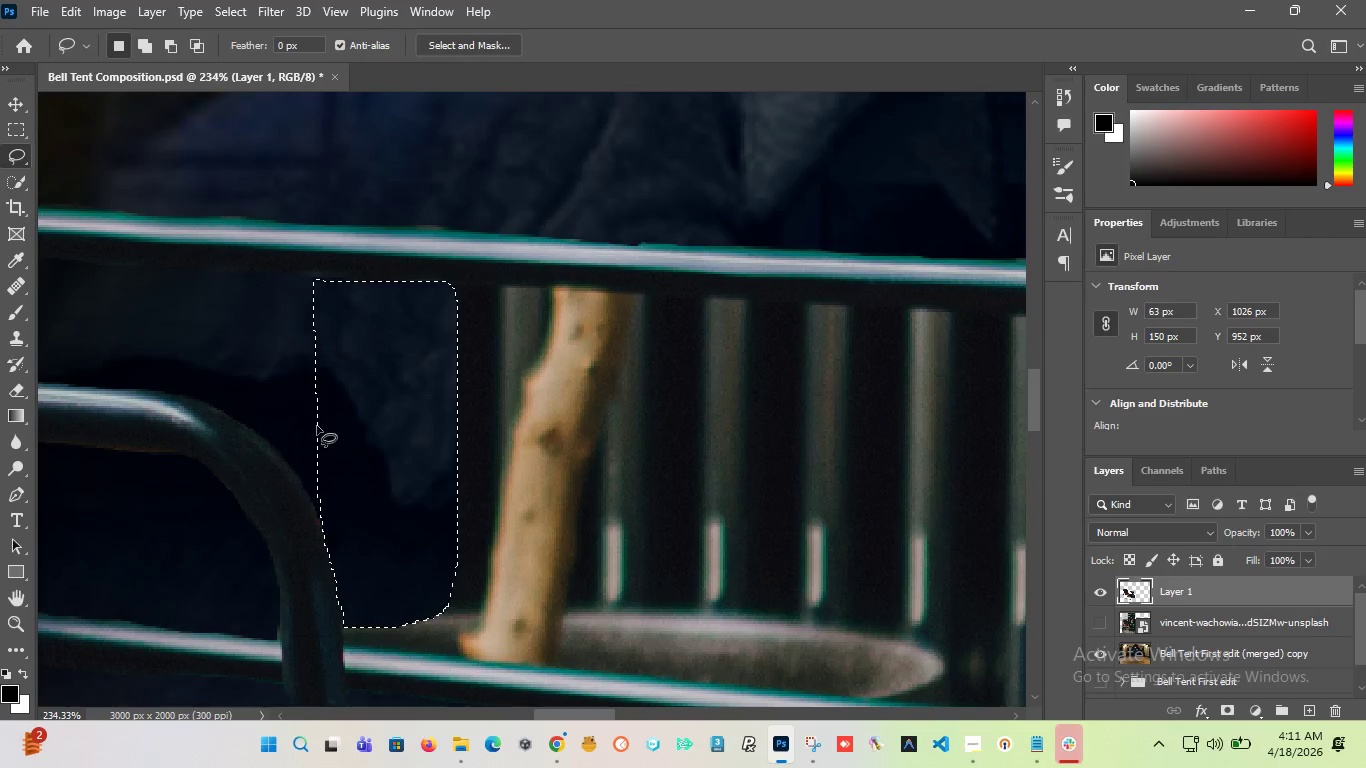 
left_click([339, 417])
 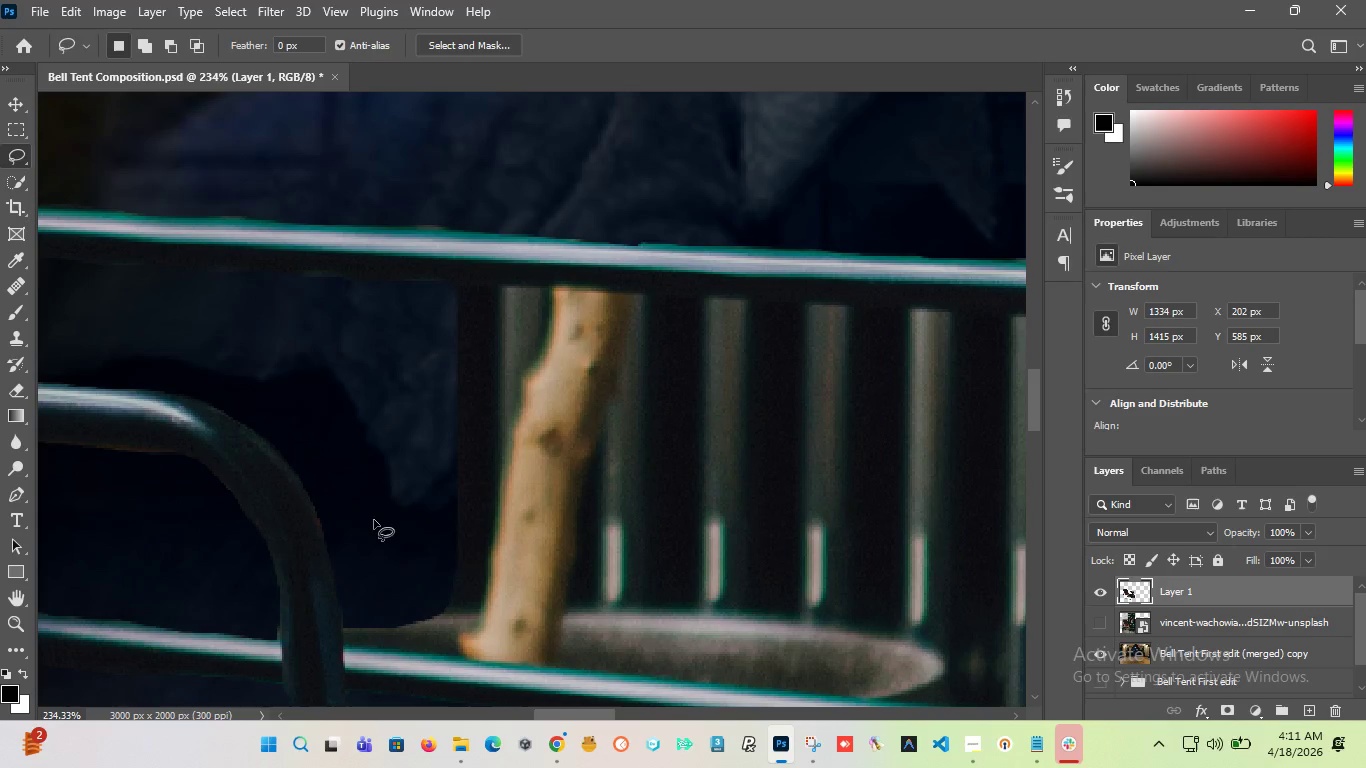 
hold_key(key=AltLeft, duration=2.36)
scroll: coordinate [372, 469], scroll_direction: down, amount: 1.0
 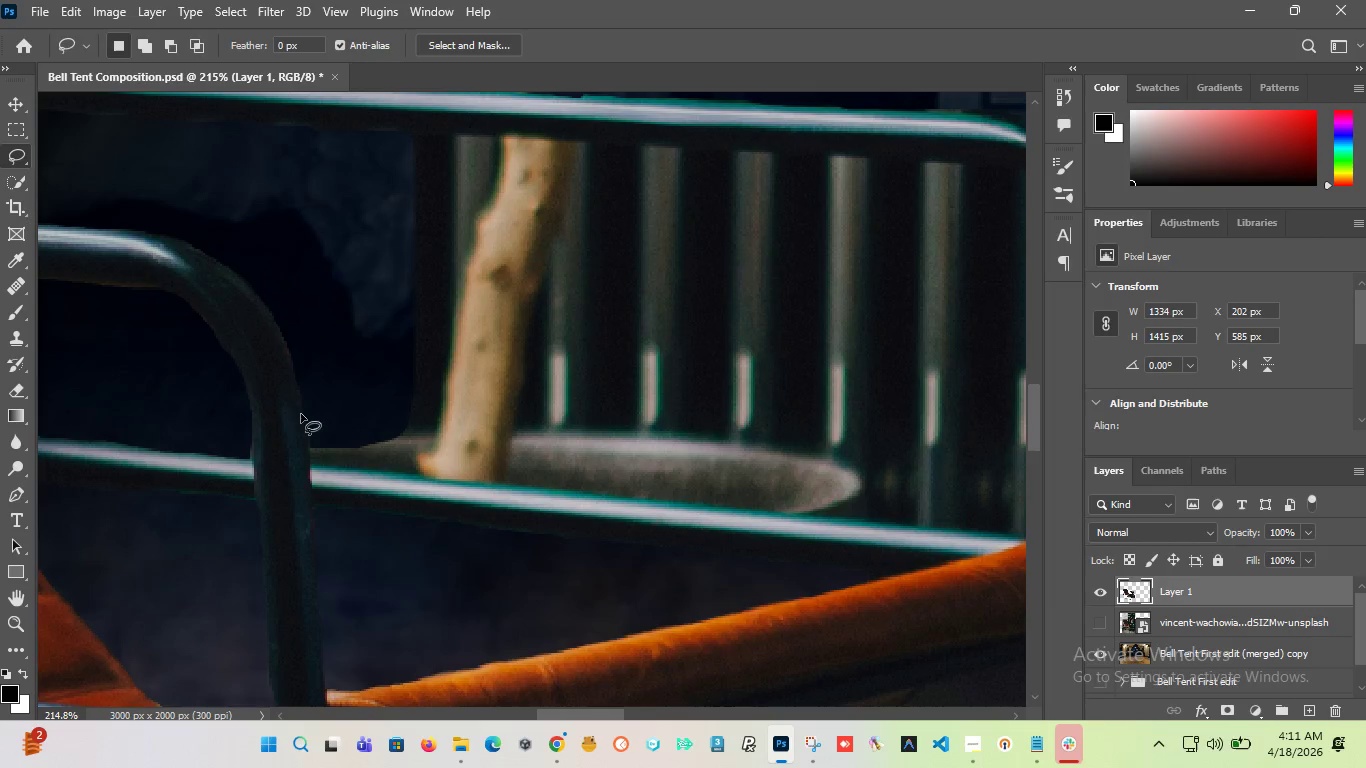 
hold_key(key=AltLeft, duration=0.53)
scroll: coordinate [313, 442], scroll_direction: up, amount: 3.0
 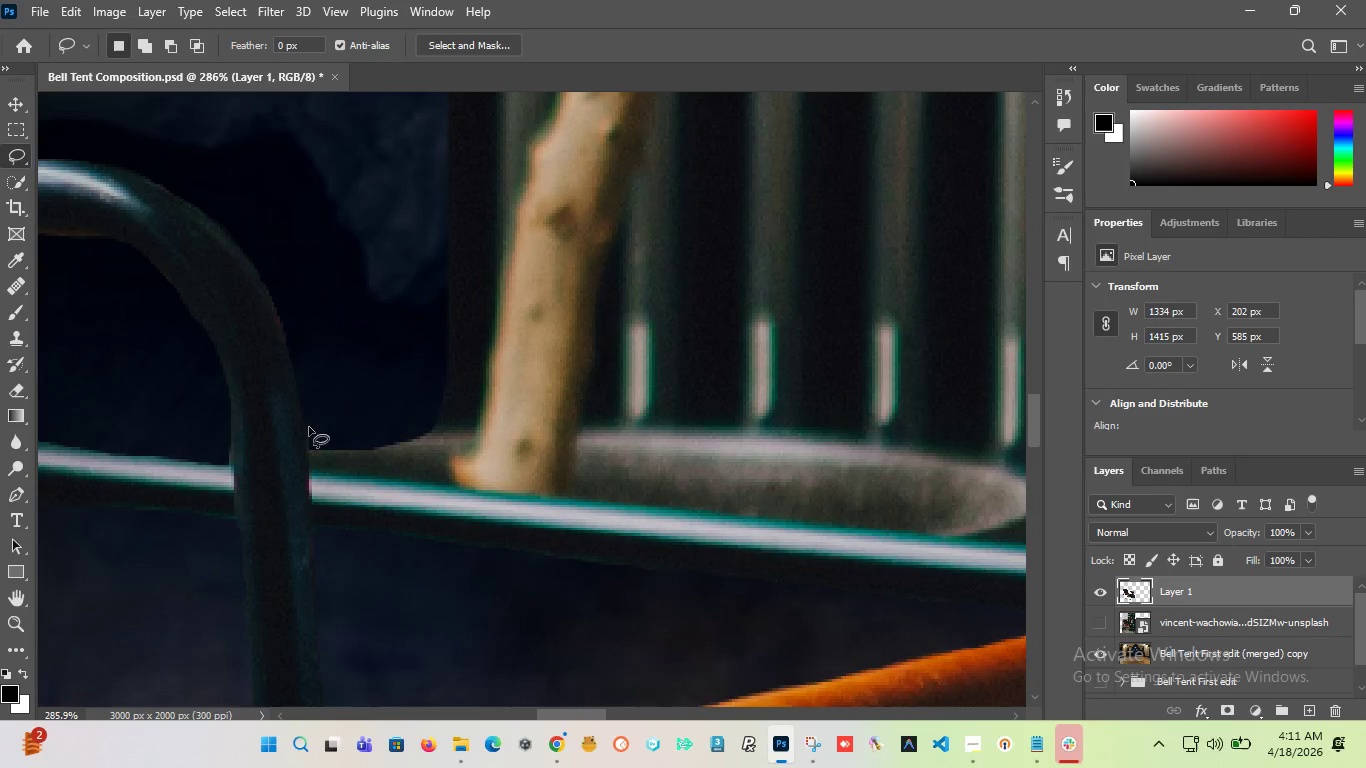 
left_click_drag(start_coordinate=[309, 427], to_coordinate=[321, 386])
 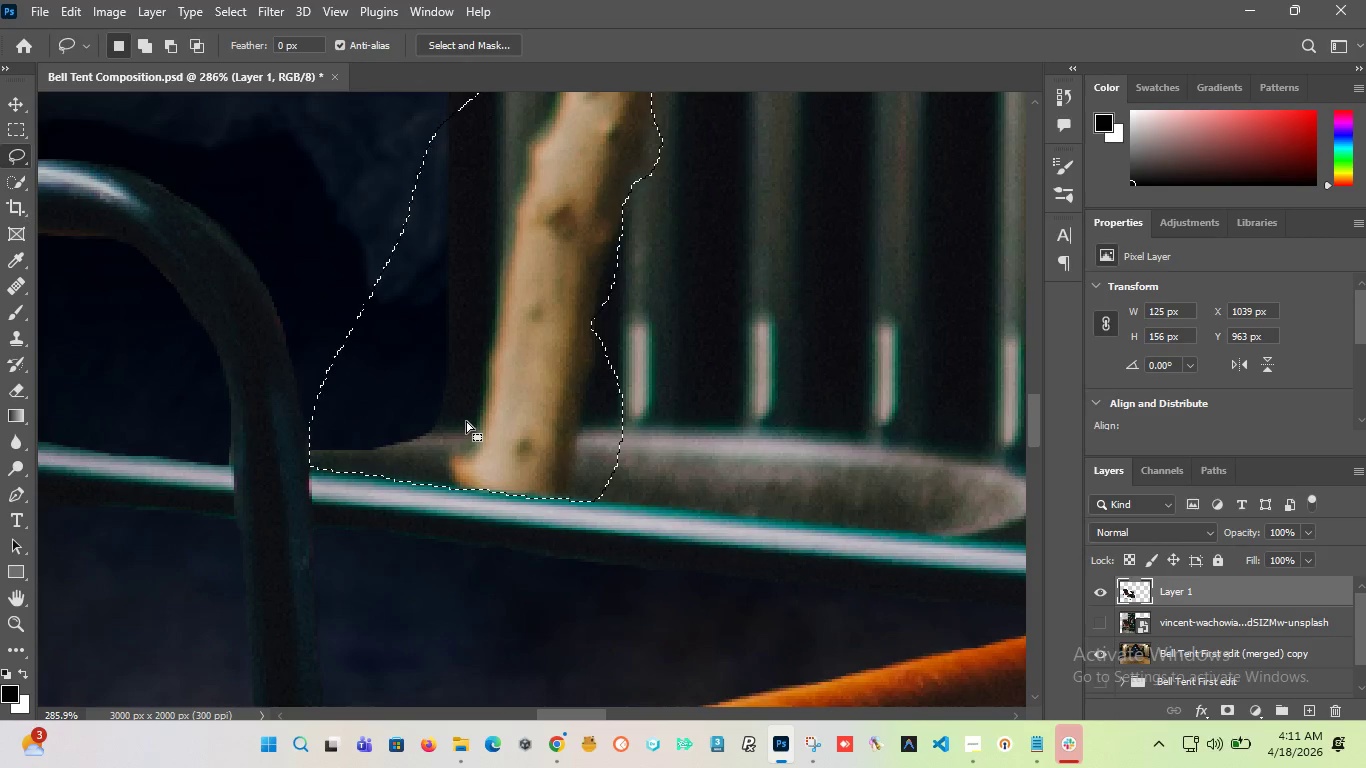 
hold_key(key=AltLeft, duration=1.59)
scroll: coordinate [461, 436], scroll_direction: down, amount: 7.0
 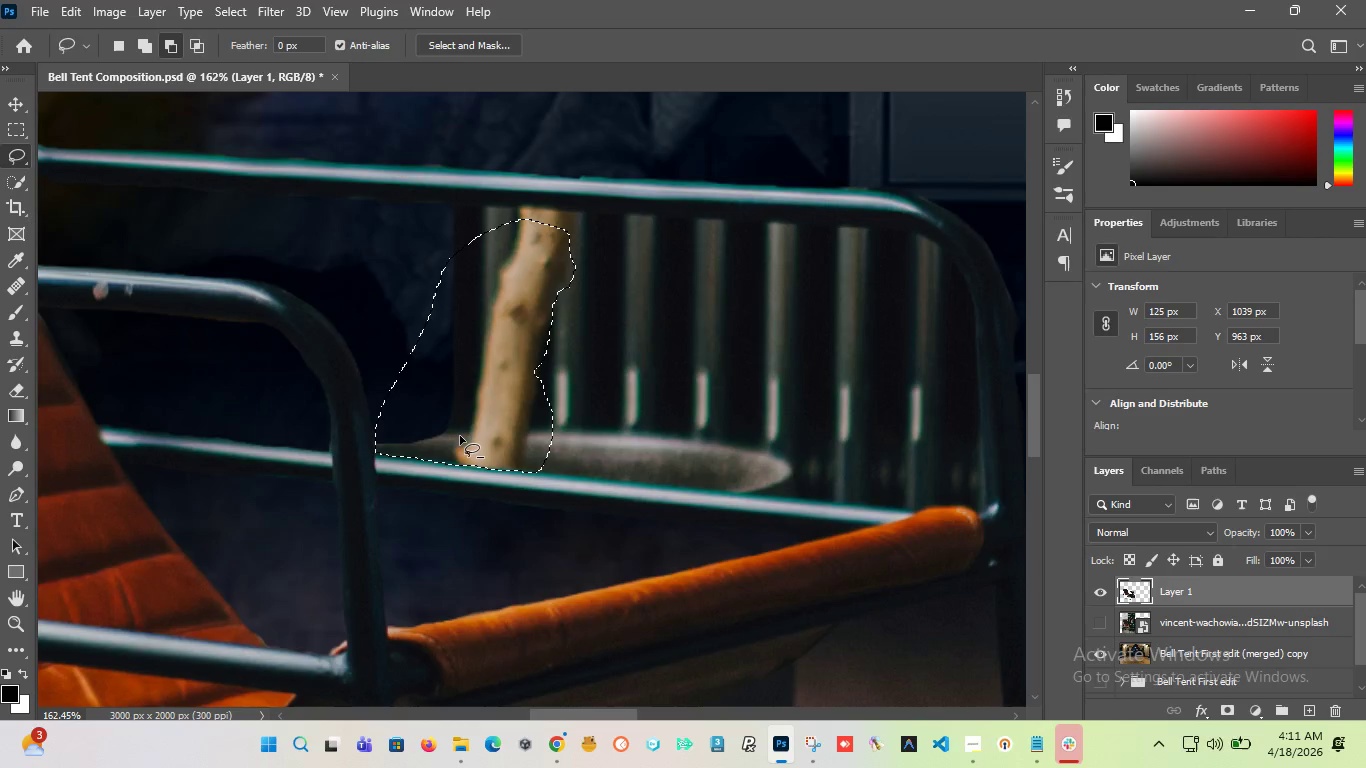 
scroll: coordinate [460, 436], scroll_direction: up, amount: 2.0
 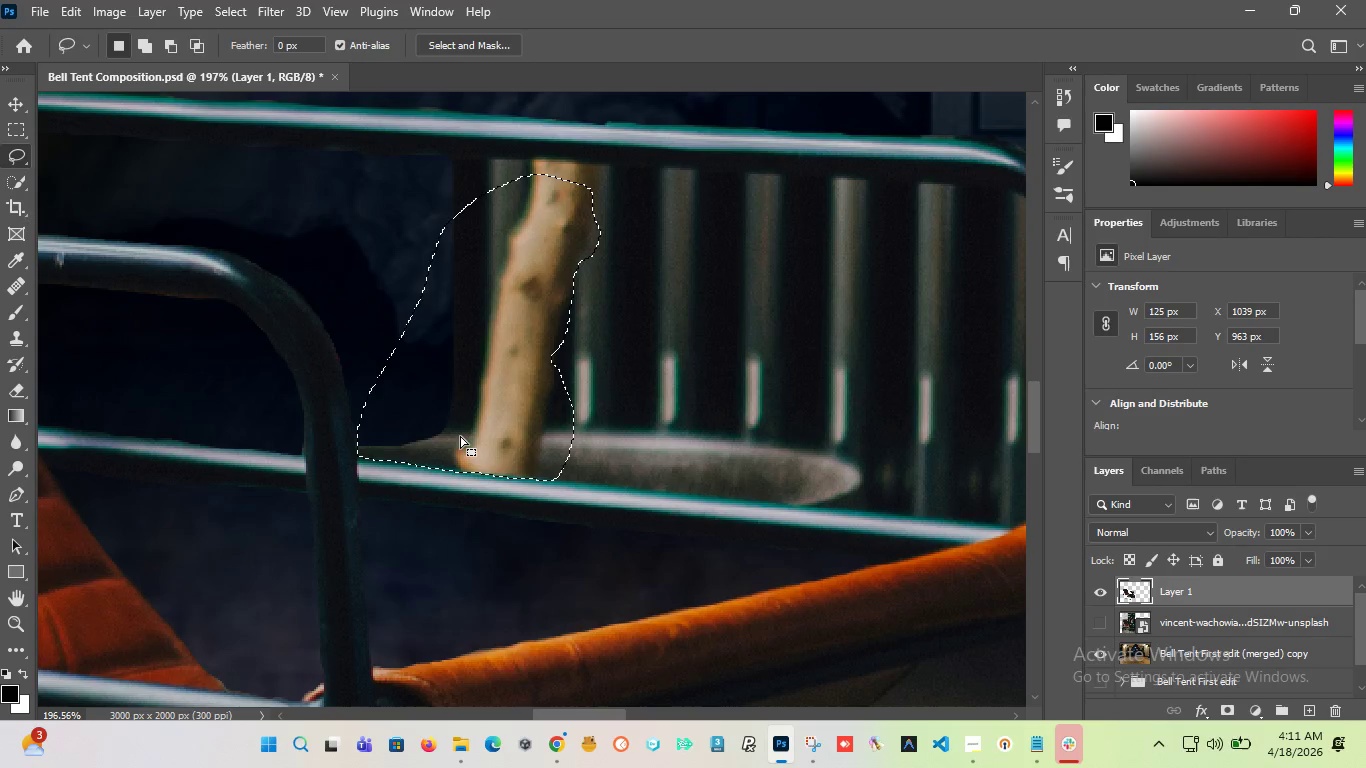 
key(Delete)
 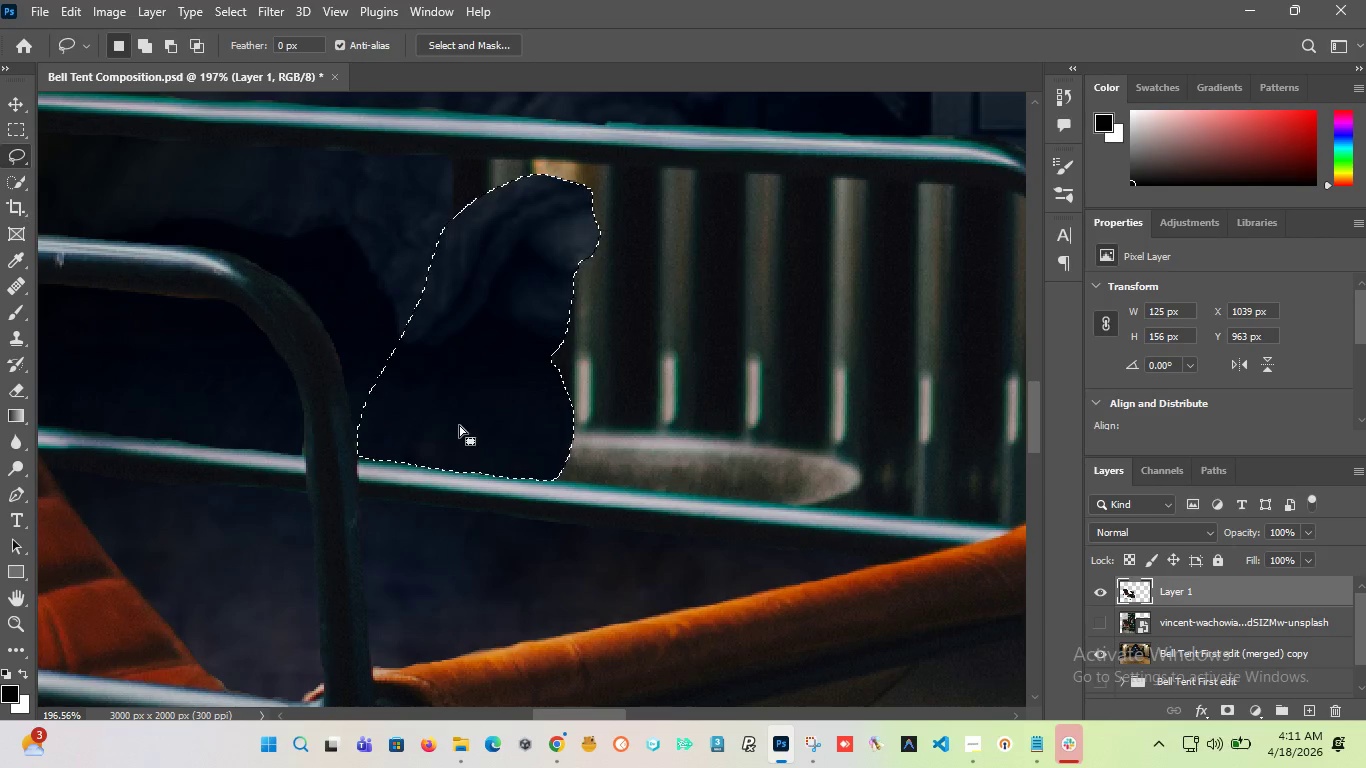 
left_click([485, 323])
 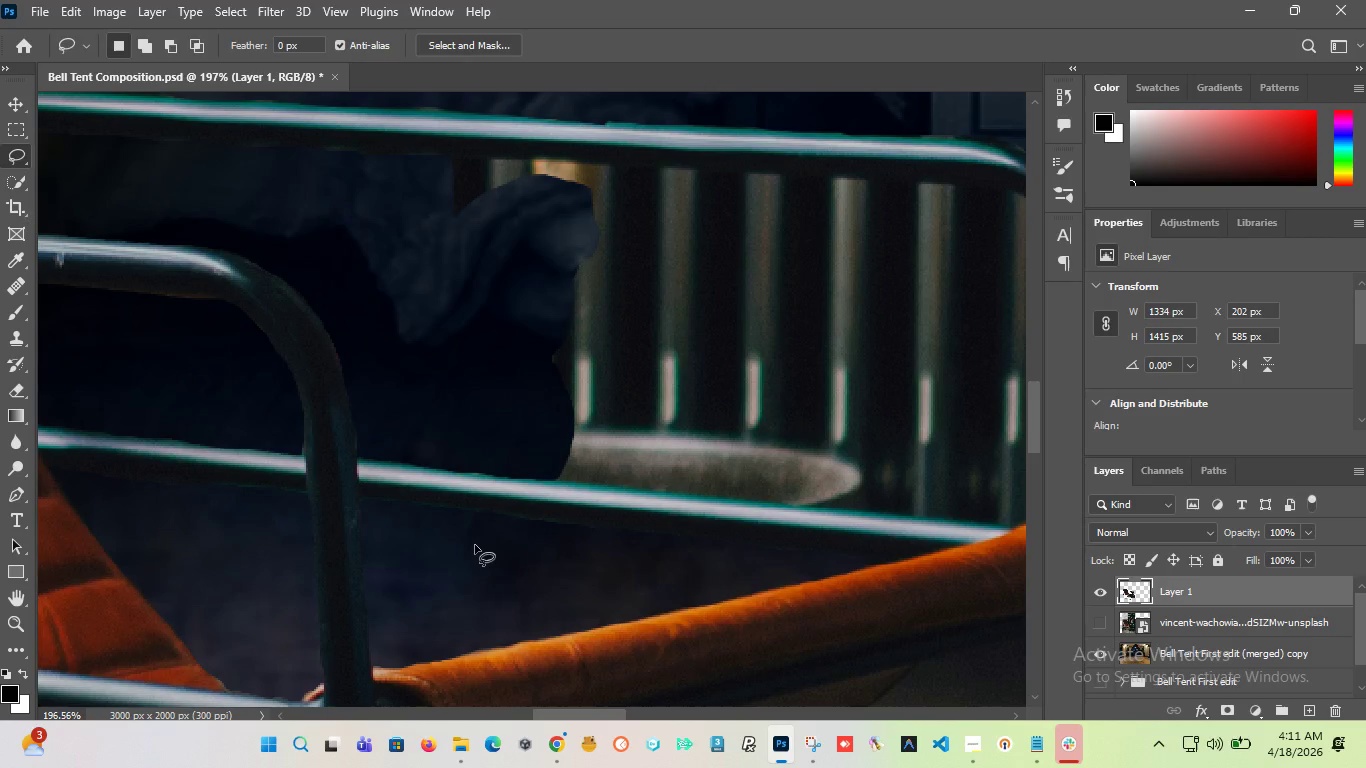 
wait(9.97)
 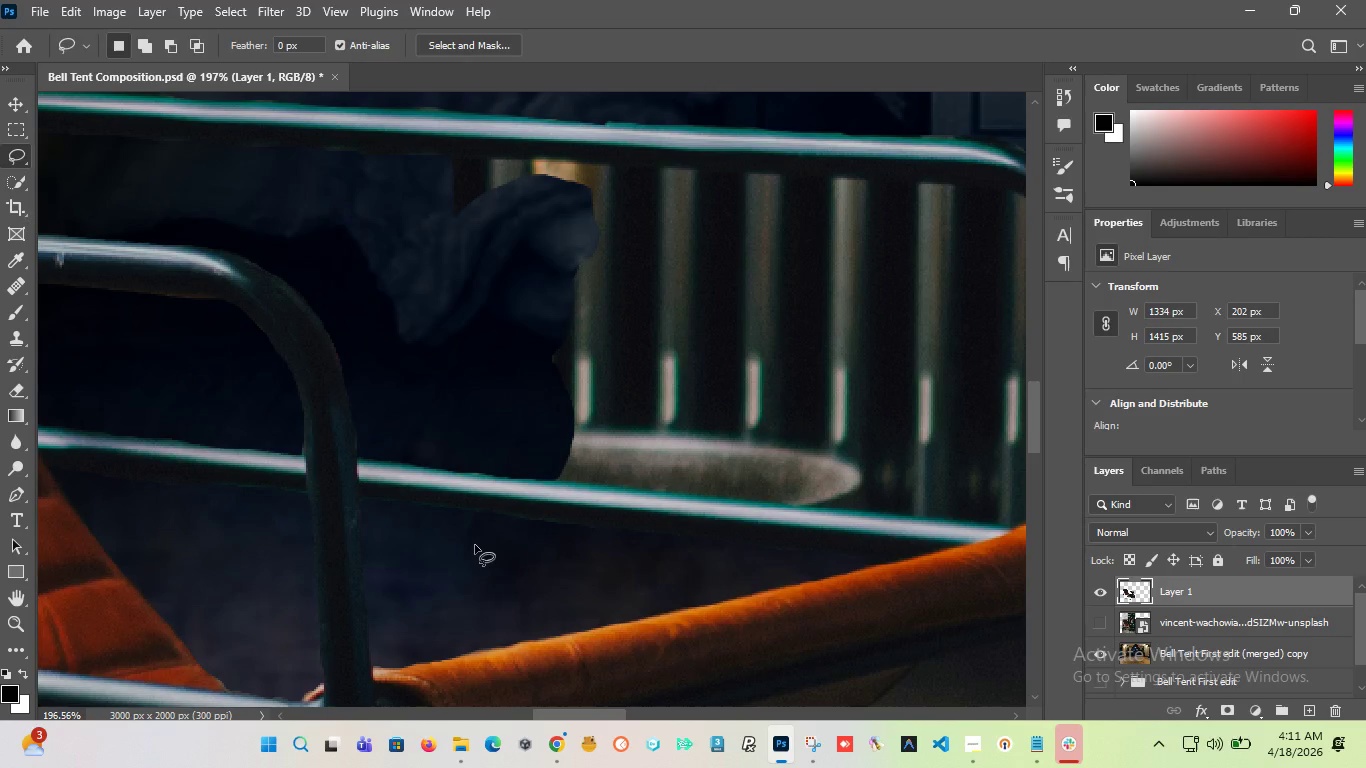 
hold_key(key=AltLeft, duration=8.17)
scroll: coordinate [446, 467], scroll_direction: down, amount: 14.0
 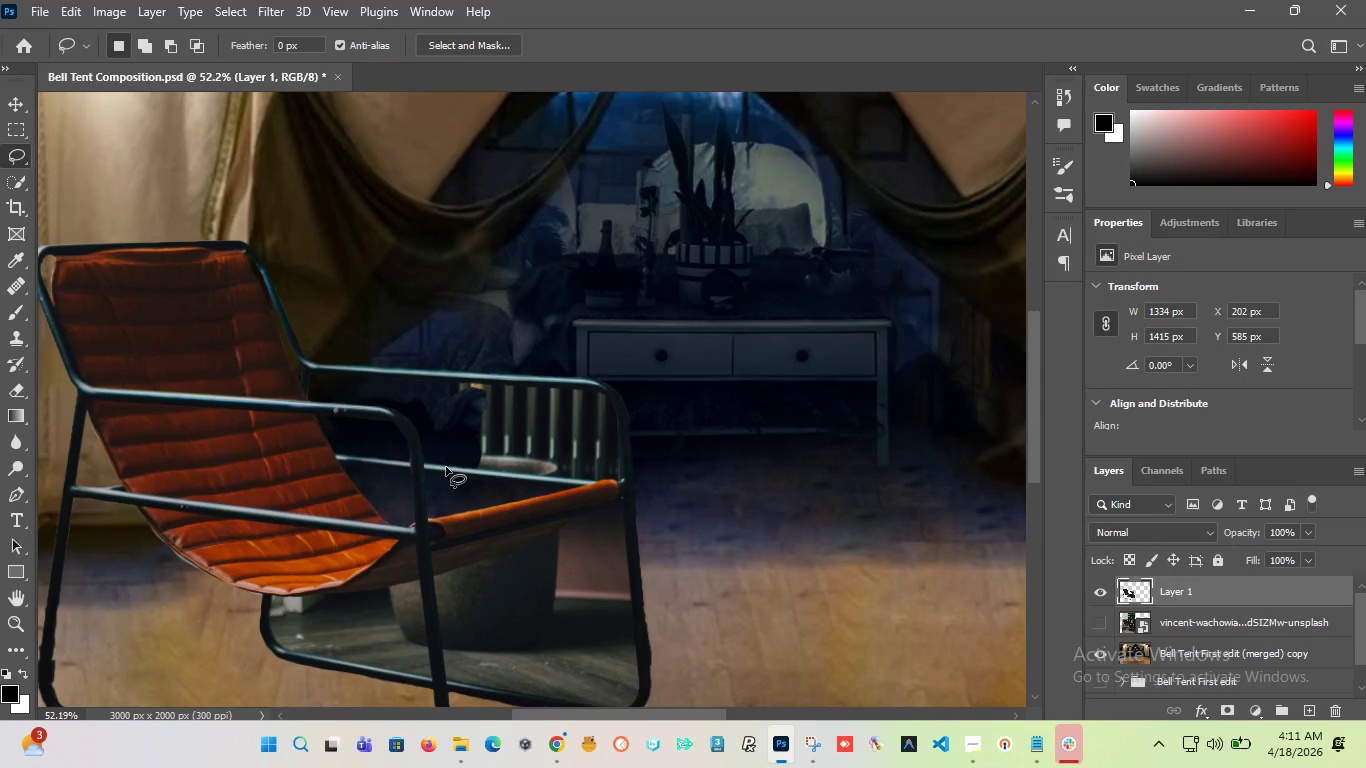 
left_click([446, 467])
 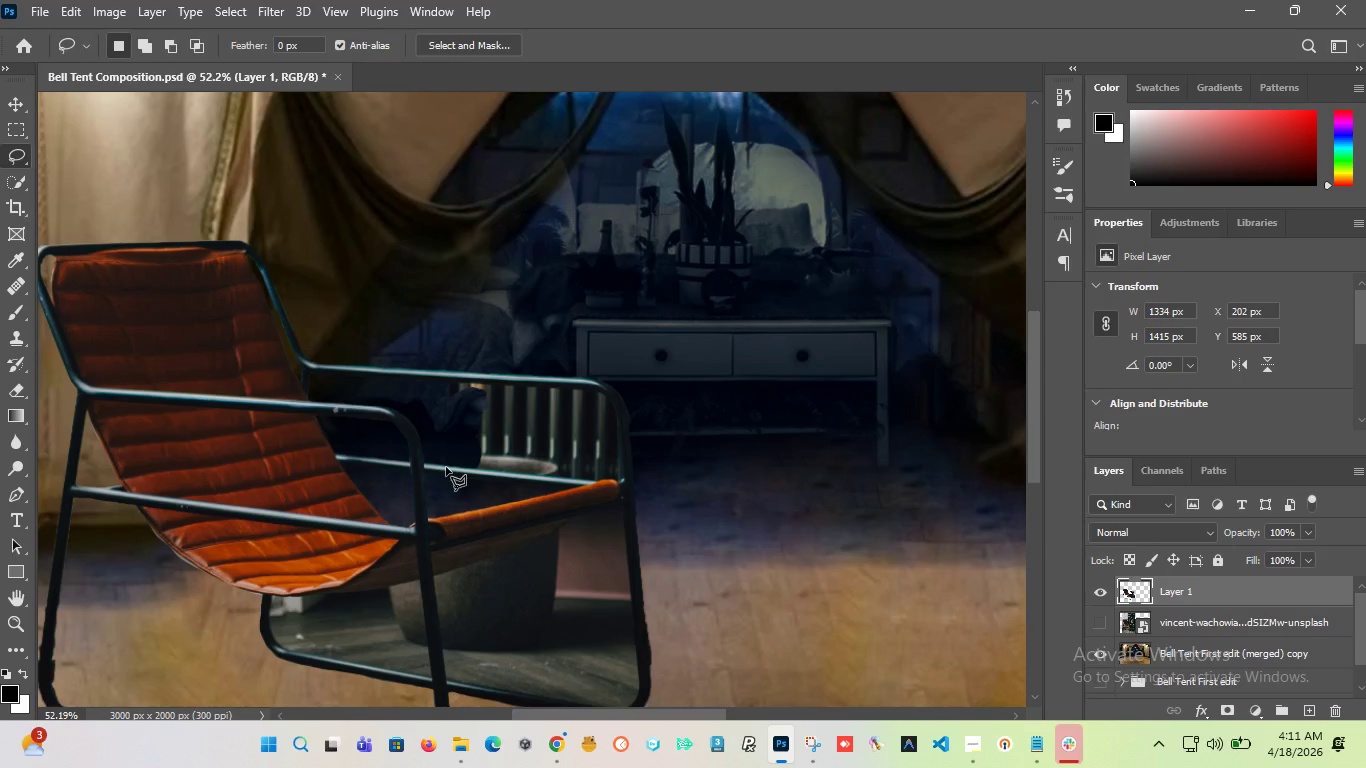 
scroll: coordinate [445, 469], scroll_direction: down, amount: 5.0
 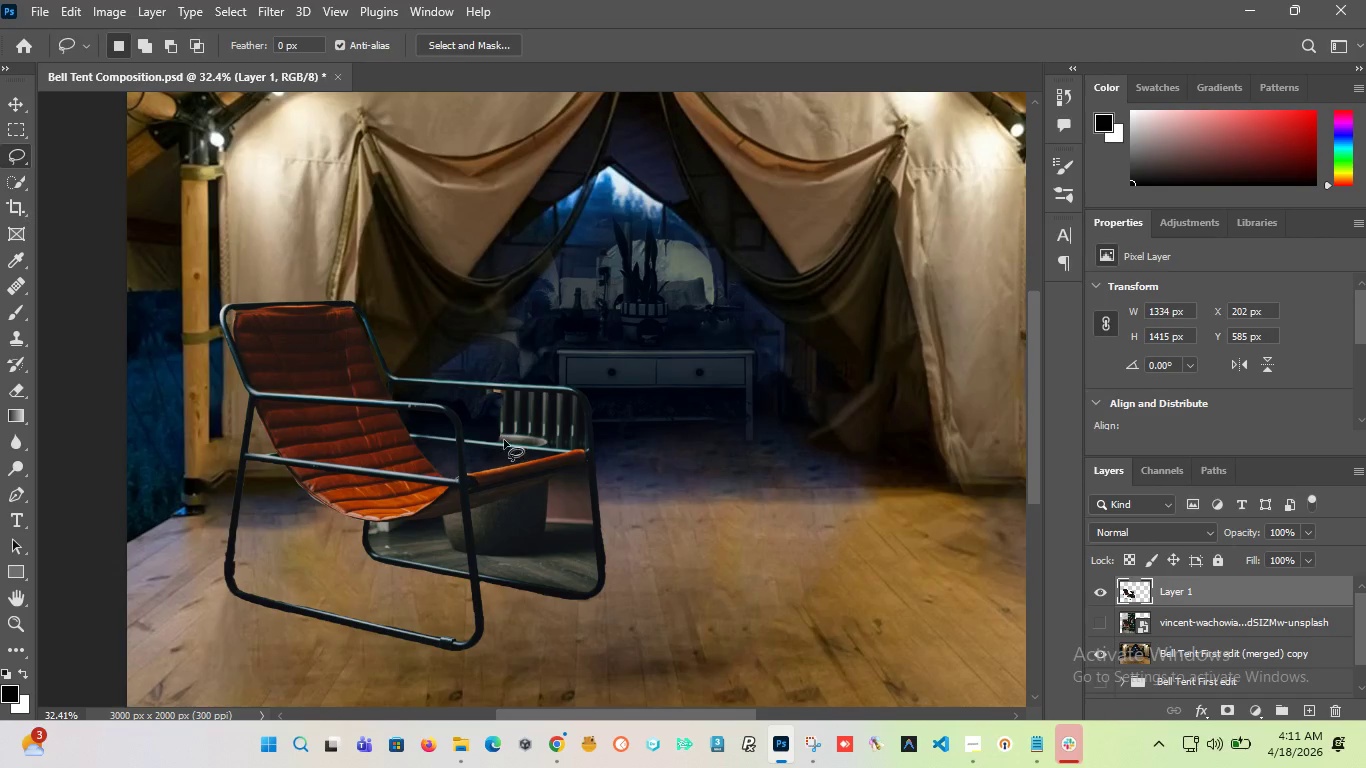 
hold_key(key=AltLeft, duration=2.02)
scroll: coordinate [499, 398], scroll_direction: up, amount: 24.0
 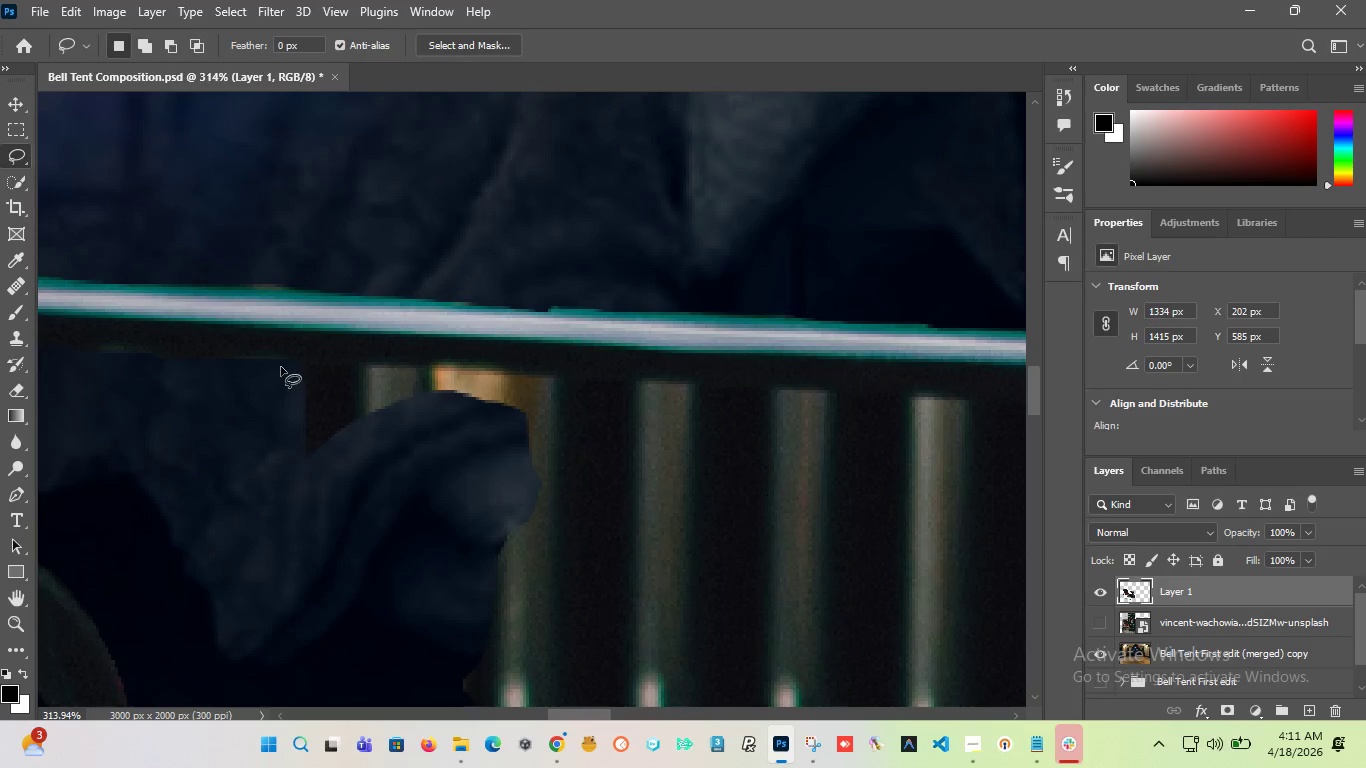 
left_click_drag(start_coordinate=[280, 363], to_coordinate=[351, 366])
 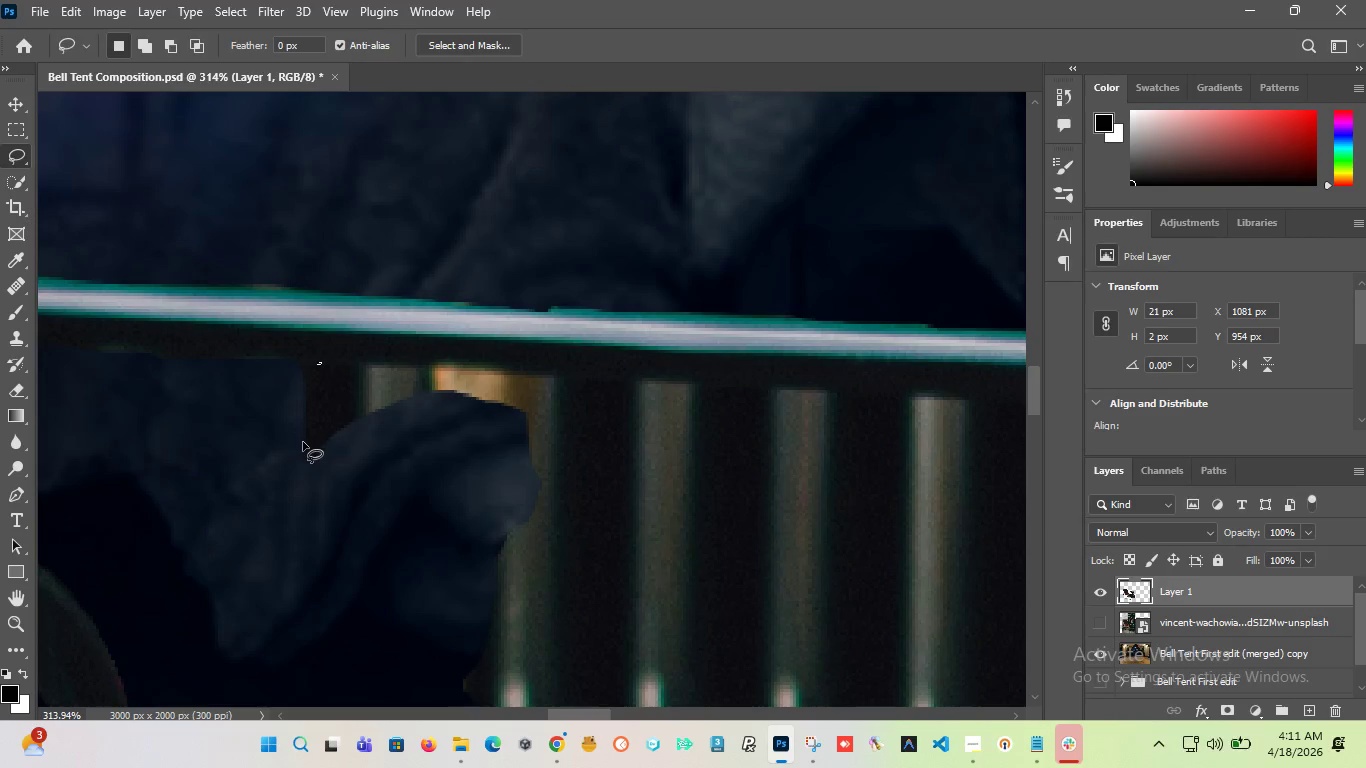 
left_click([302, 448])
 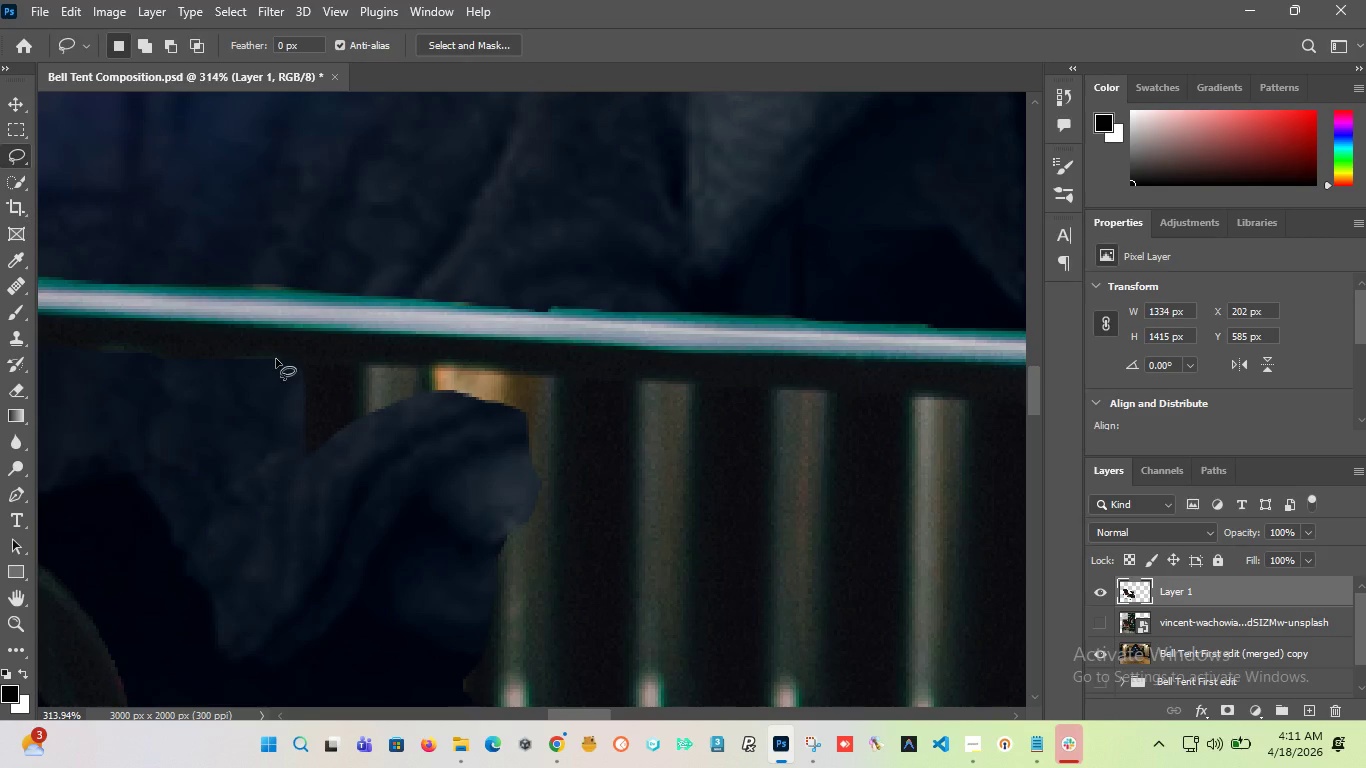 
left_click_drag(start_coordinate=[276, 359], to_coordinate=[273, 518])
 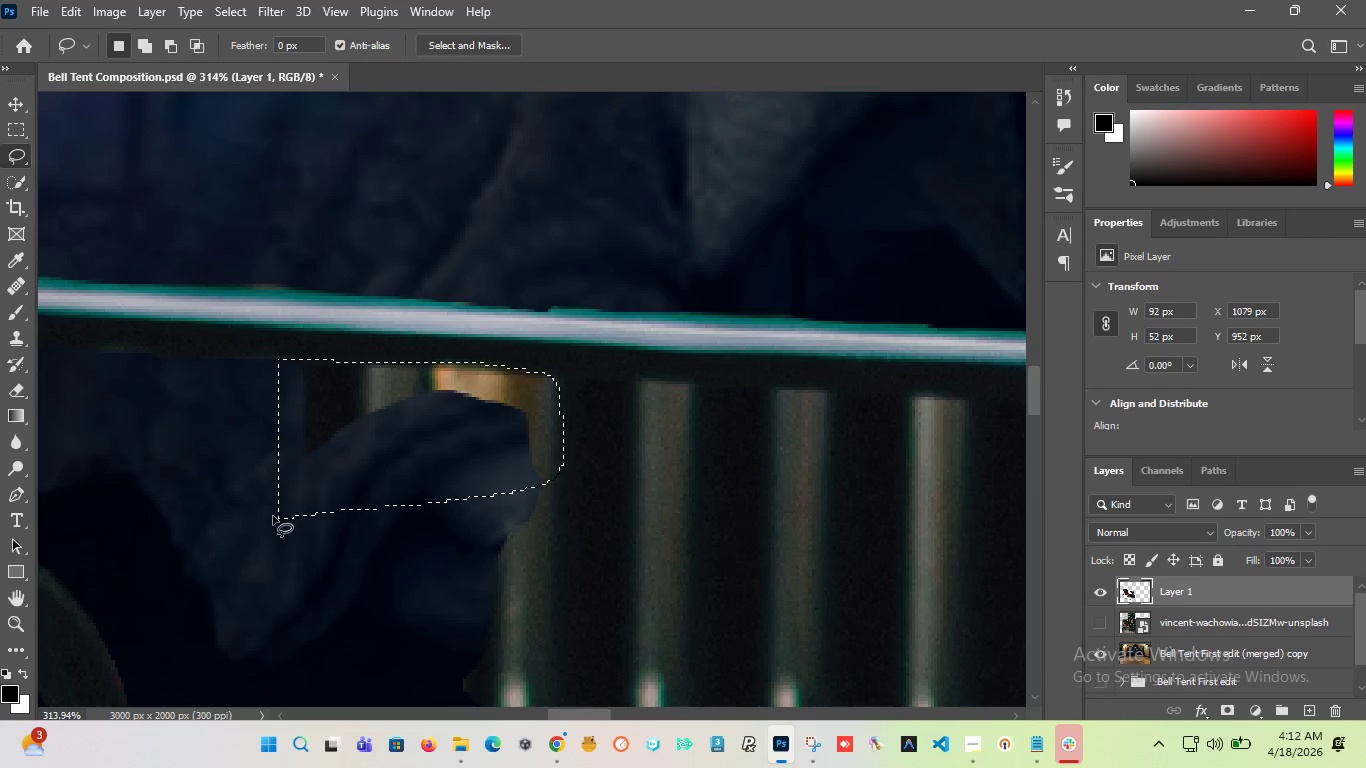 
key(Delete)
 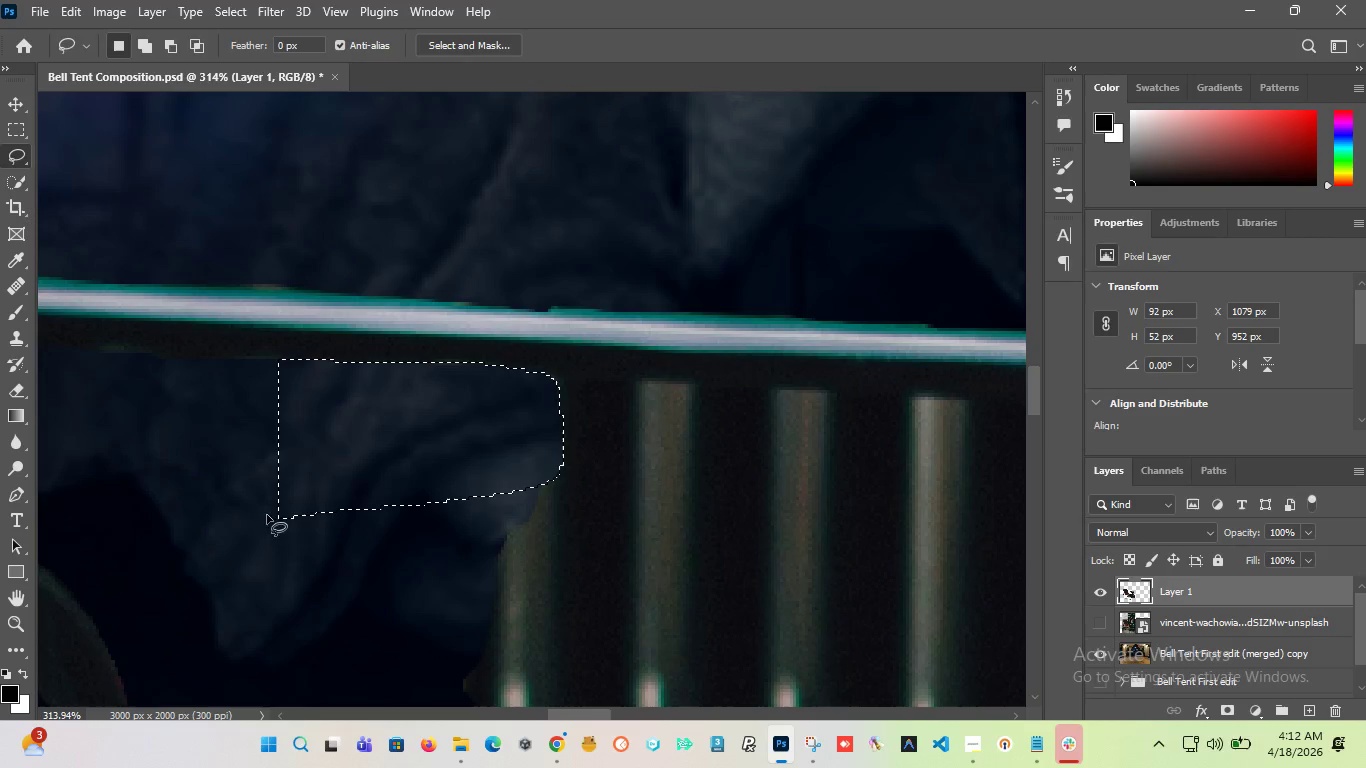 
left_click([332, 417])
 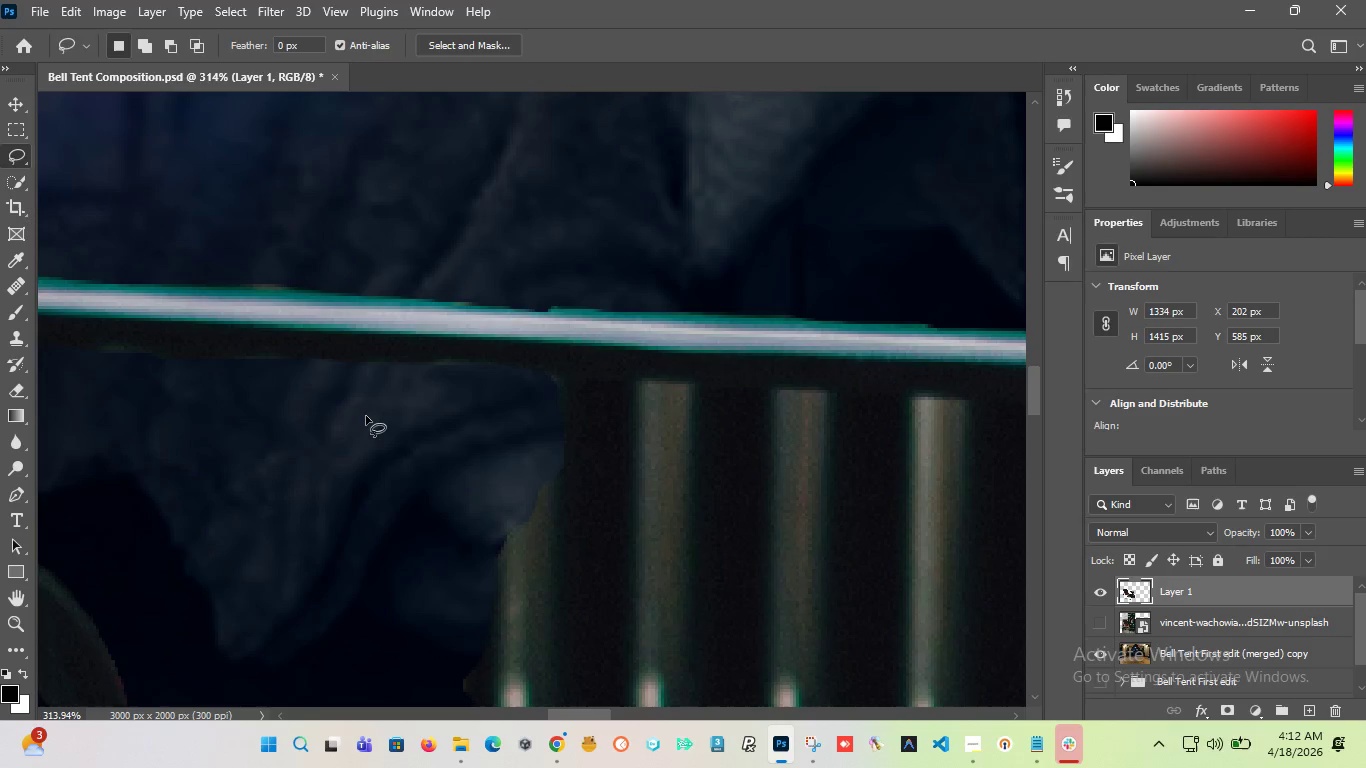 
hold_key(key=AltLeft, duration=3.62)
scroll: coordinate [356, 422], scroll_direction: down, amount: 13.0
 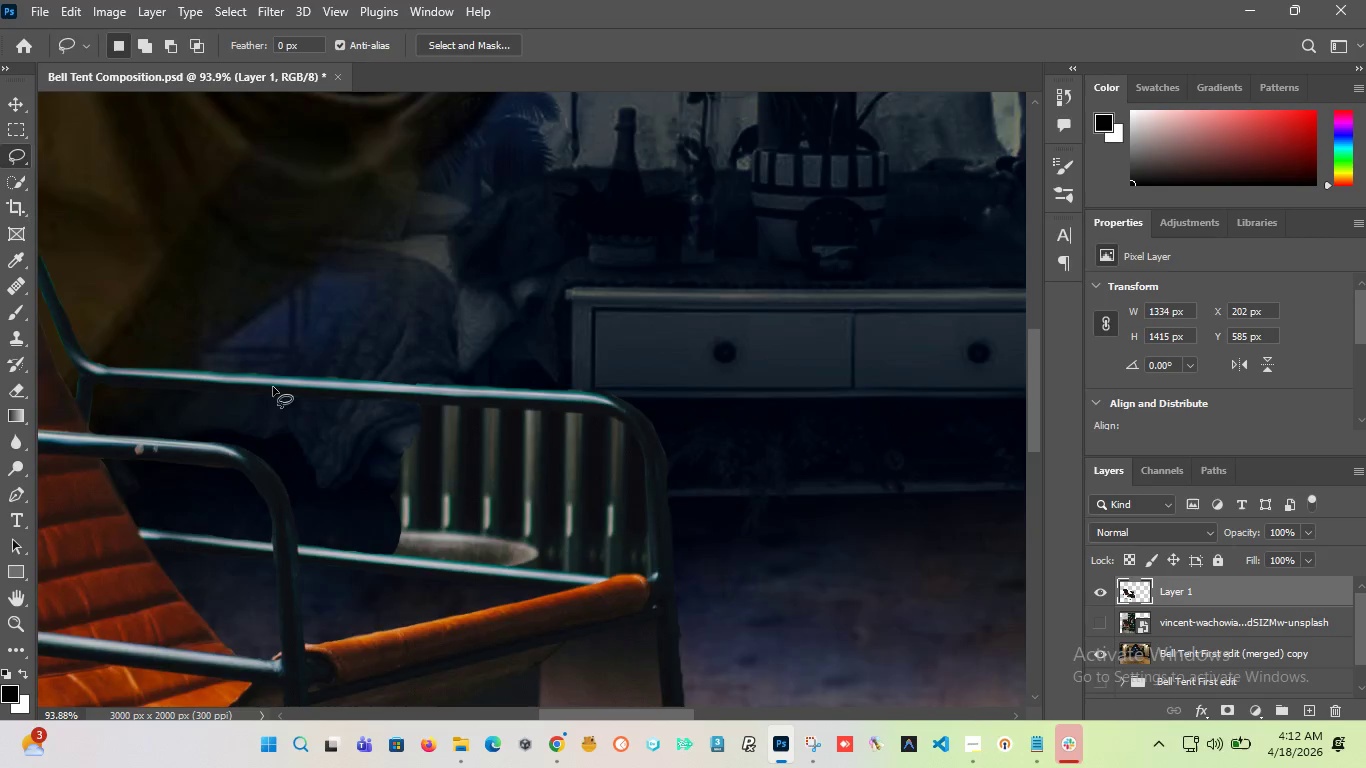 
scroll: coordinate [288, 409], scroll_direction: up, amount: 12.0
 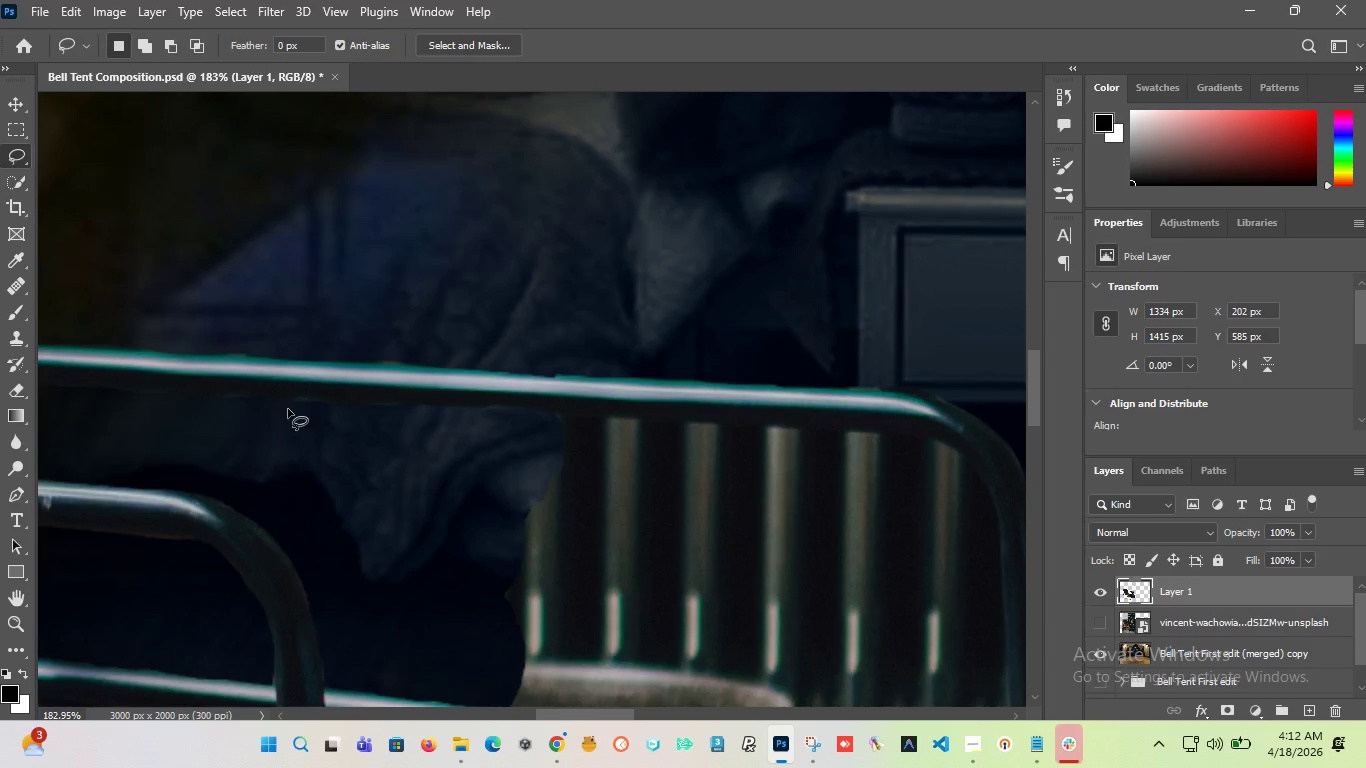 
scroll: coordinate [293, 415], scroll_direction: down, amount: 3.0
 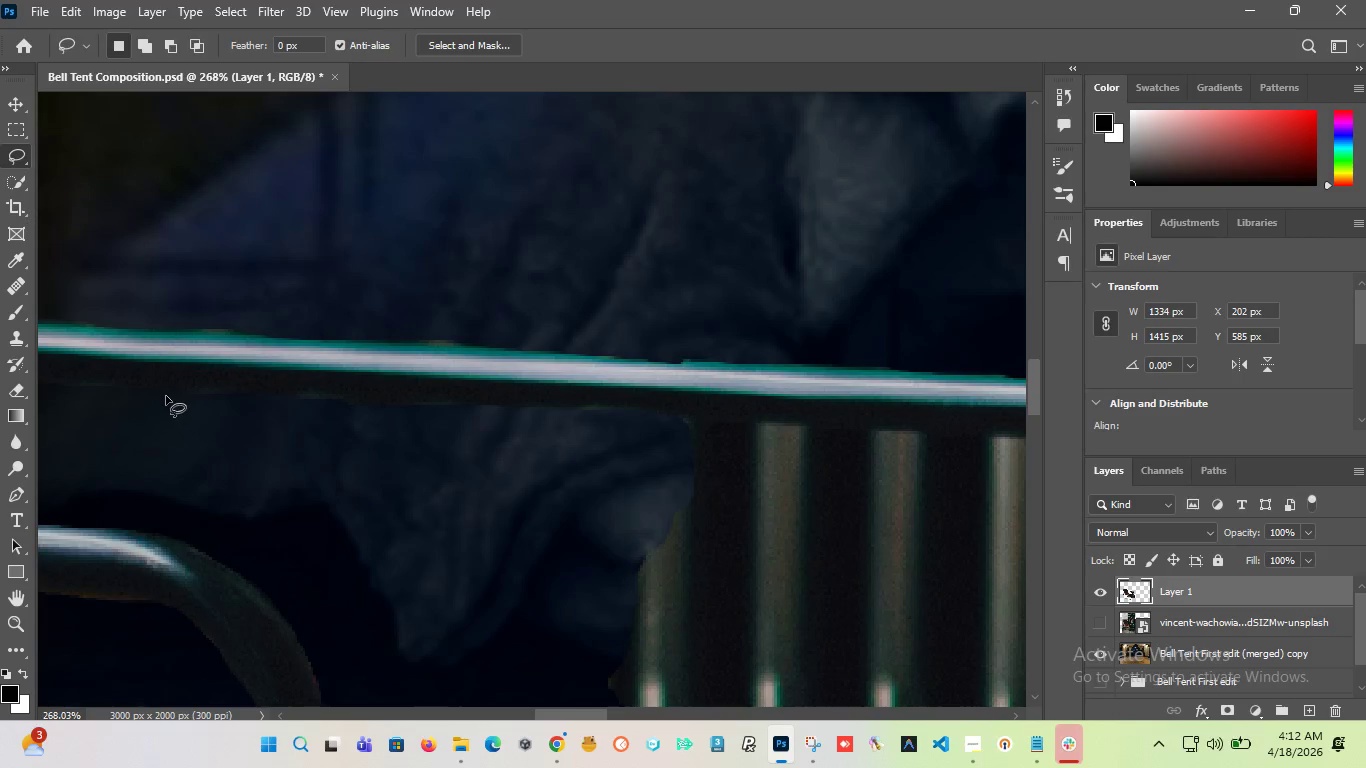 
left_click_drag(start_coordinate=[165, 391], to_coordinate=[294, 391])
 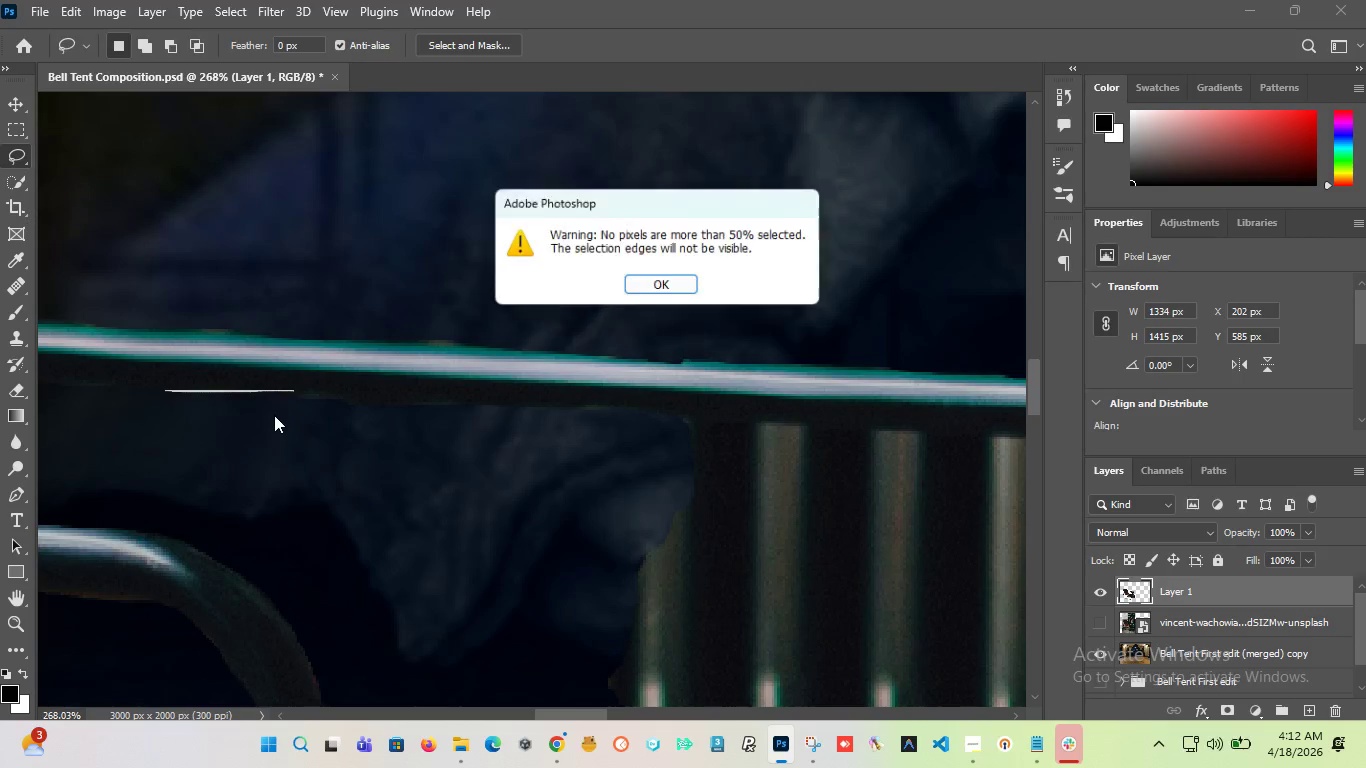 
left_click([274, 415])
 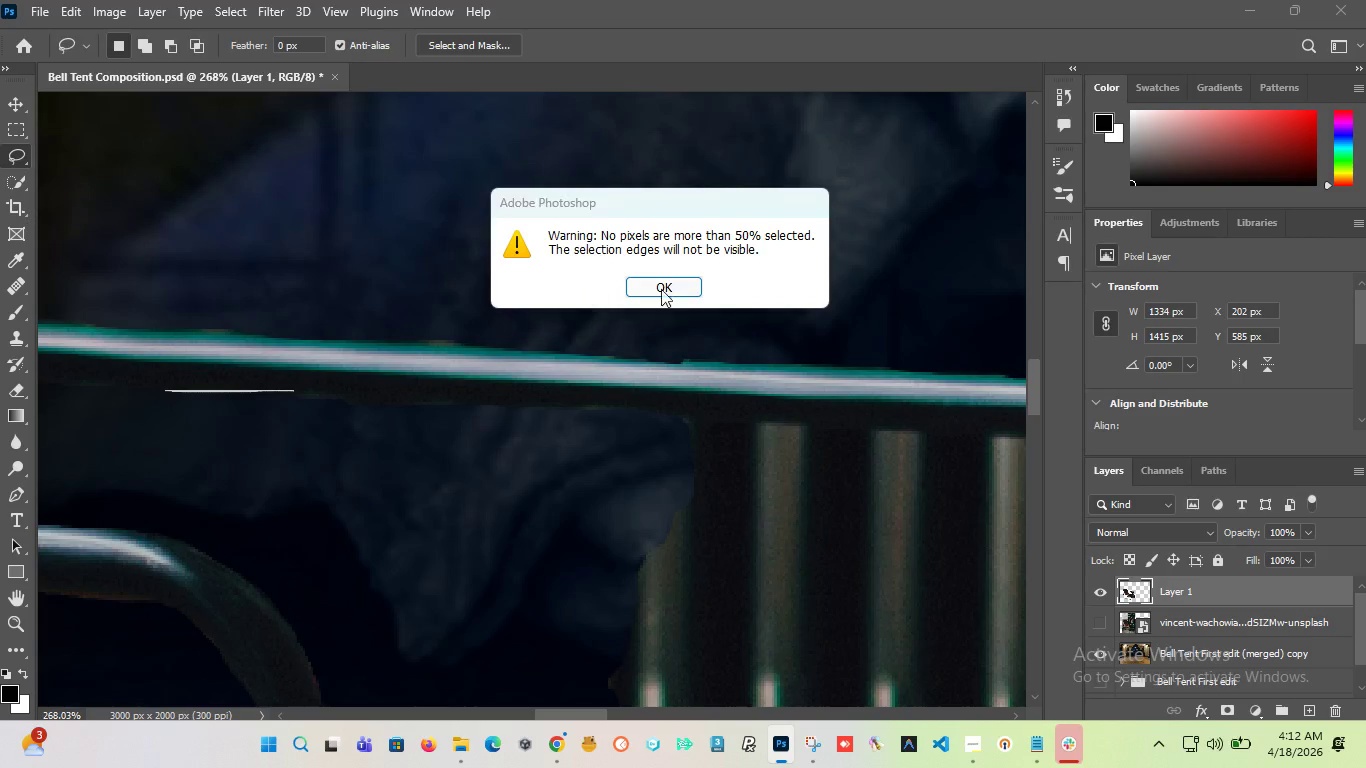 
left_click([673, 285])
 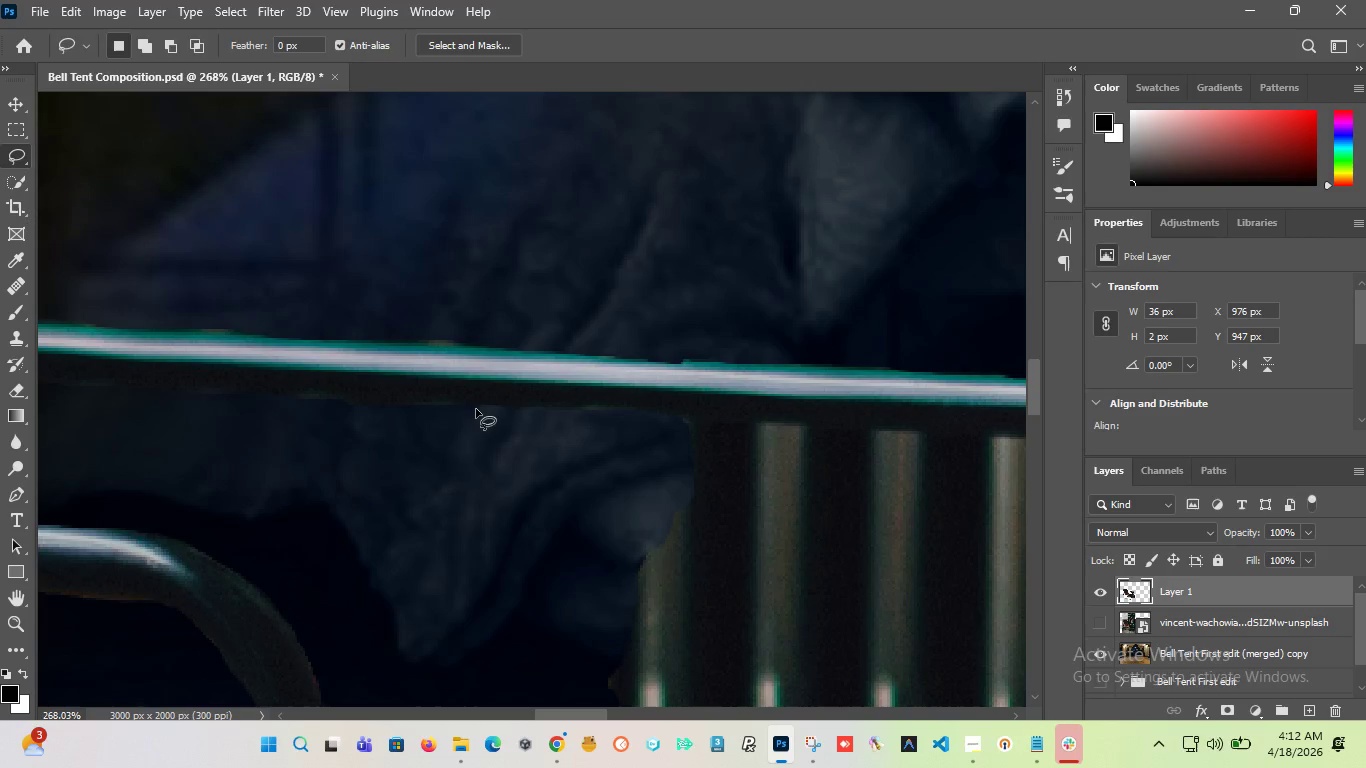 
left_click_drag(start_coordinate=[476, 409], to_coordinate=[376, 486])
 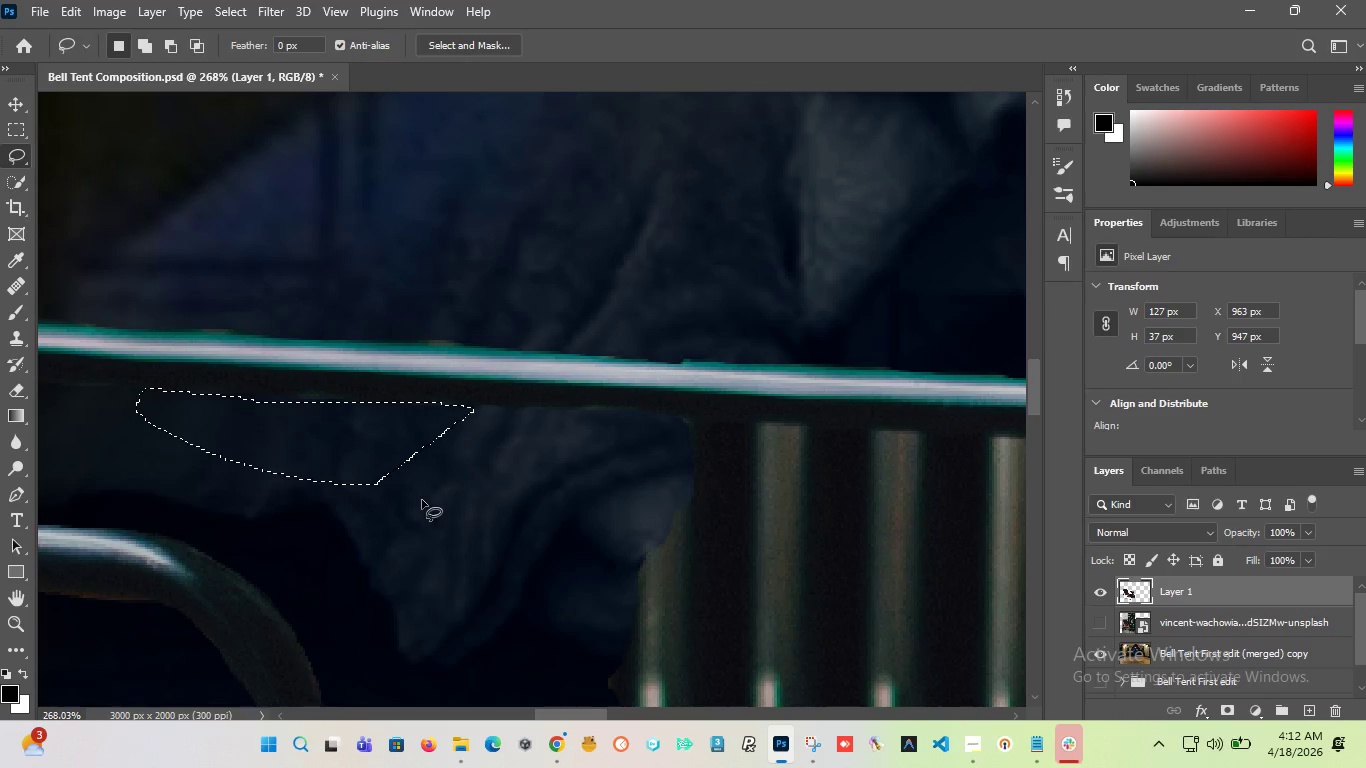 
key(Delete)
 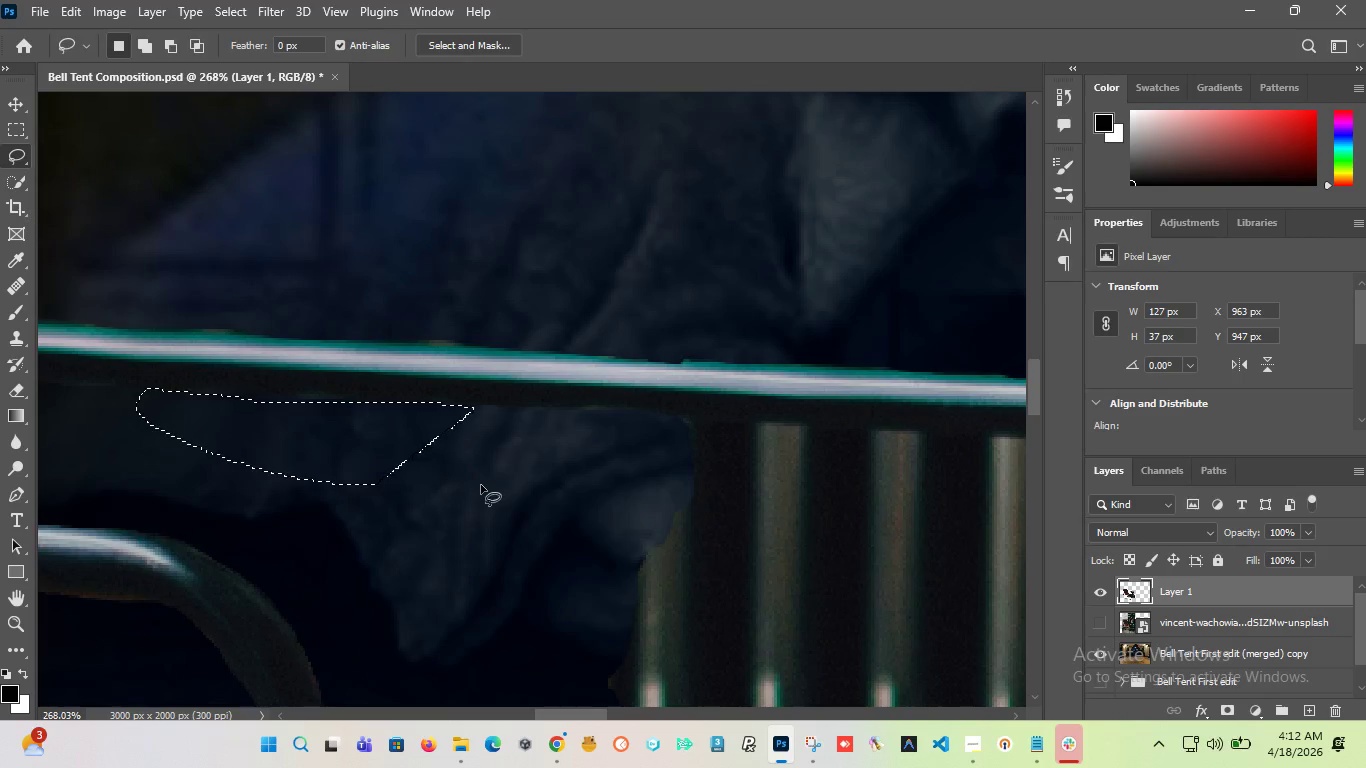 
left_click_drag(start_coordinate=[504, 480], to_coordinate=[514, 481])
 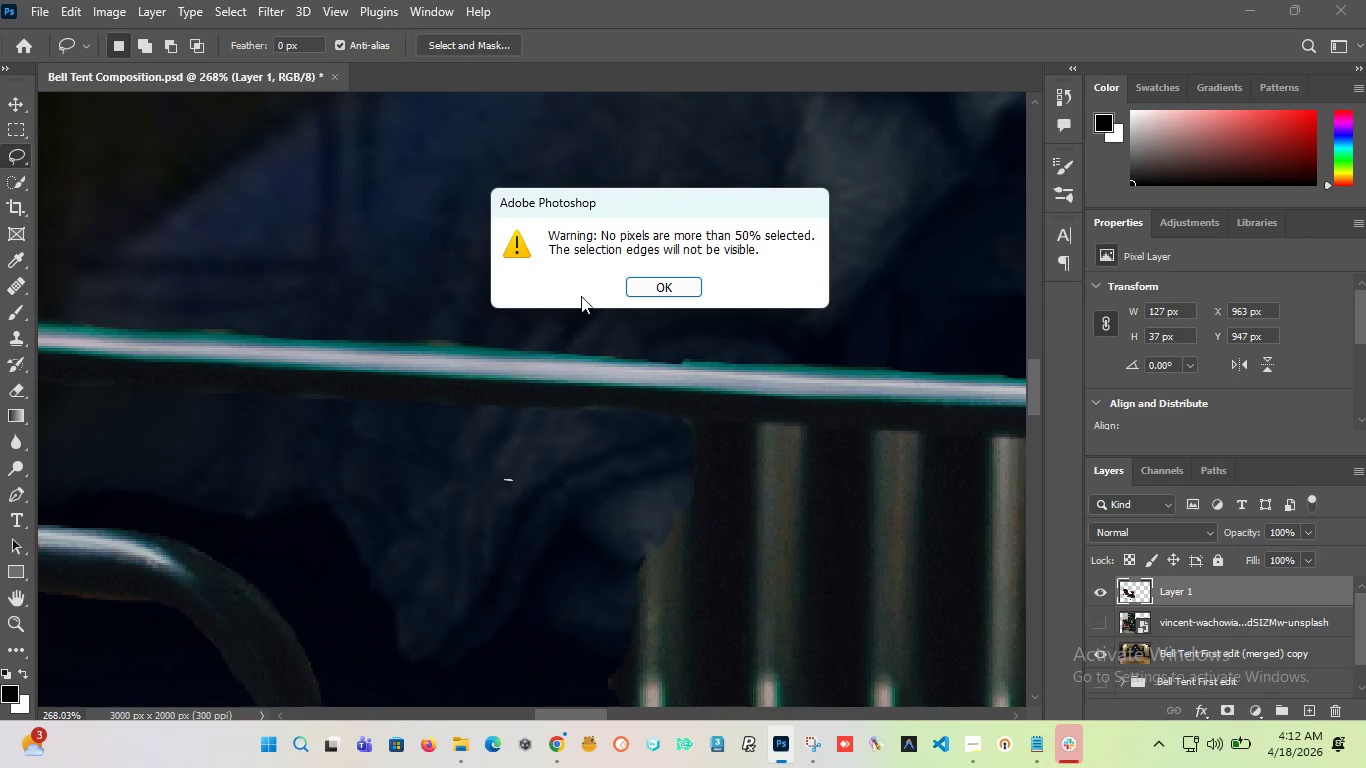 
left_click_drag(start_coordinate=[639, 289], to_coordinate=[650, 287])
 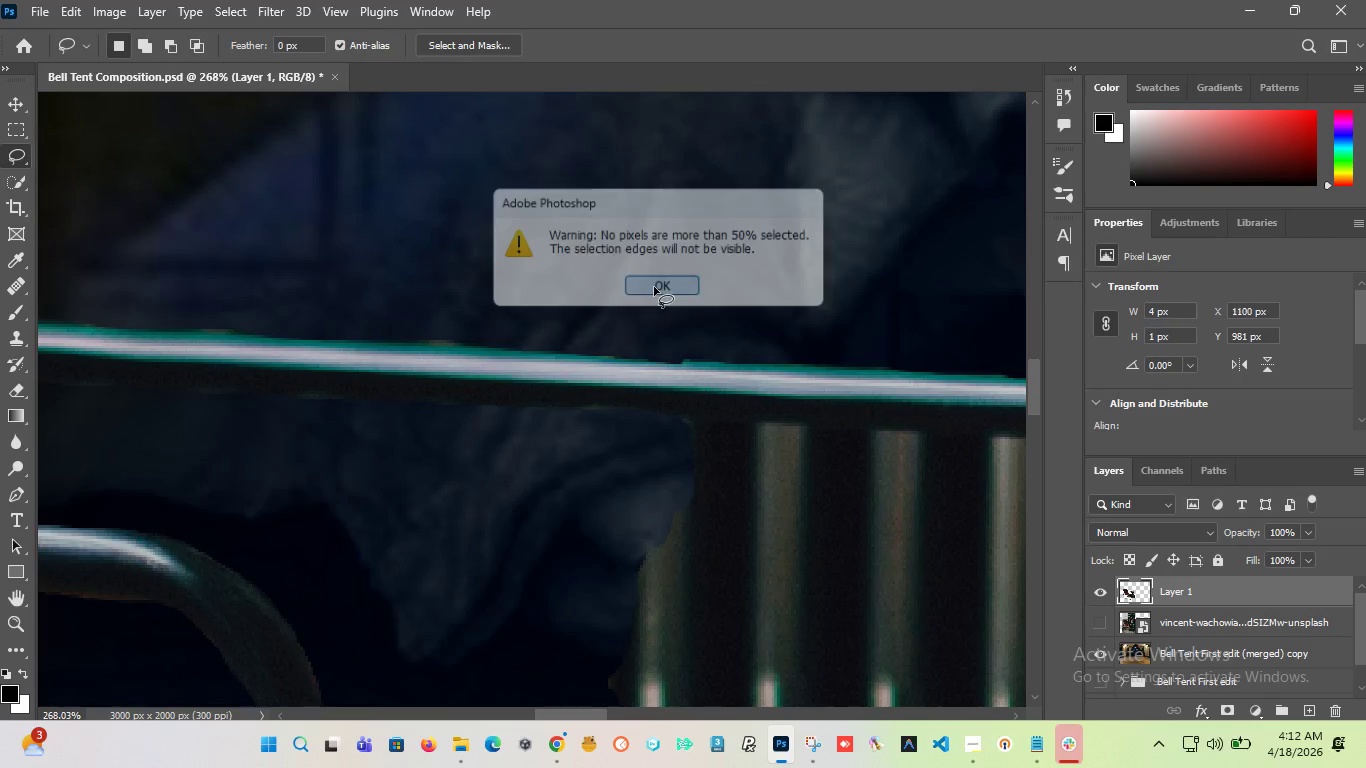 
double_click([654, 287])
 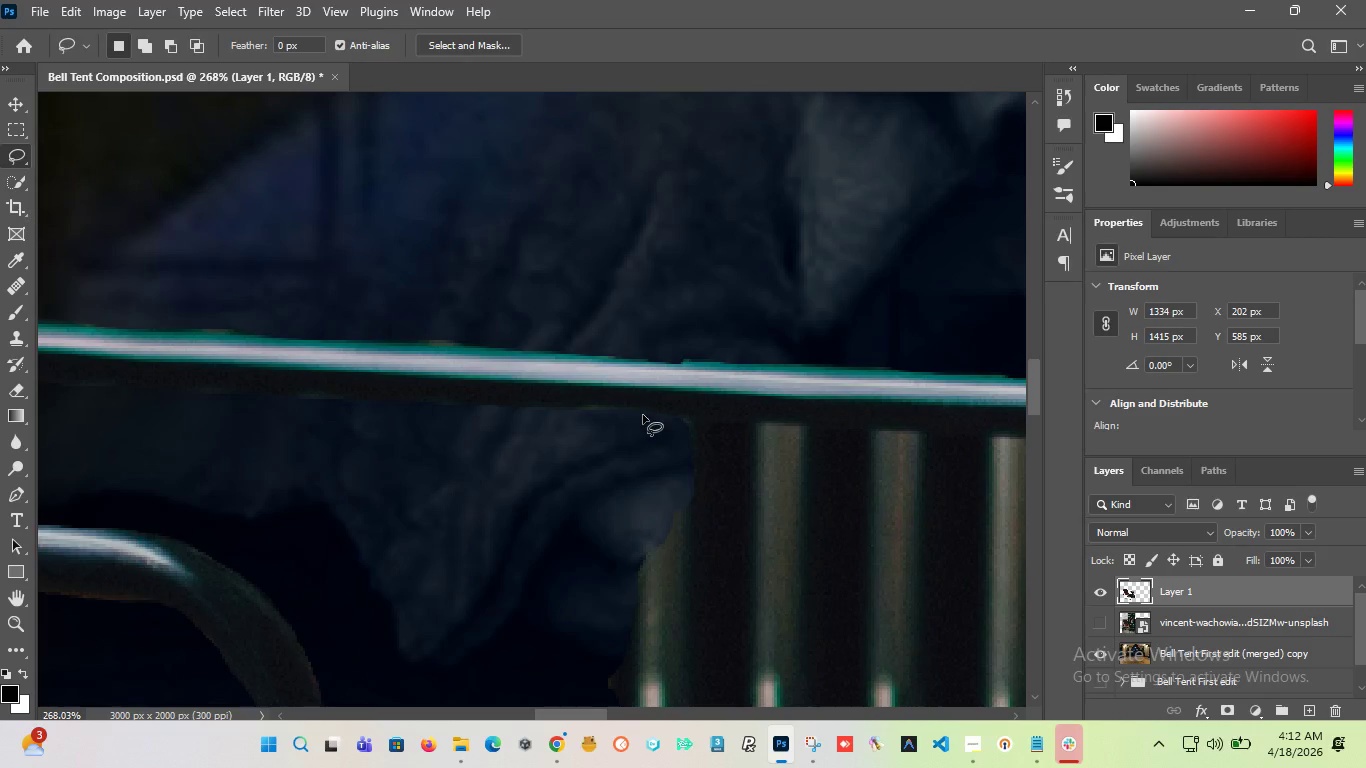 
left_click_drag(start_coordinate=[639, 413], to_coordinate=[618, 421])
 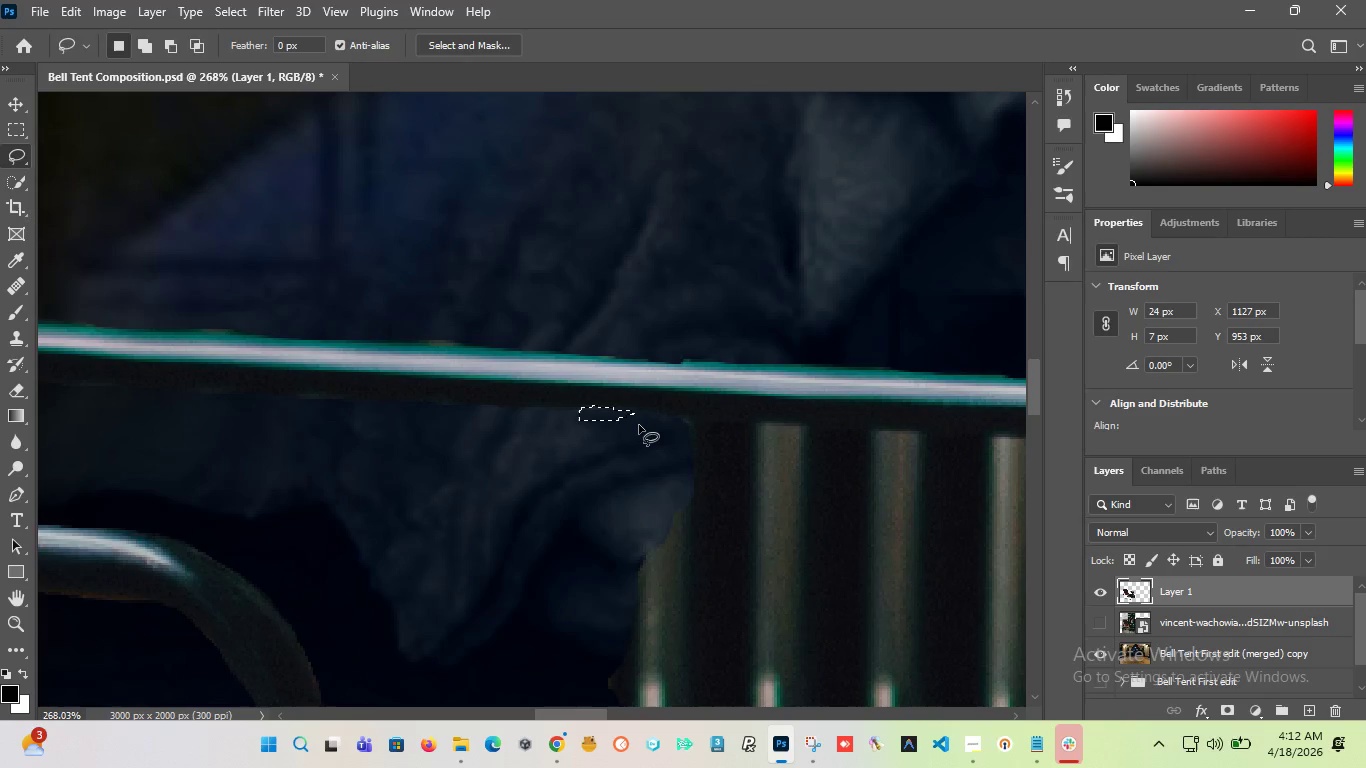 
key(Delete)
 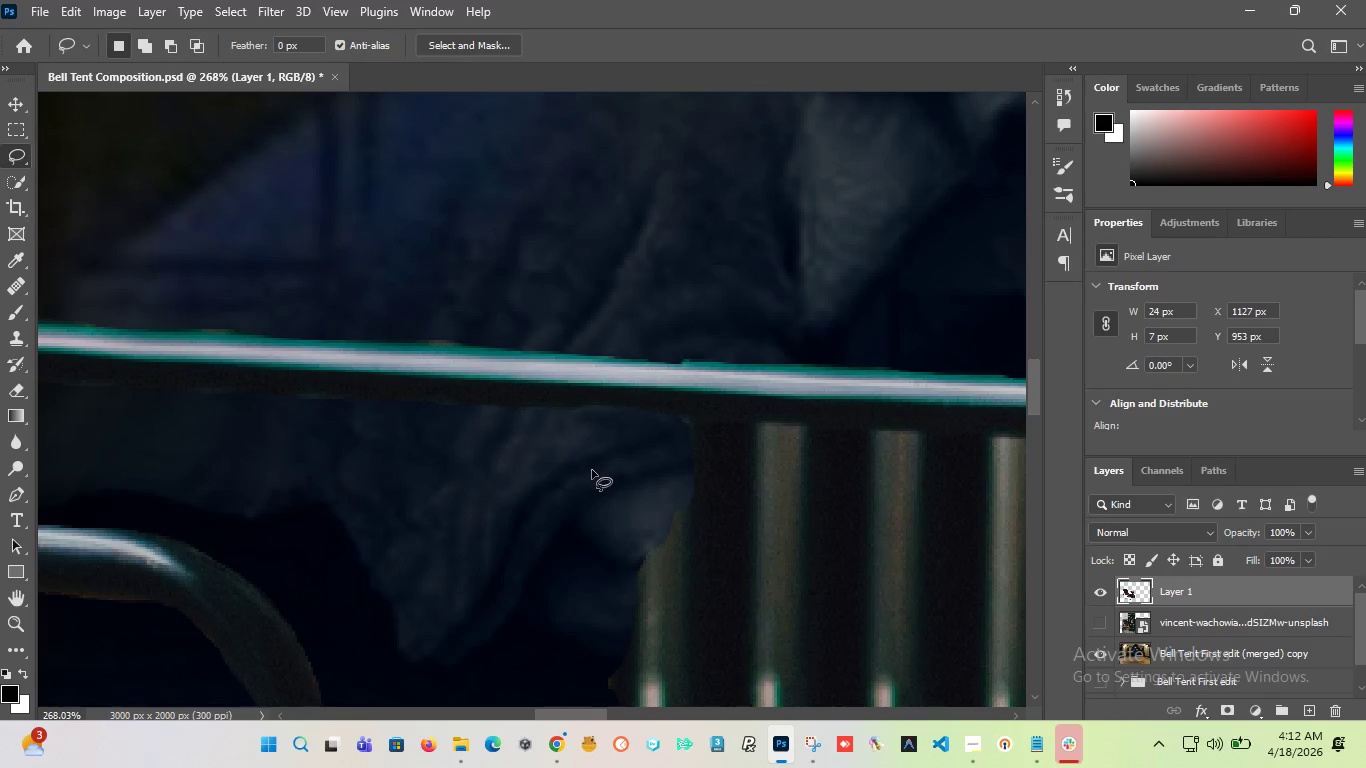 
hold_key(key=AltLeft, duration=4.01)
scroll: coordinate [459, 475], scroll_direction: down, amount: 28.0
 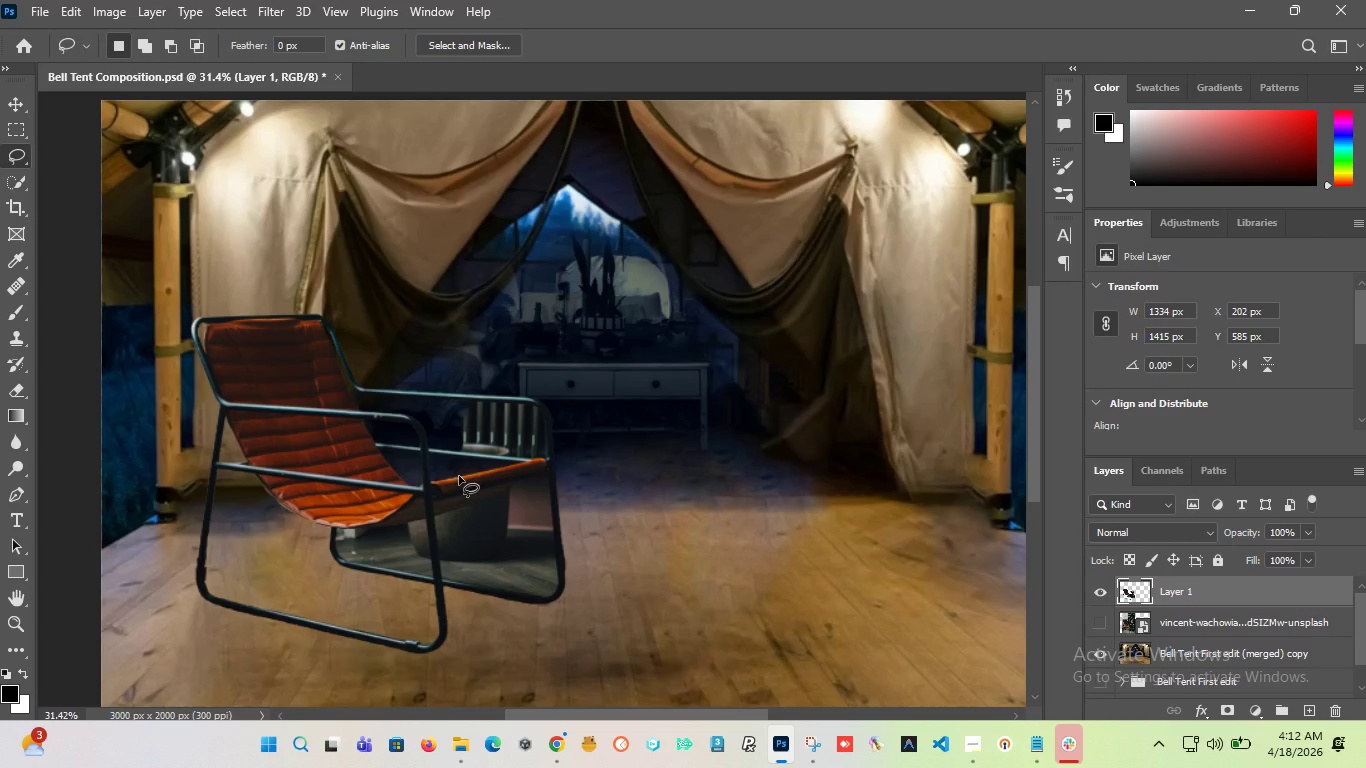 
left_click_drag(start_coordinate=[488, 413], to_coordinate=[480, 424])
 